 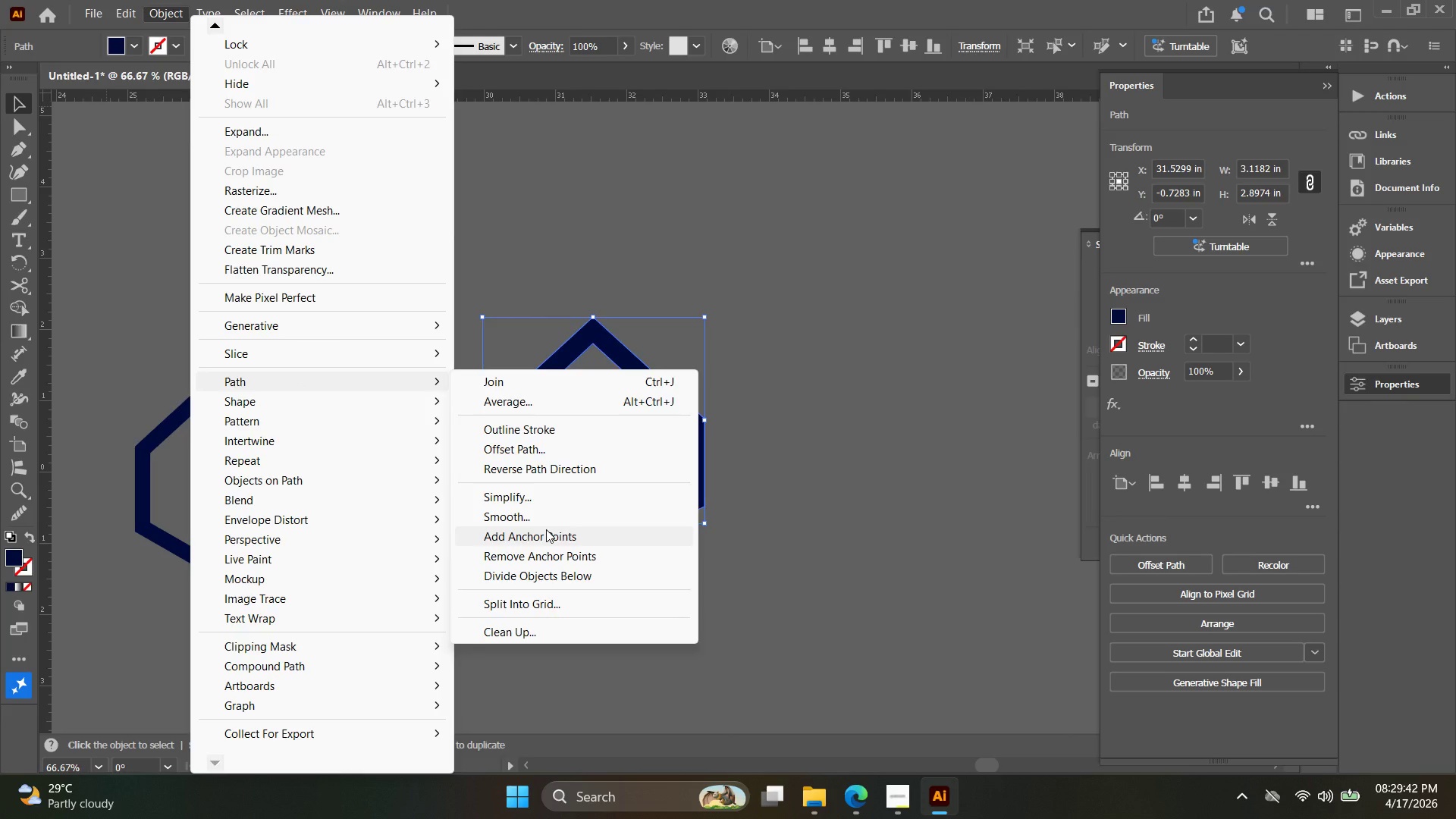 
left_click([551, 441])
 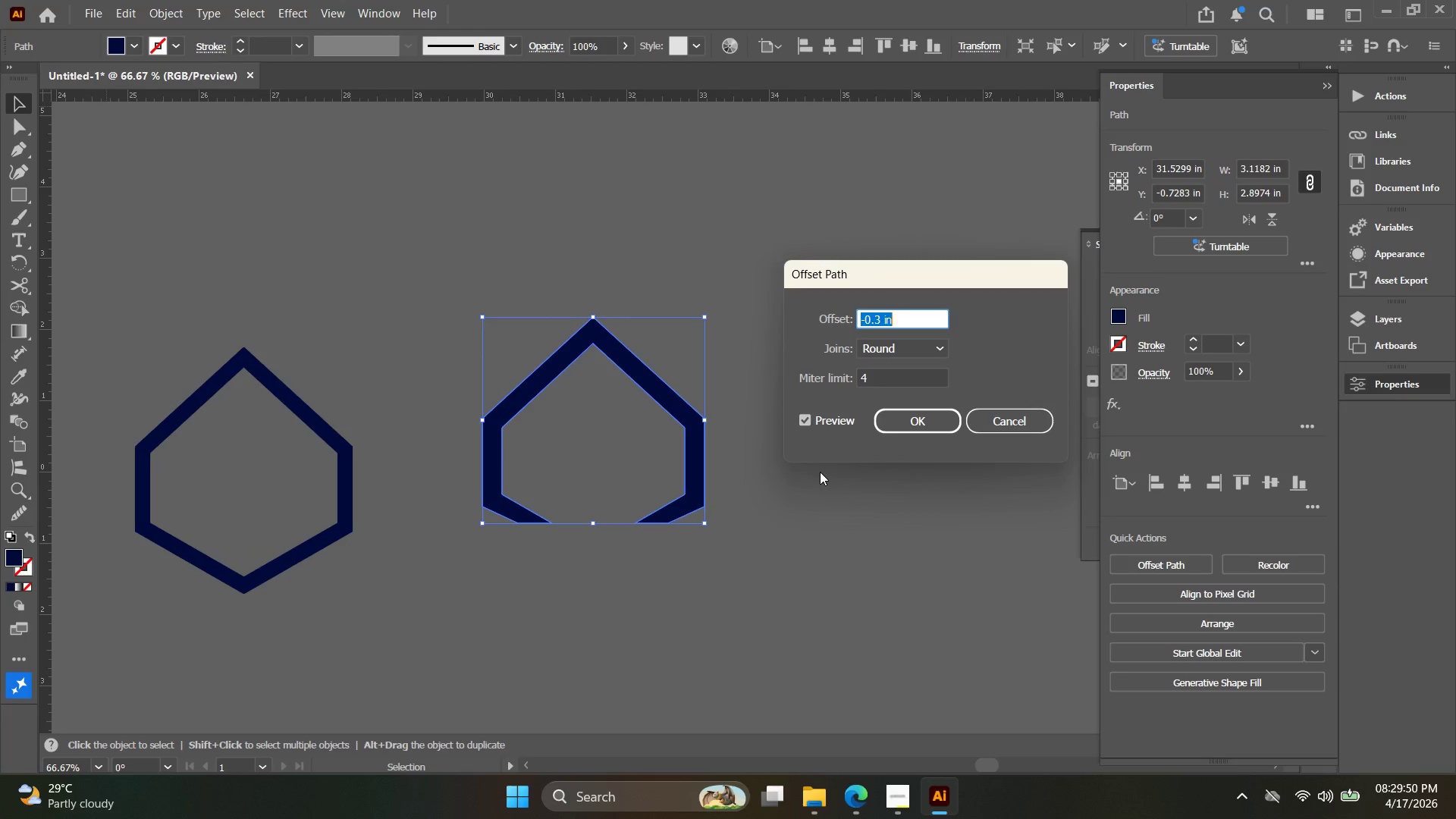 
left_click([982, 428])
 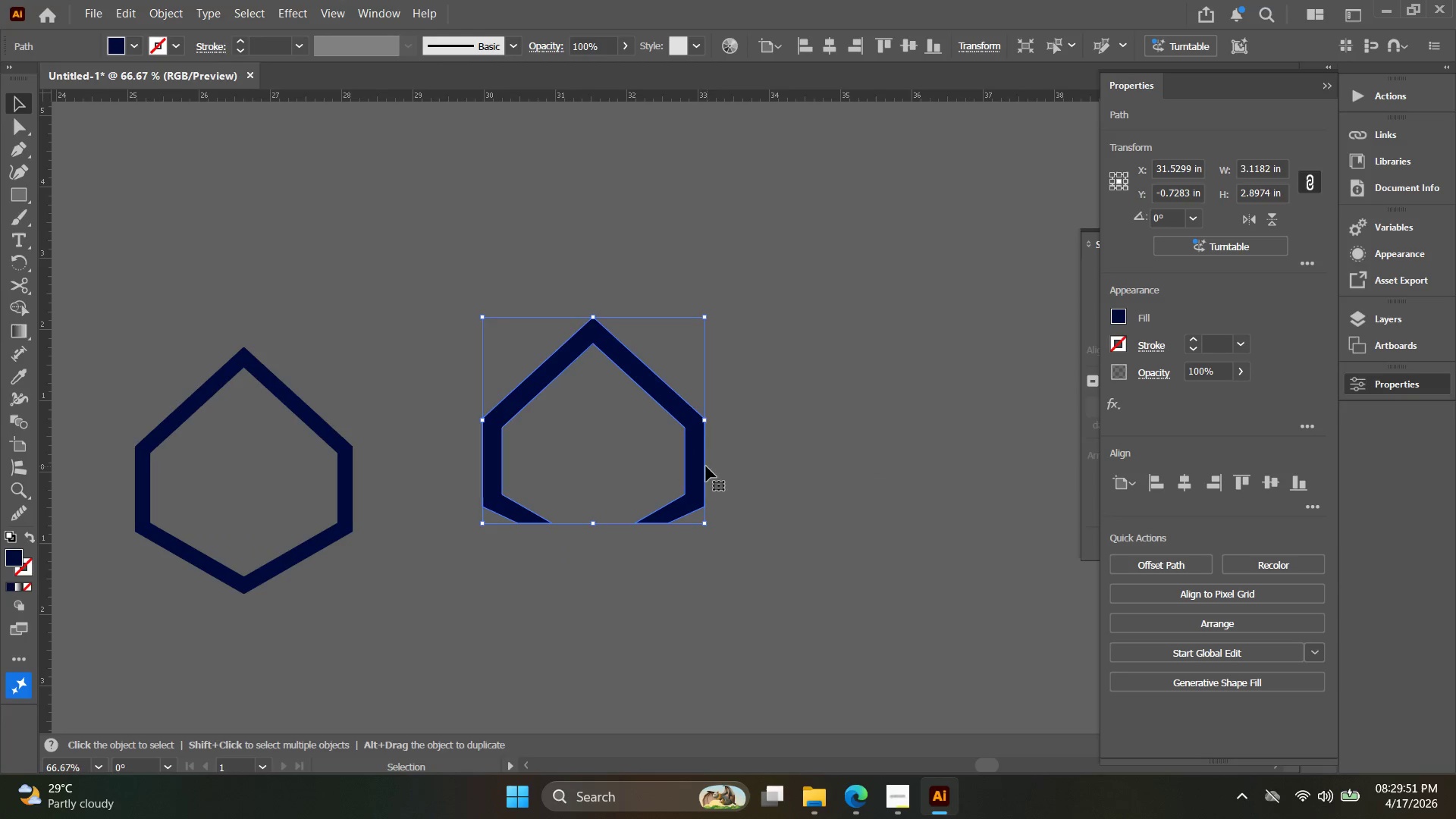 
hold_key(key=AltLeft, duration=0.5)
 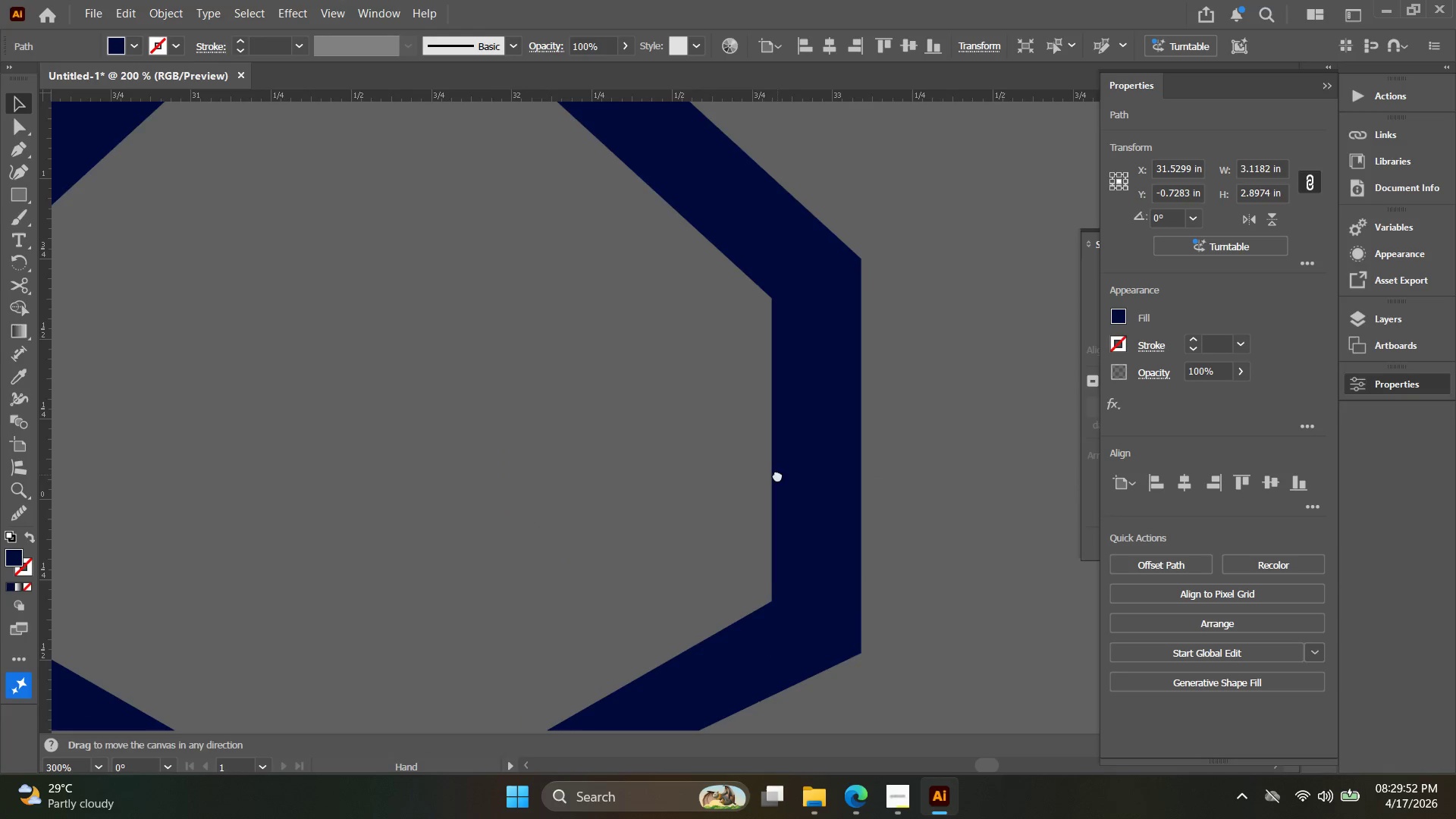 
hold_key(key=Space, duration=0.34)
 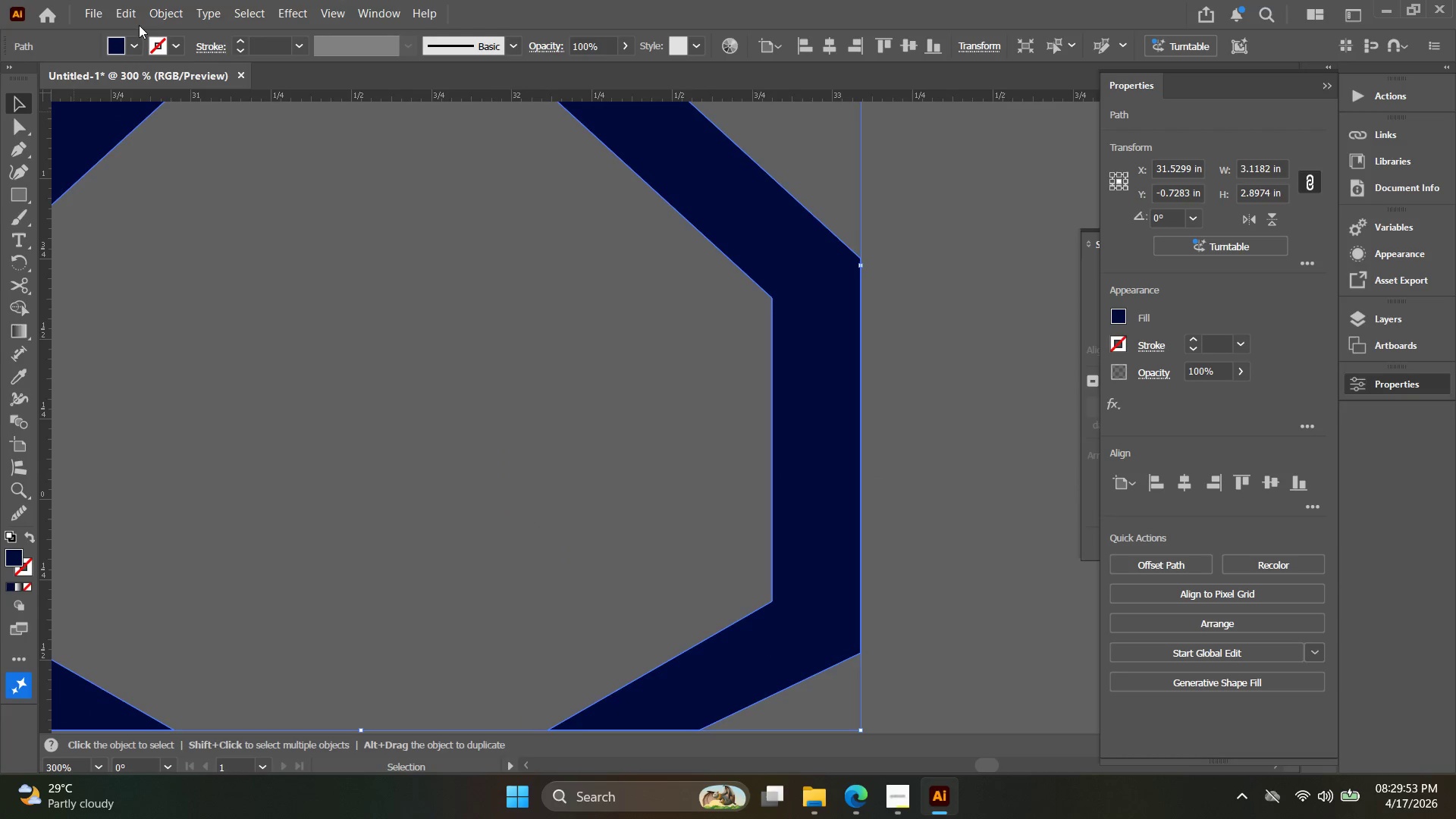 
left_click_drag(start_coordinate=[679, 472], to_coordinate=[777, 475])
 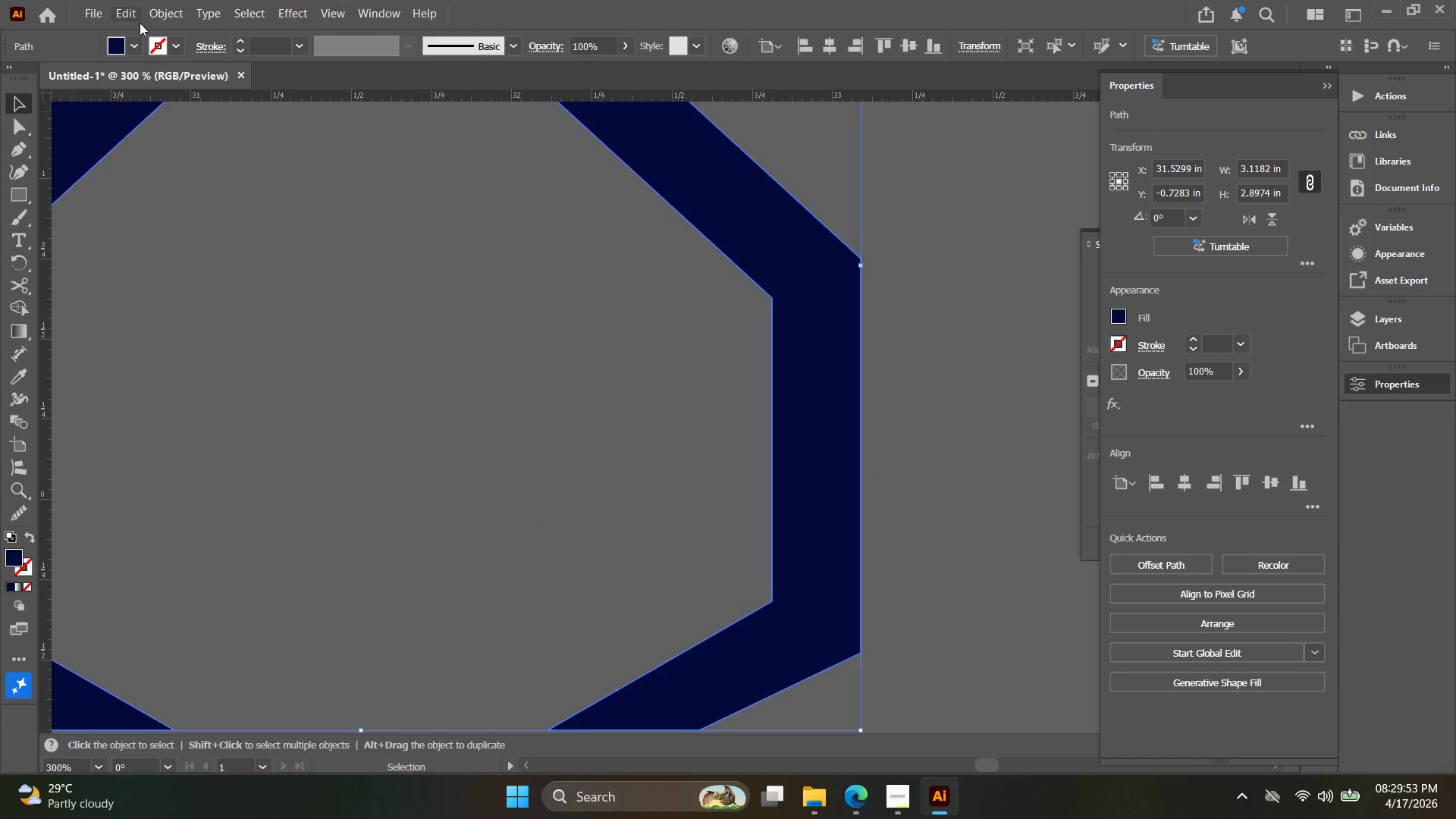 
scroll: coordinate [688, 466], scroll_direction: up, amount: 4.0
 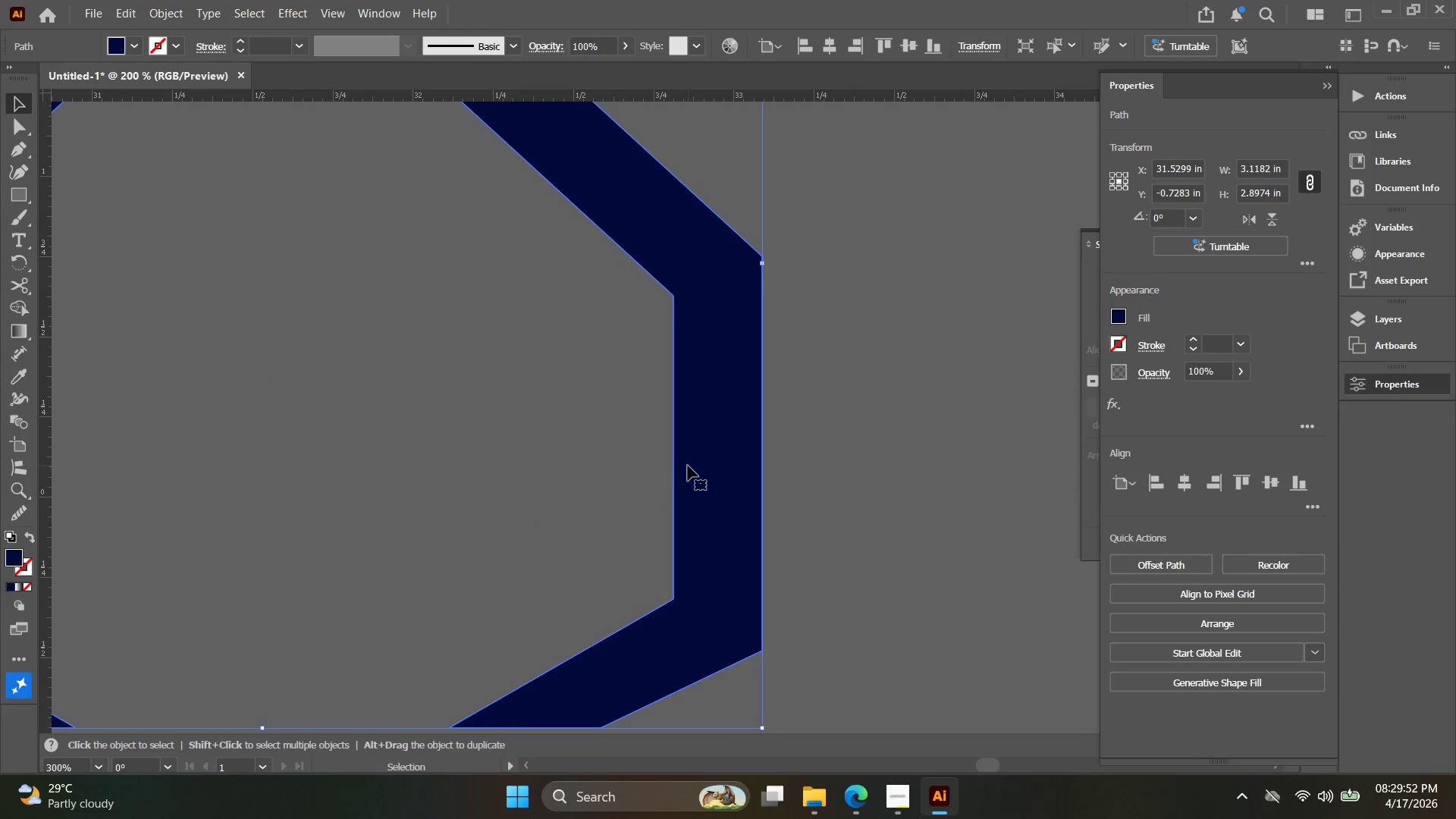 
left_click([161, 18])
 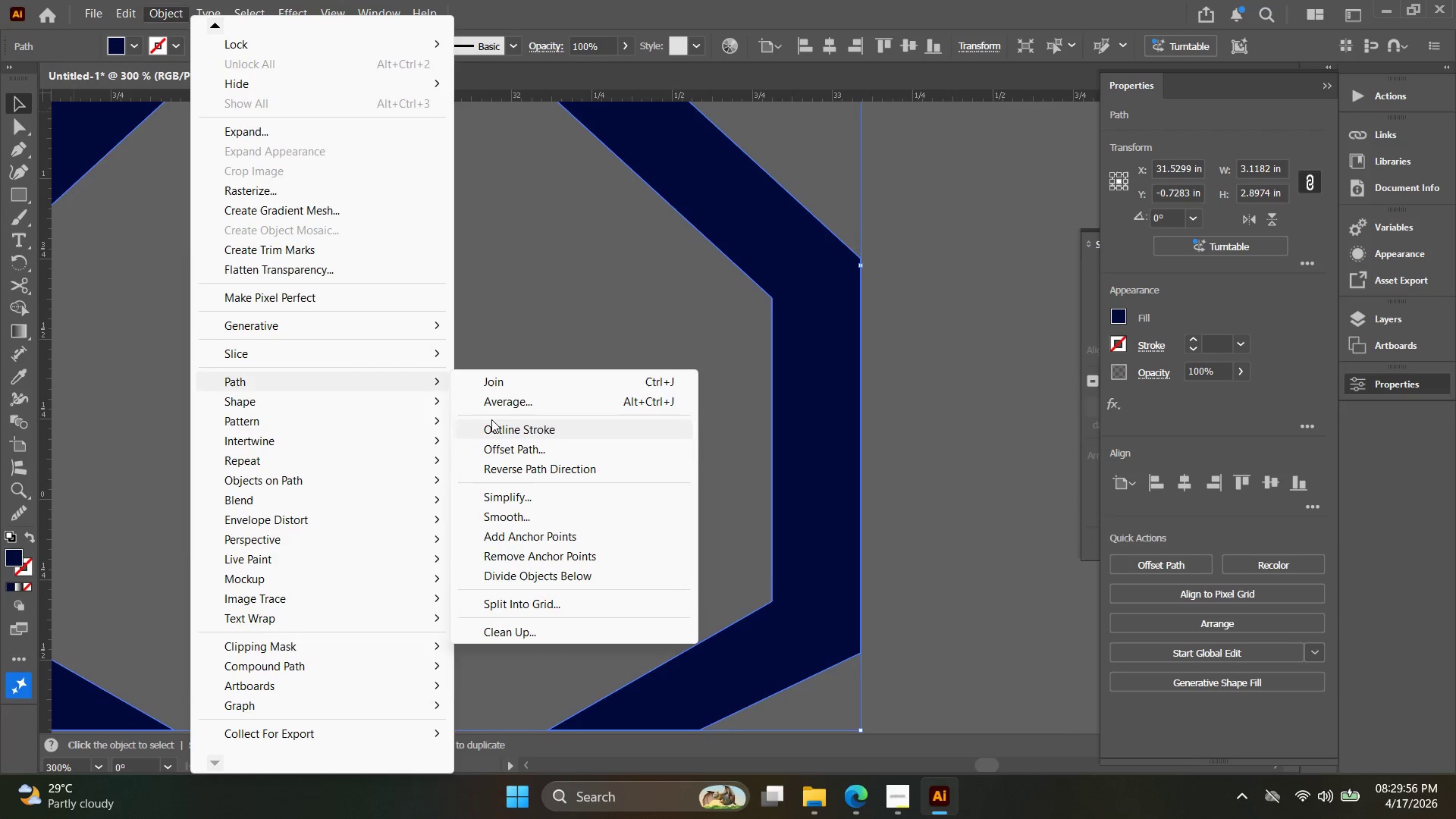 
left_click([529, 448])
 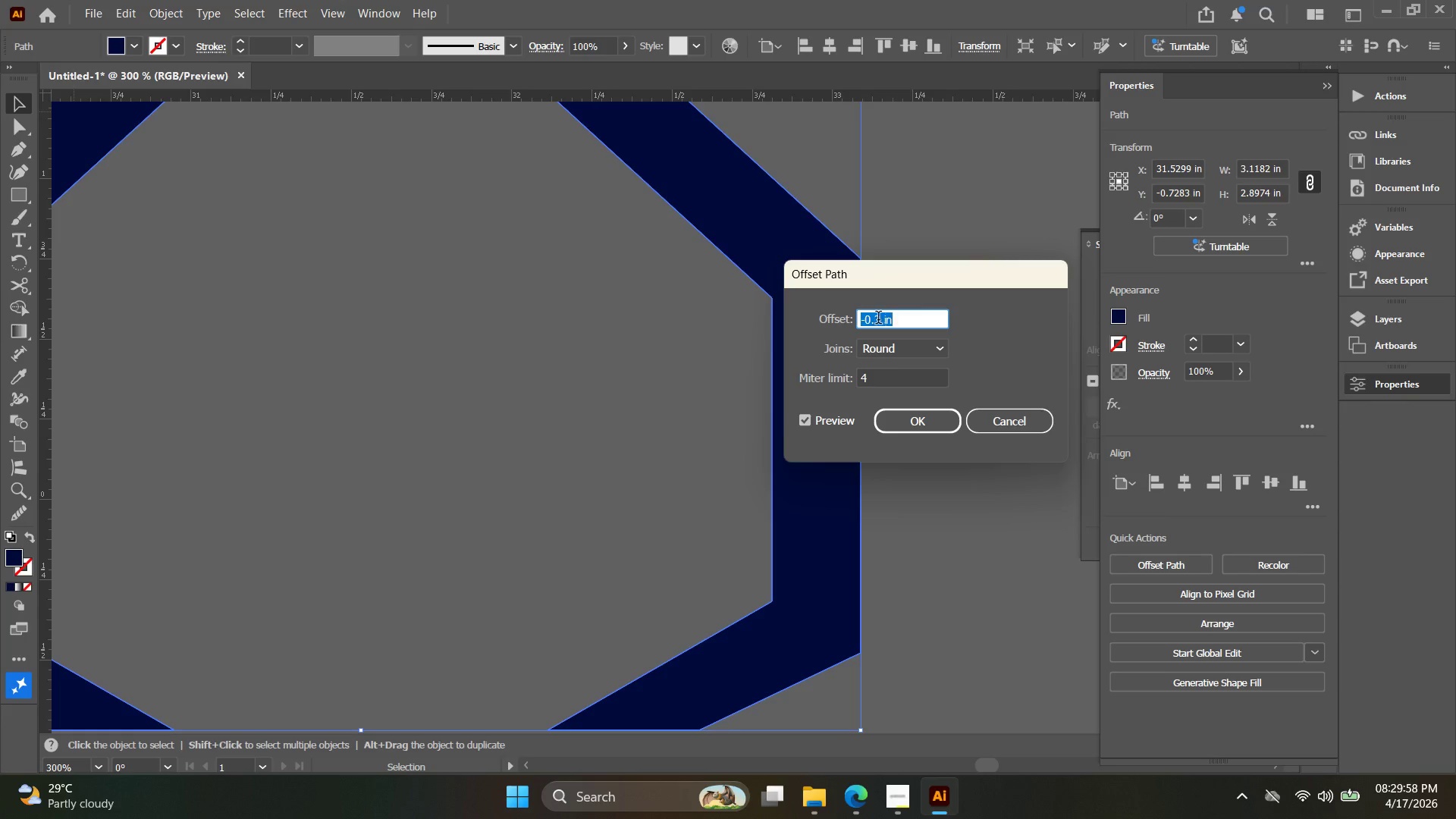 
double_click([883, 321])
 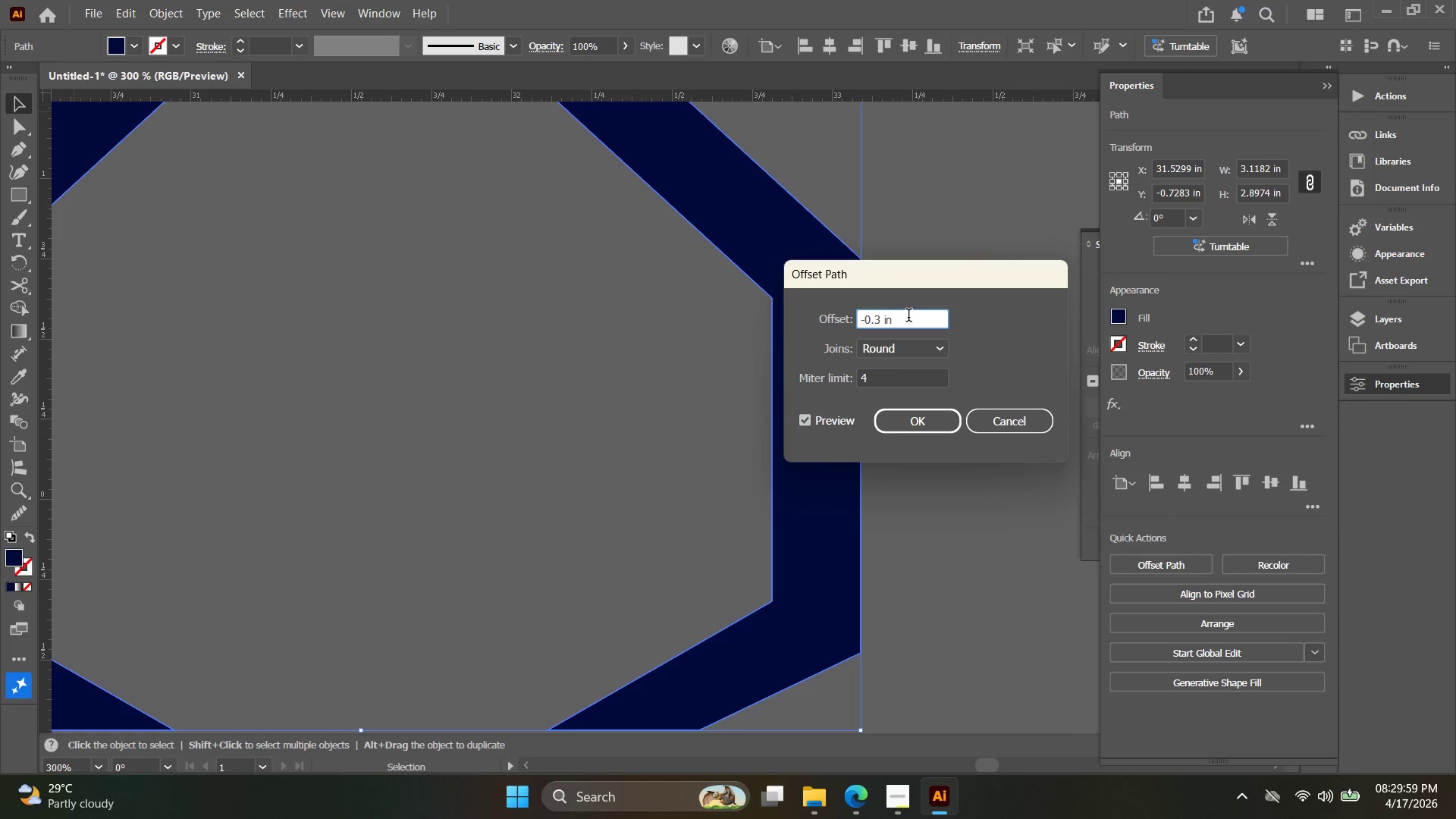 
key(BracketRight)
 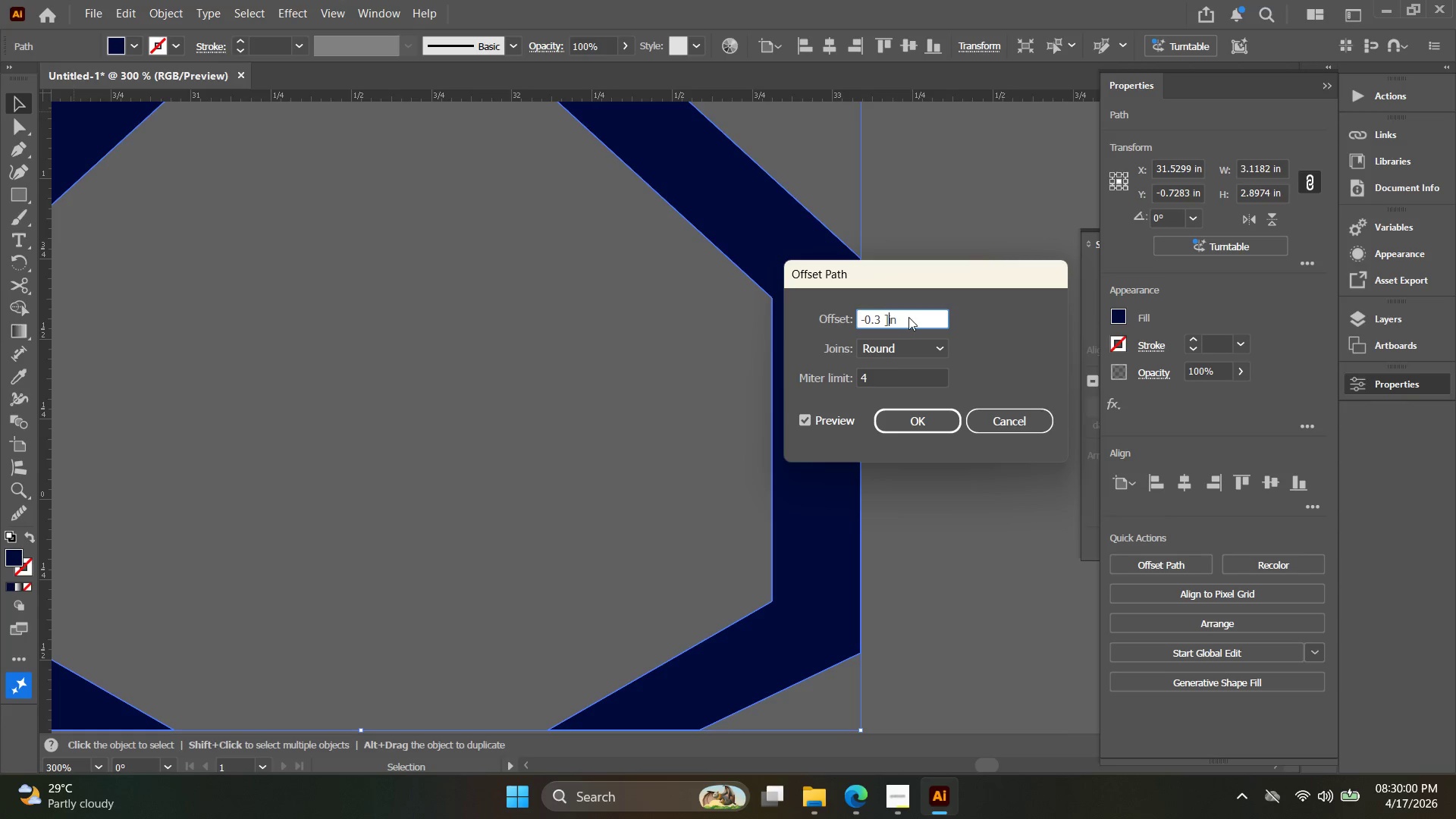 
key(BracketRight)
 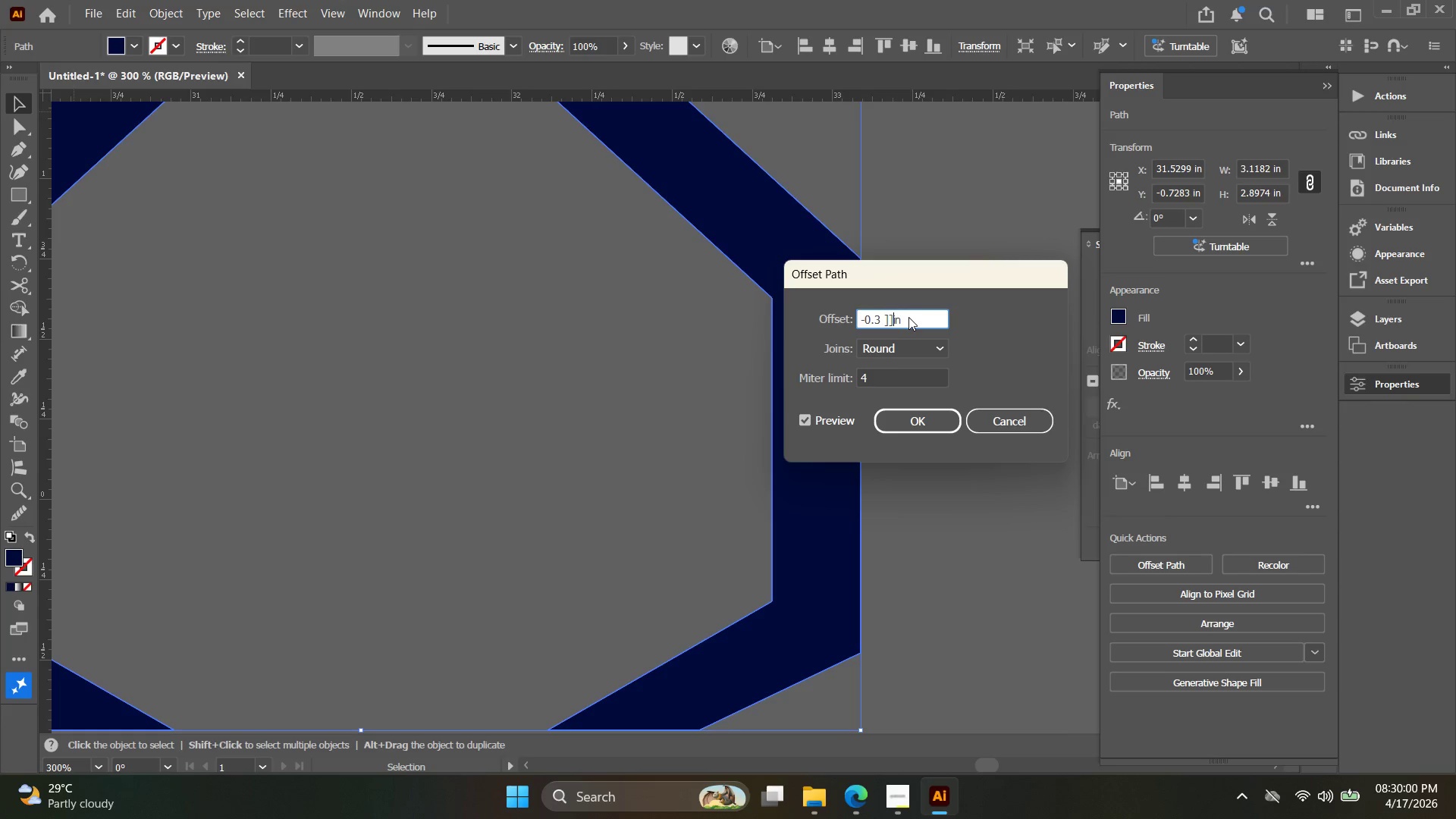 
key(BracketRight)
 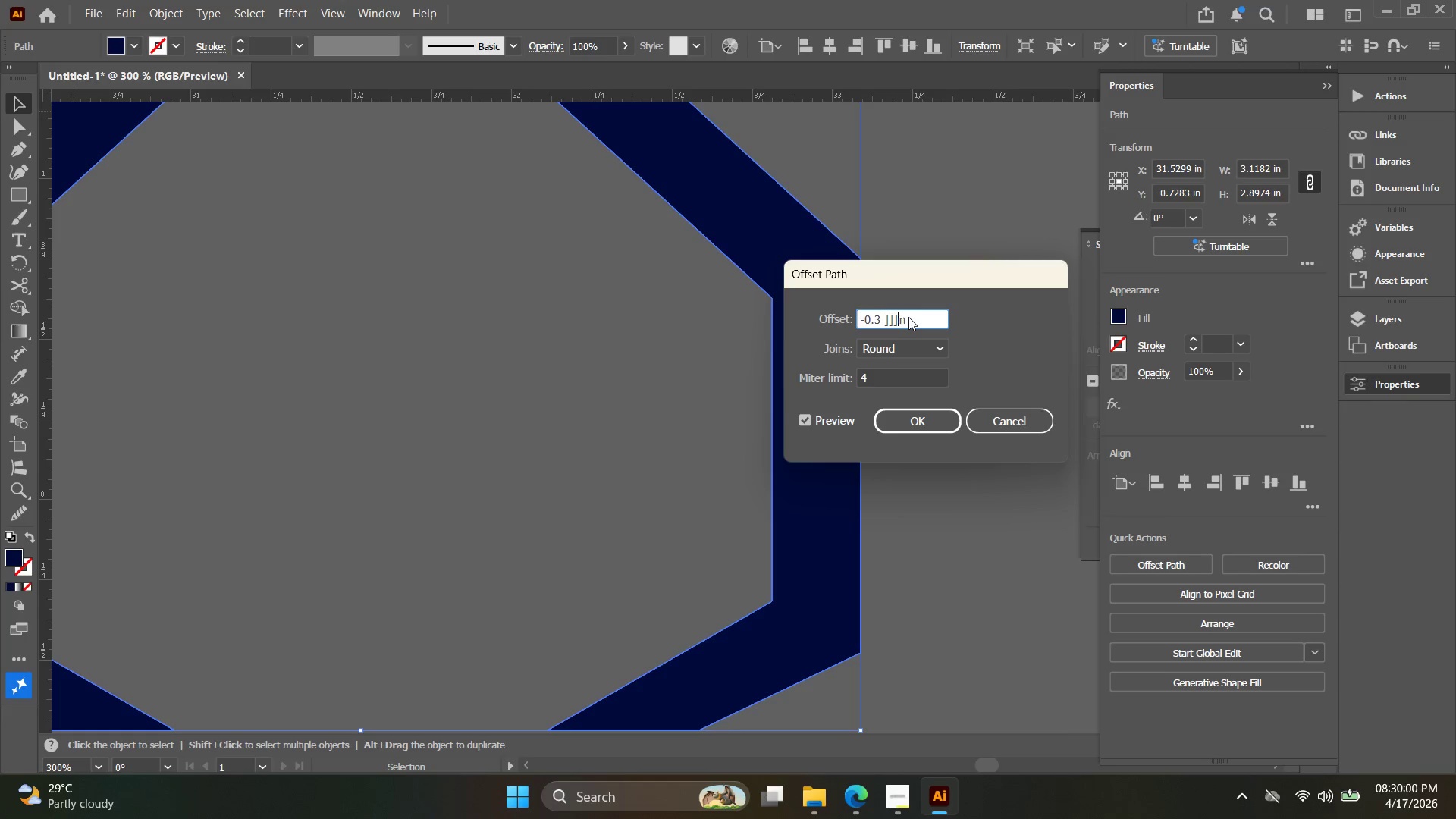 
key(Backslash)
 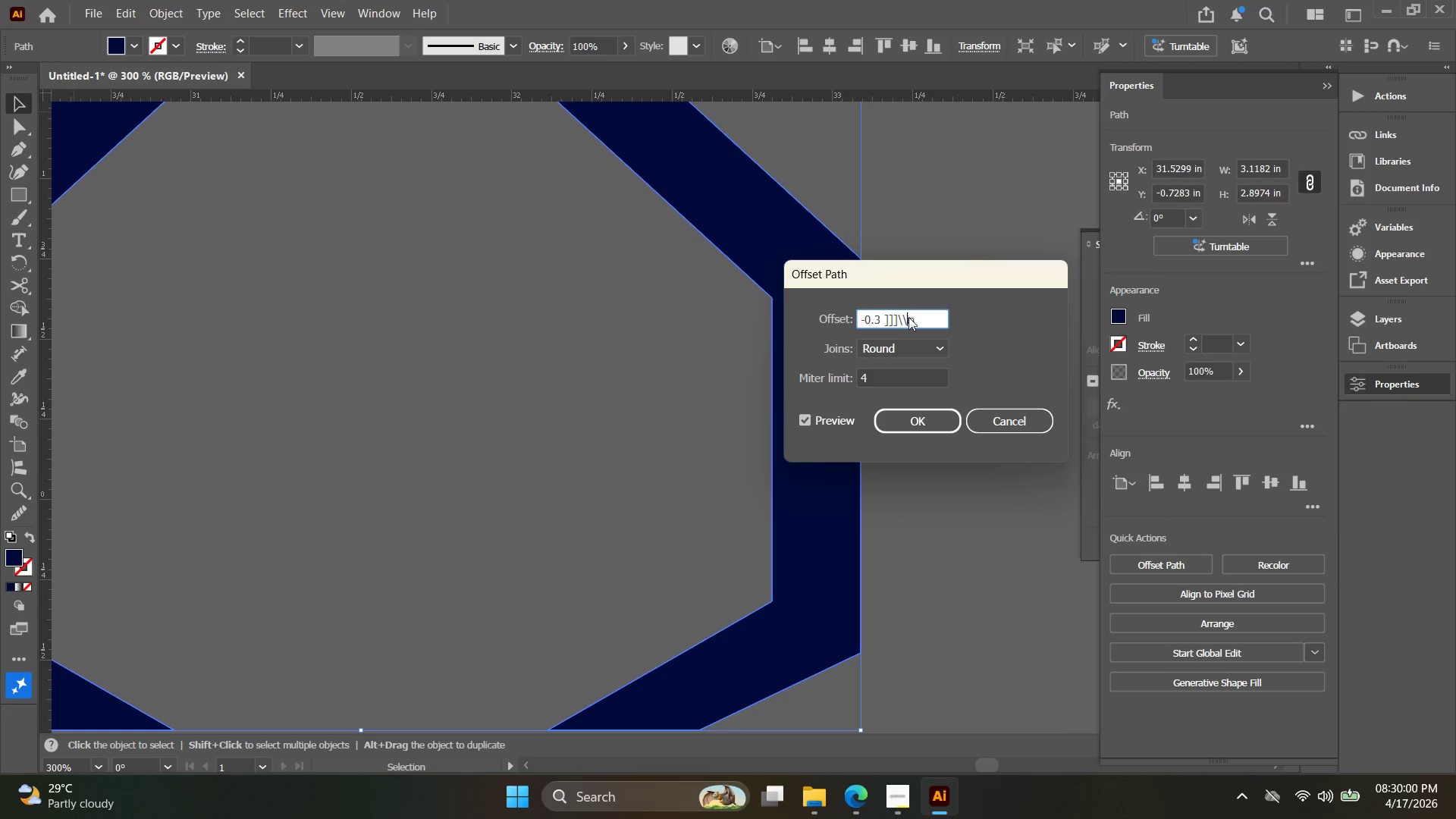 
key(Backslash)
 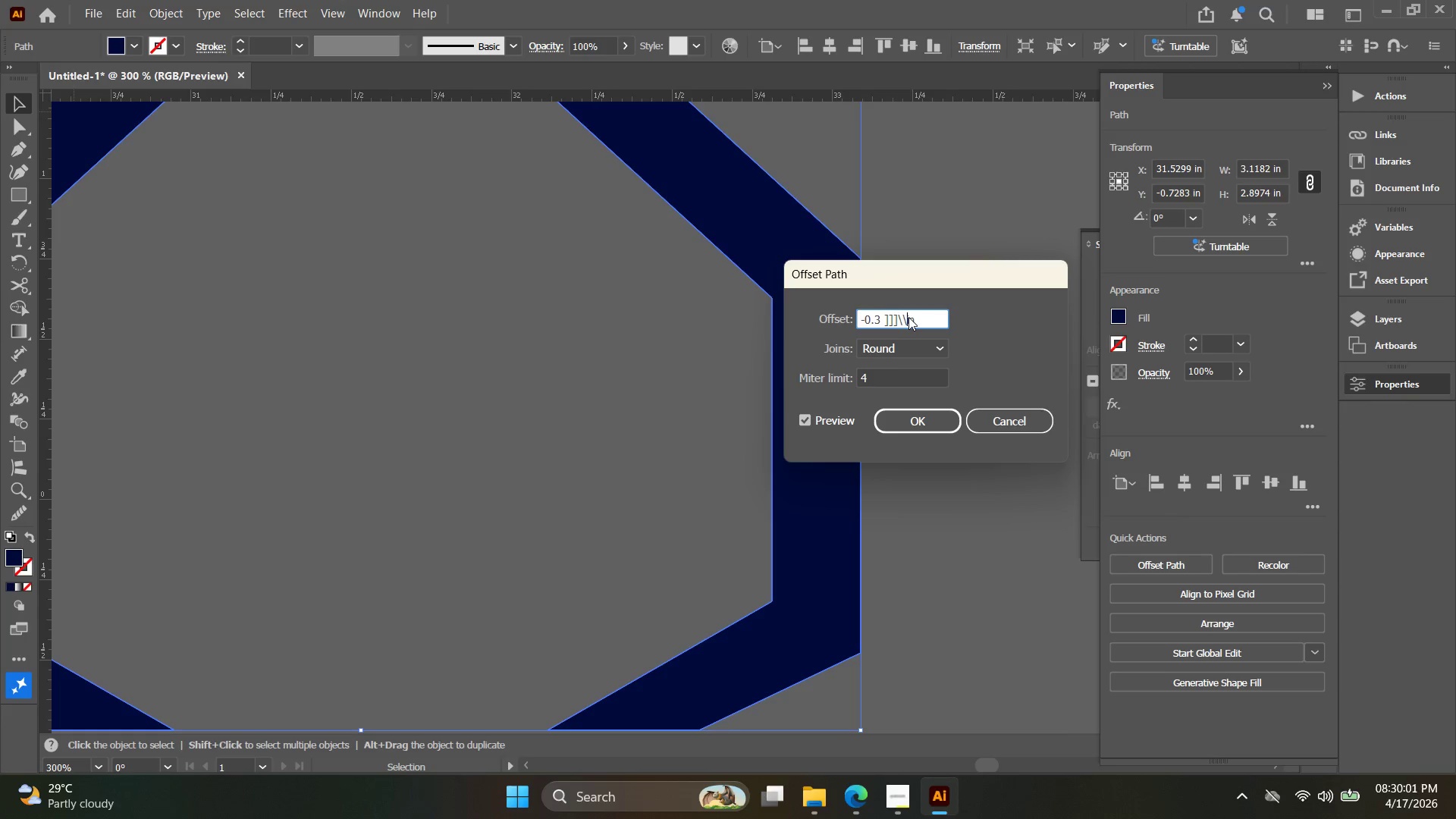 
key(Backslash)
 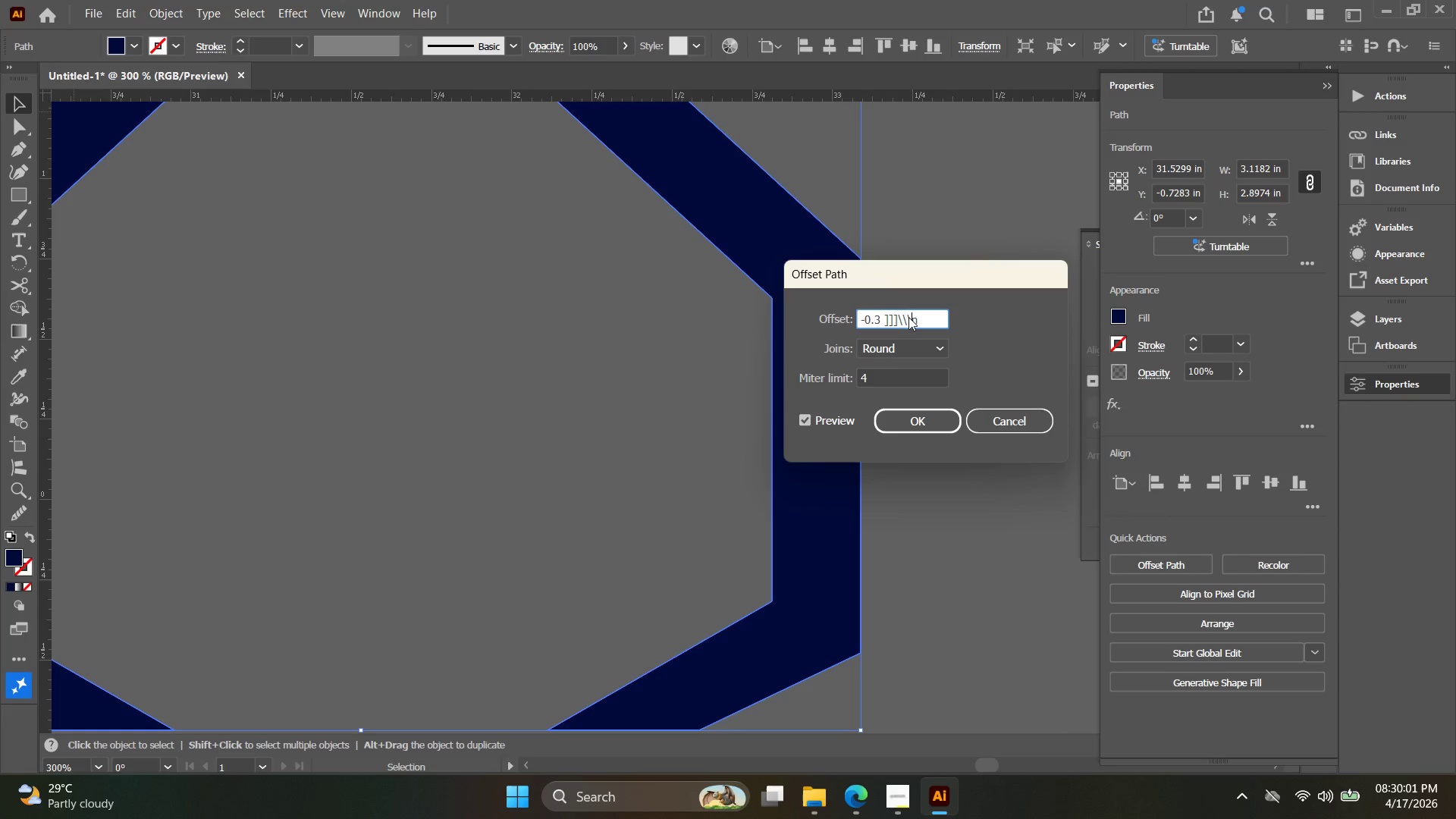 
key(Delete)
 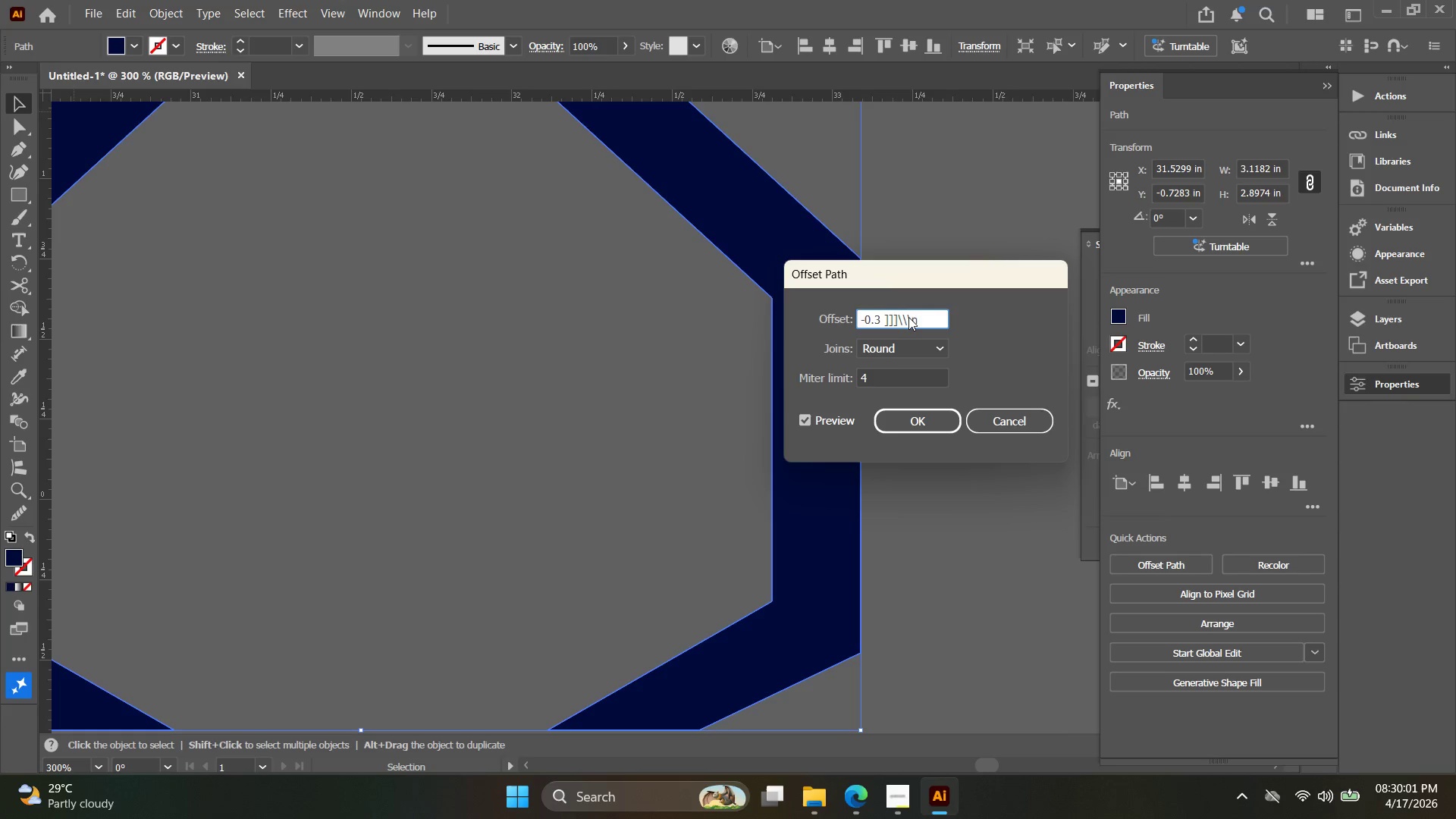 
hold_key(key=Backspace, duration=0.72)
 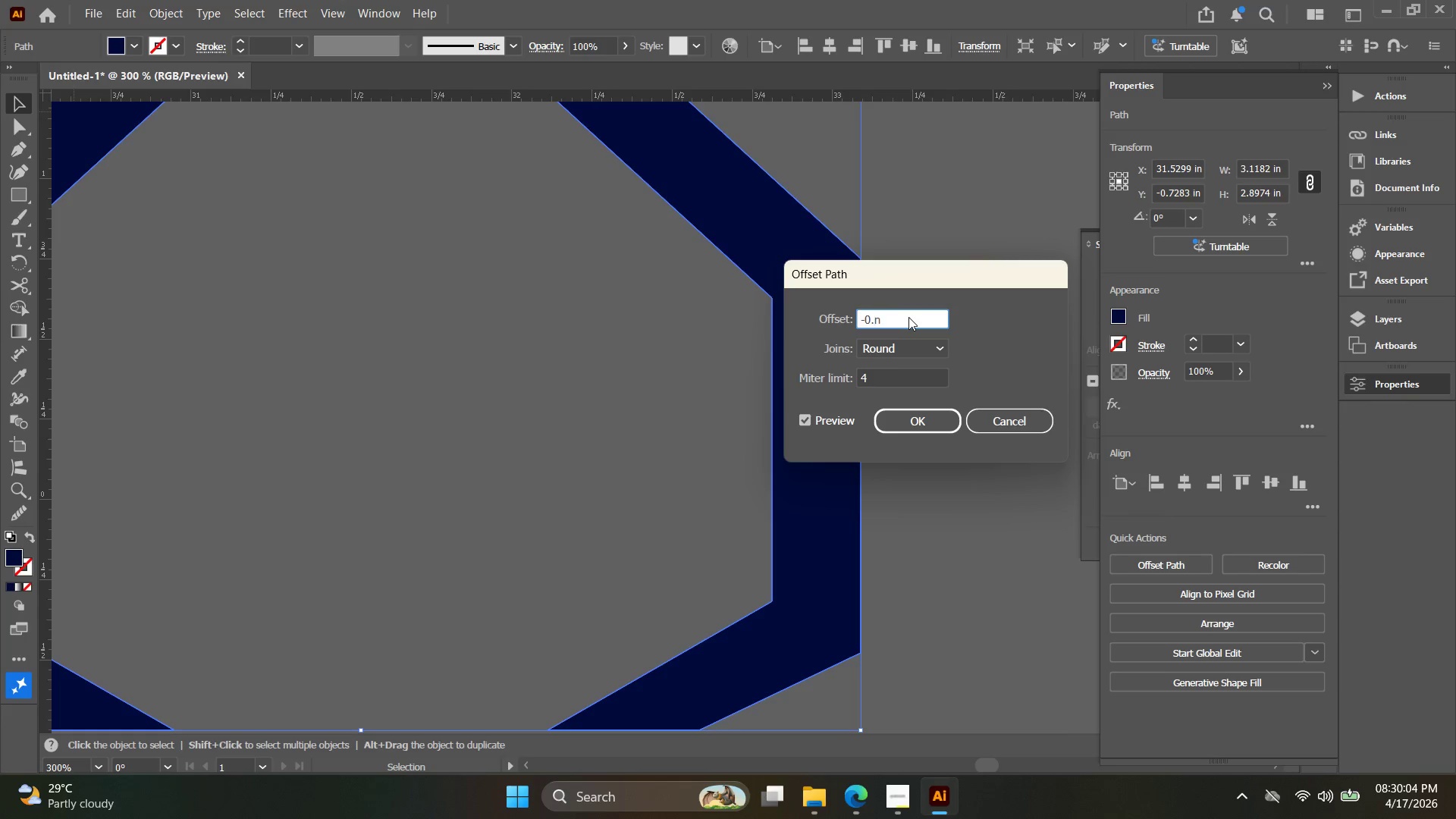 
key(8)
 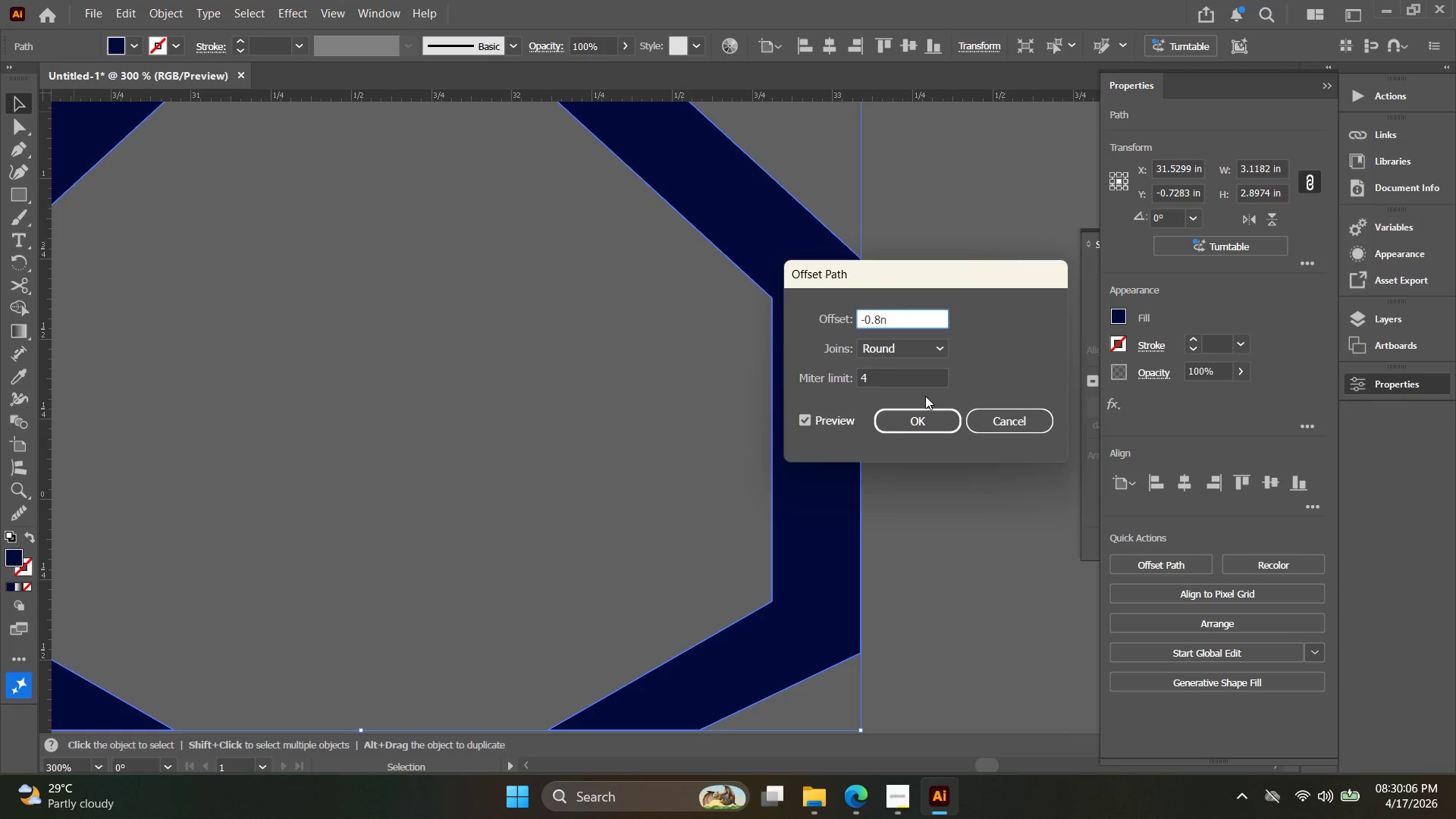 
key(Space)
 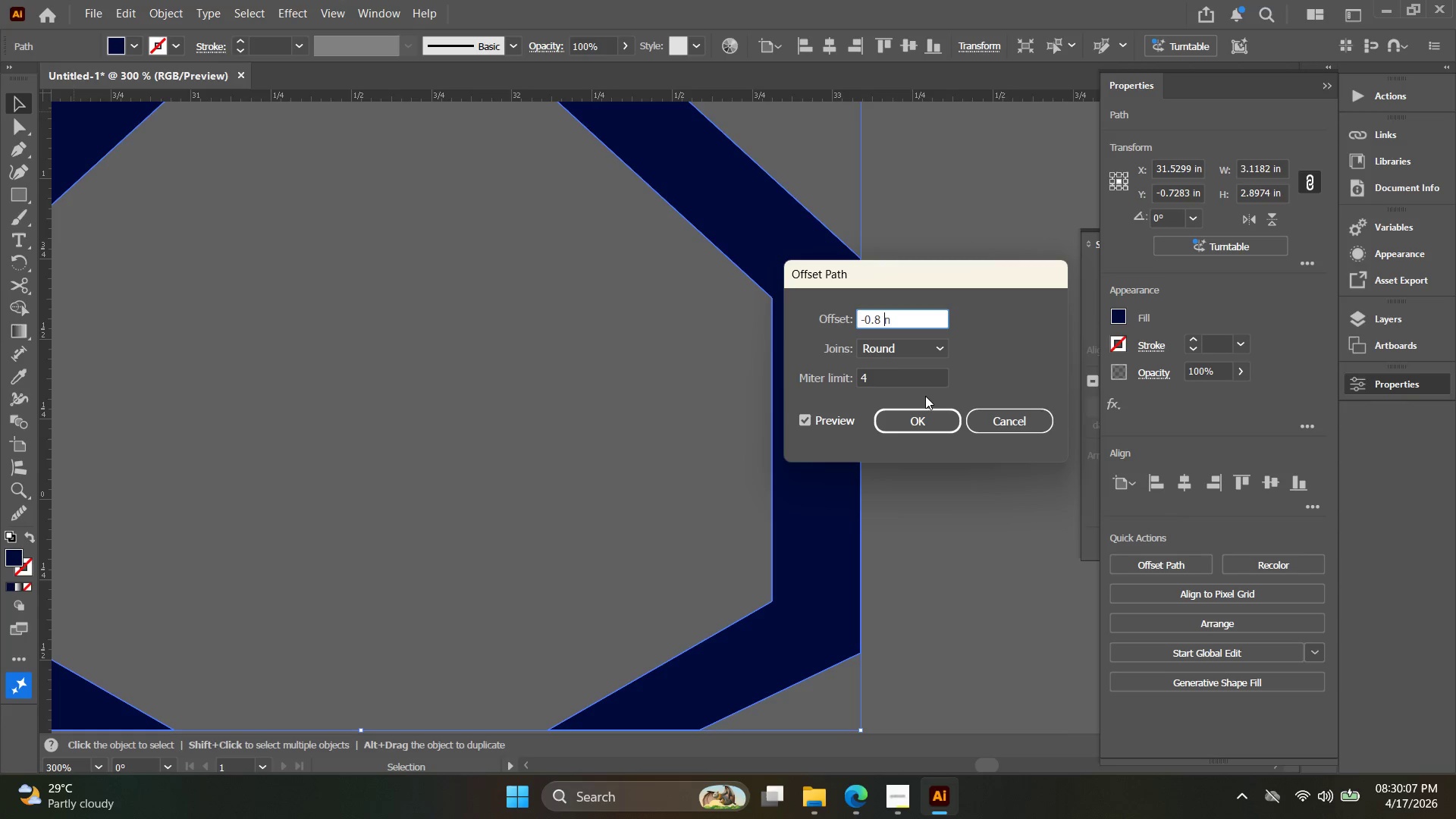 
key(I)
 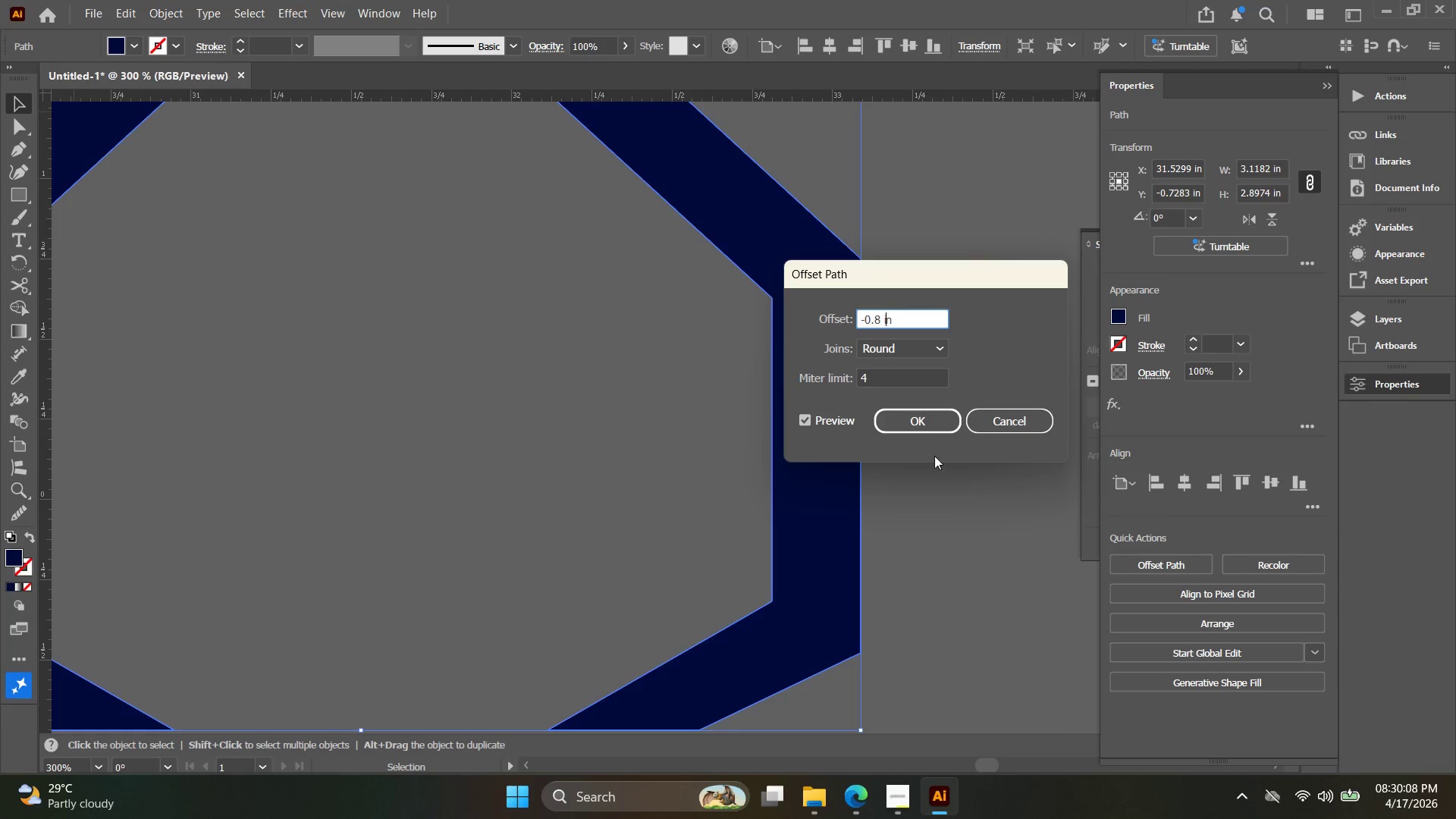 
left_click([934, 423])
 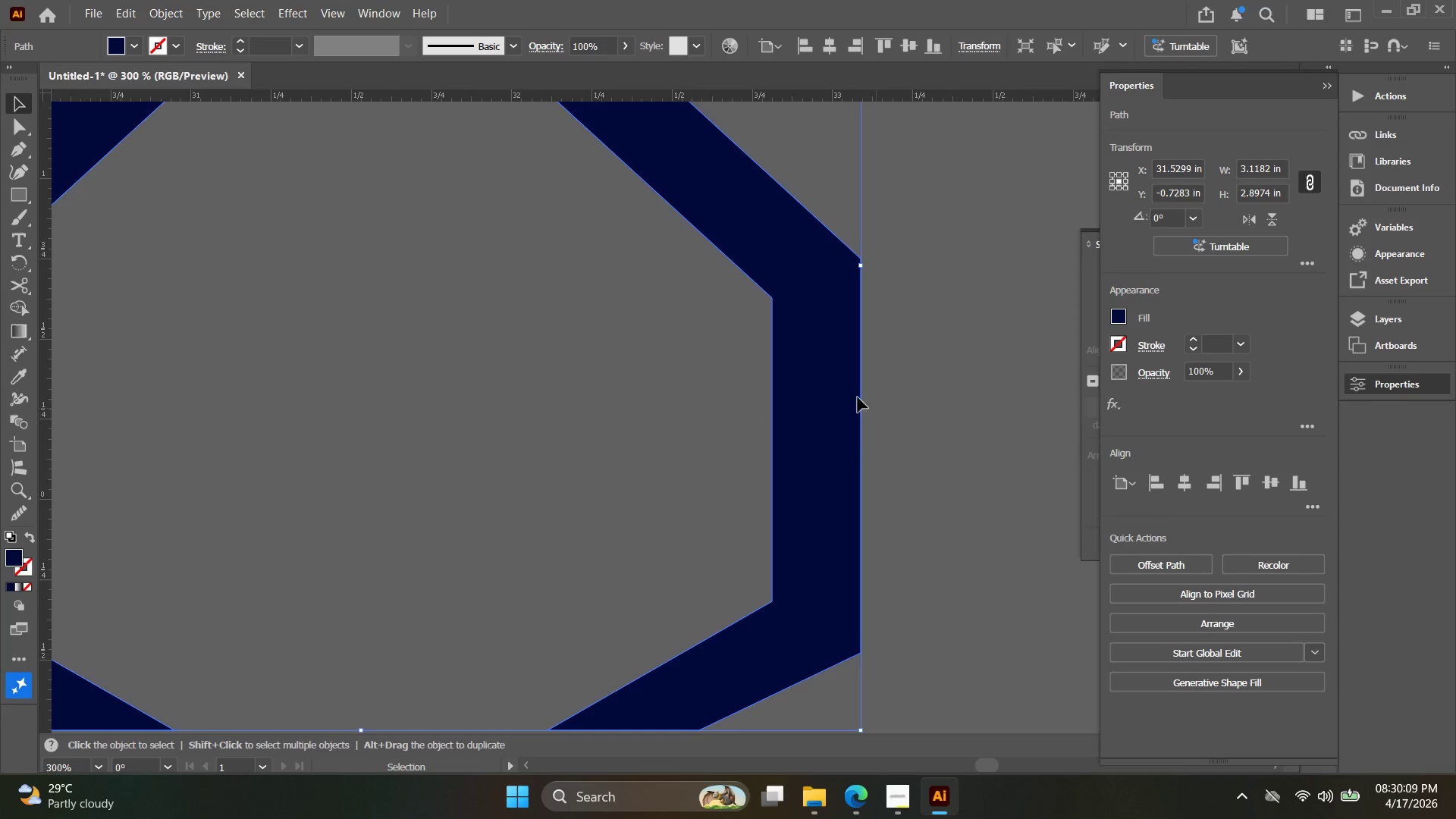 
key(Control+Z)
 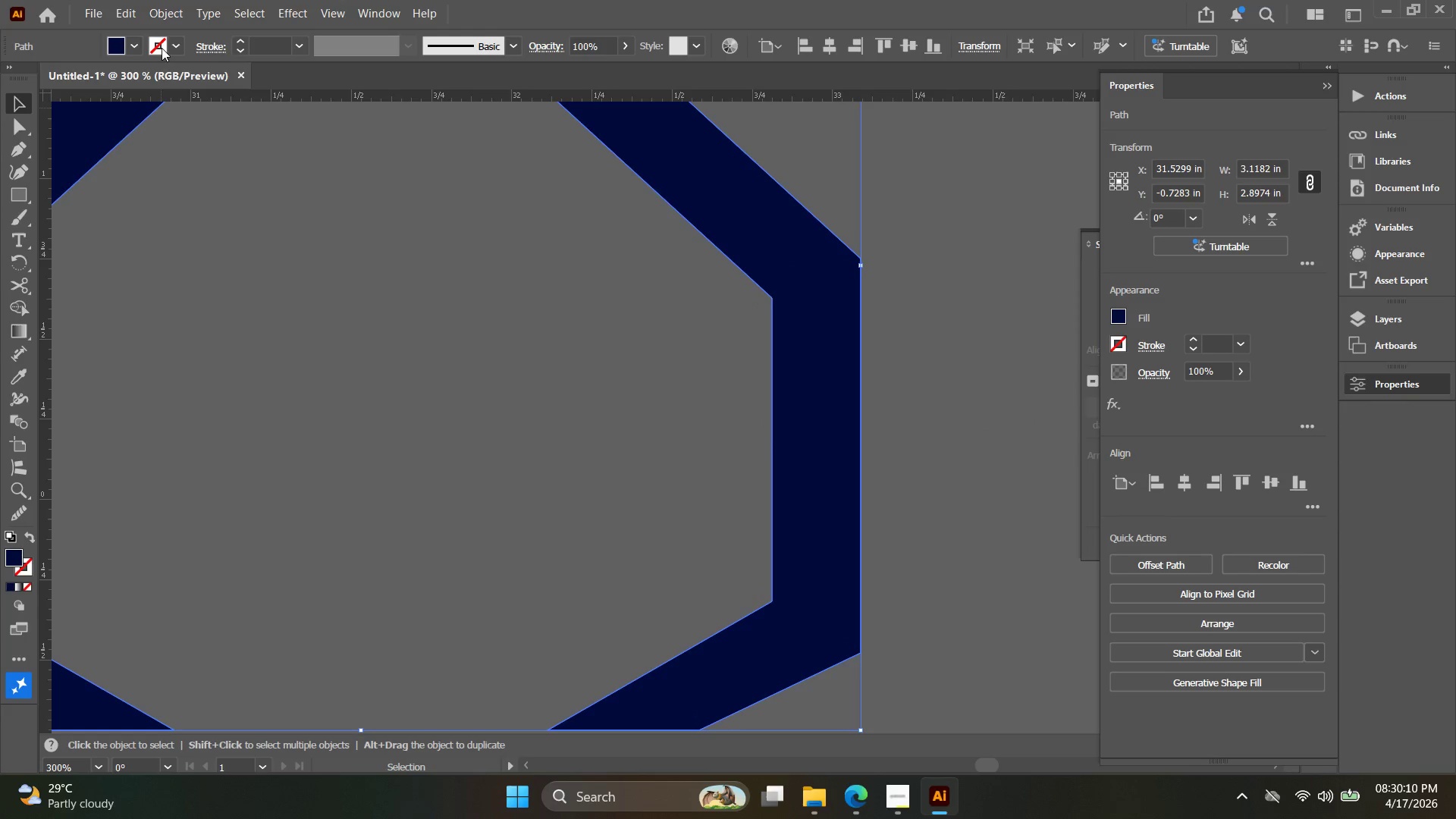 
left_click([162, 11])
 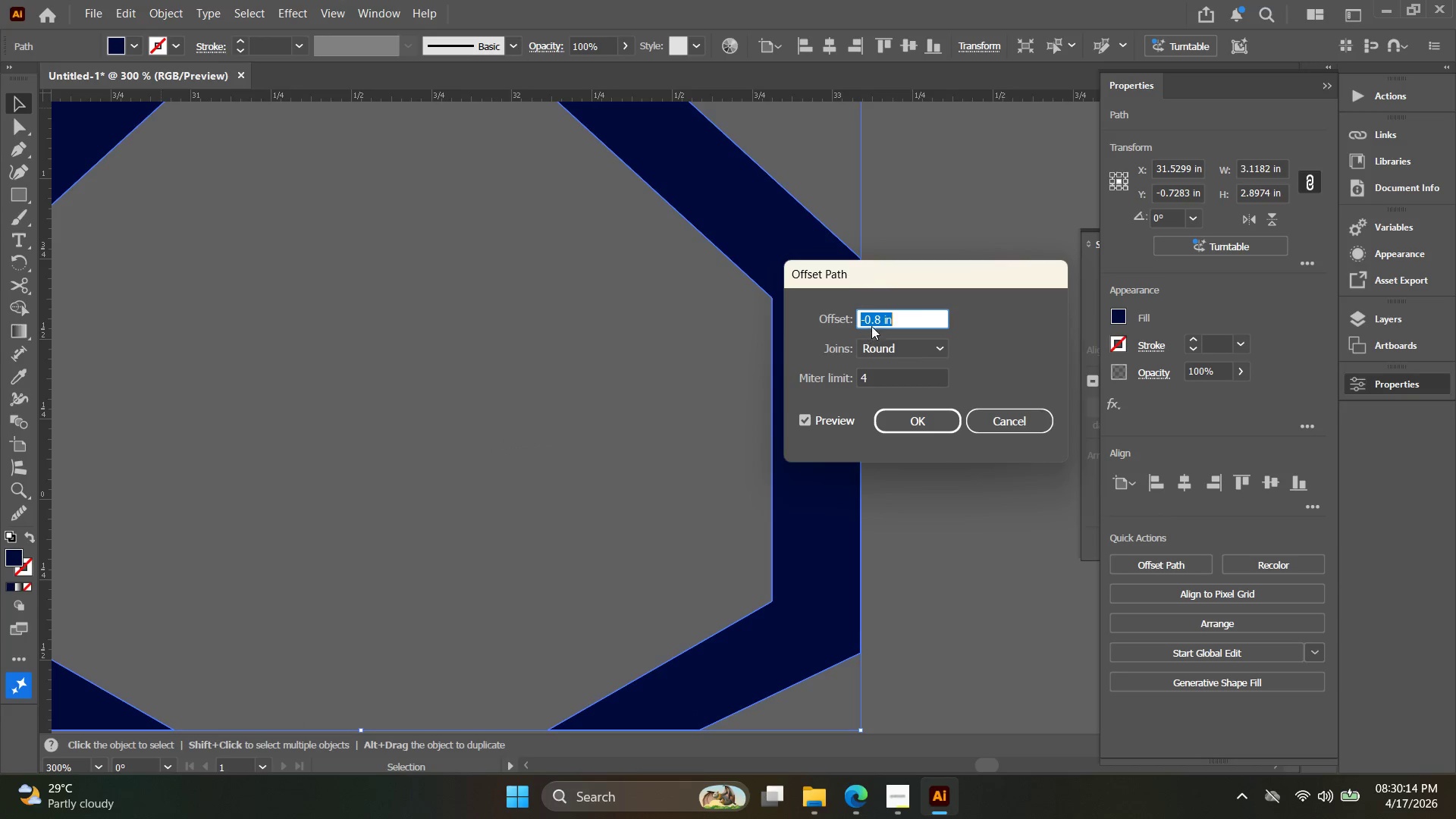 
wait(8.58)
 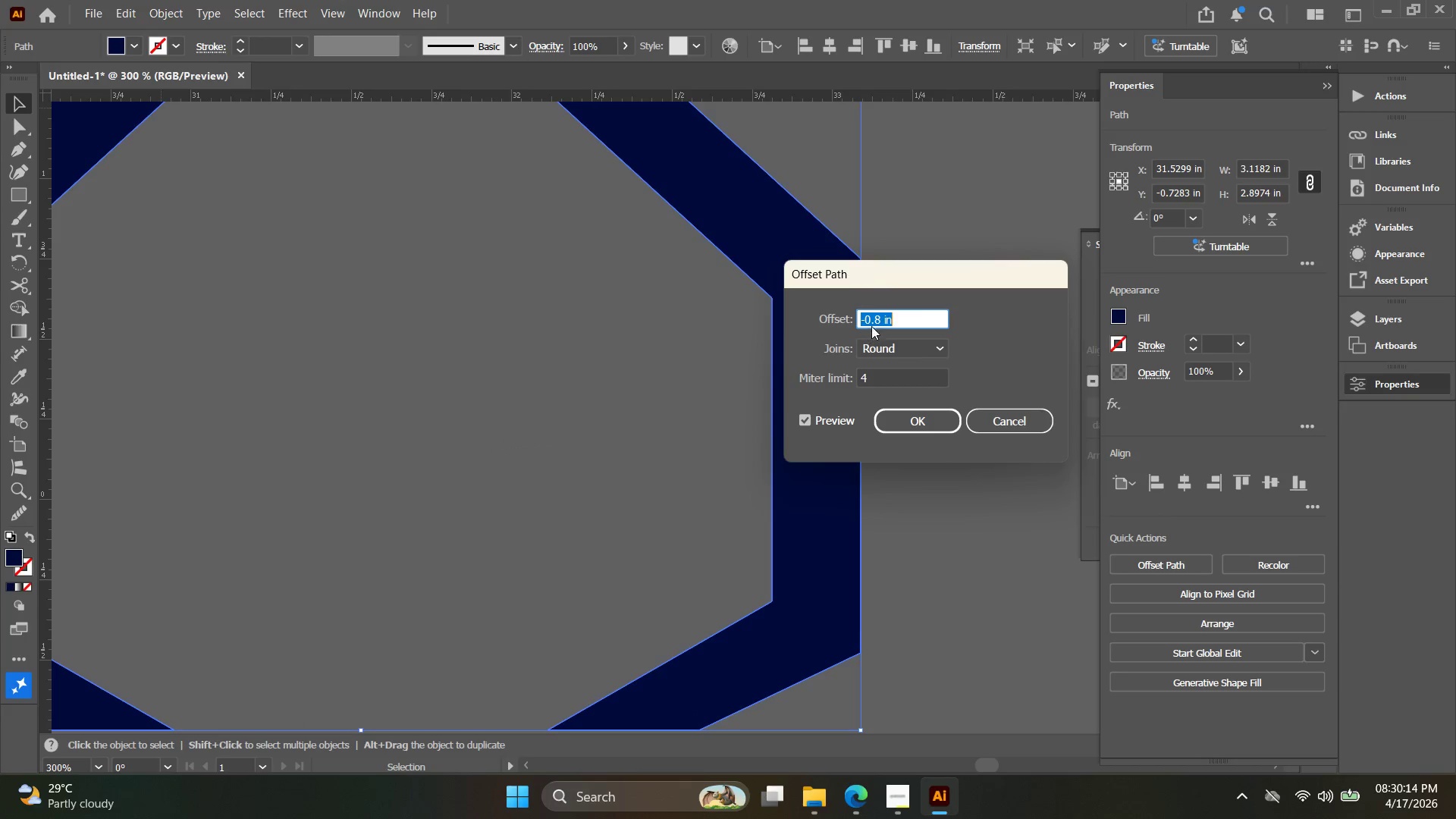 
key(Backspace)
 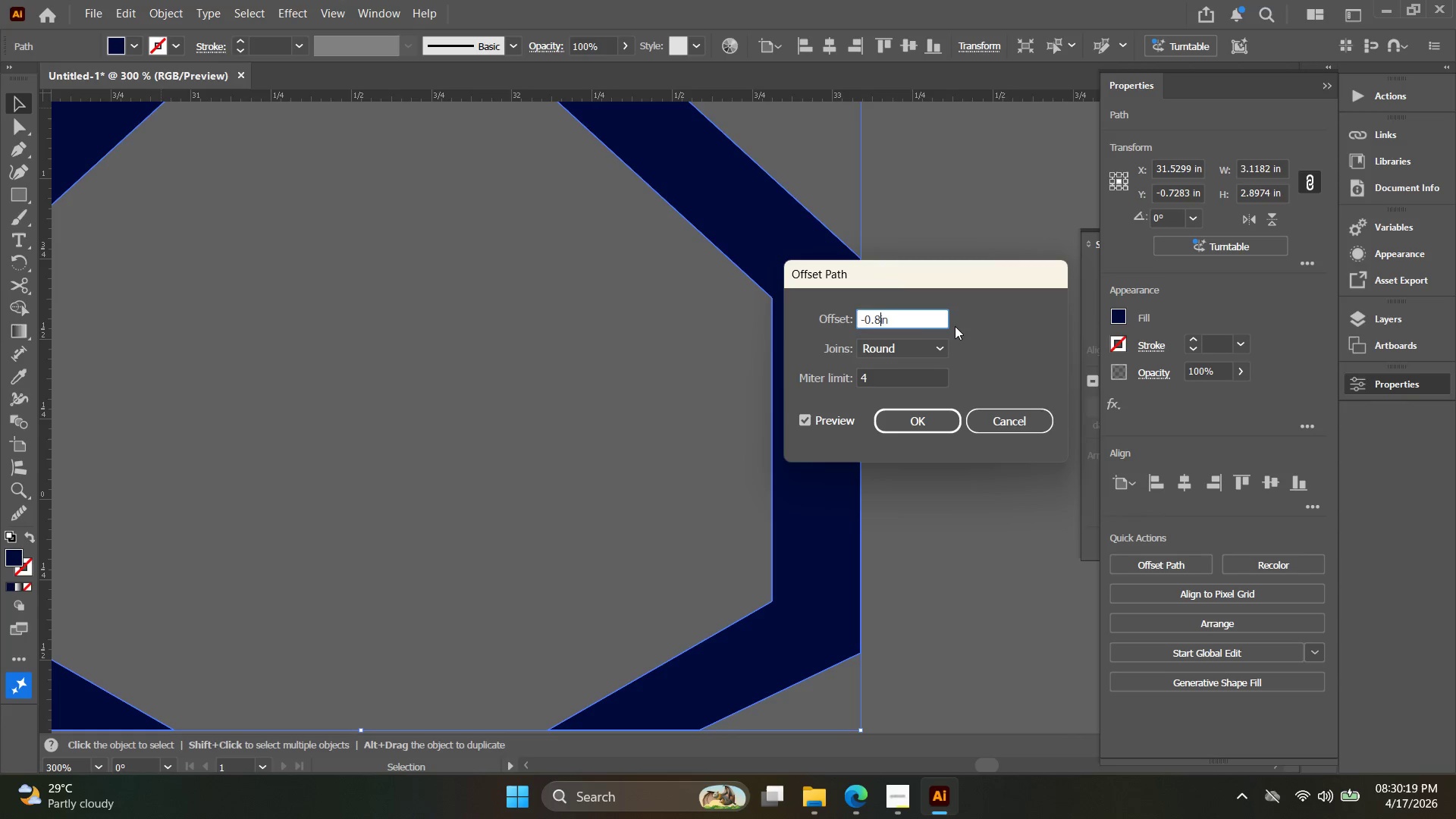 
key(Backspace)
 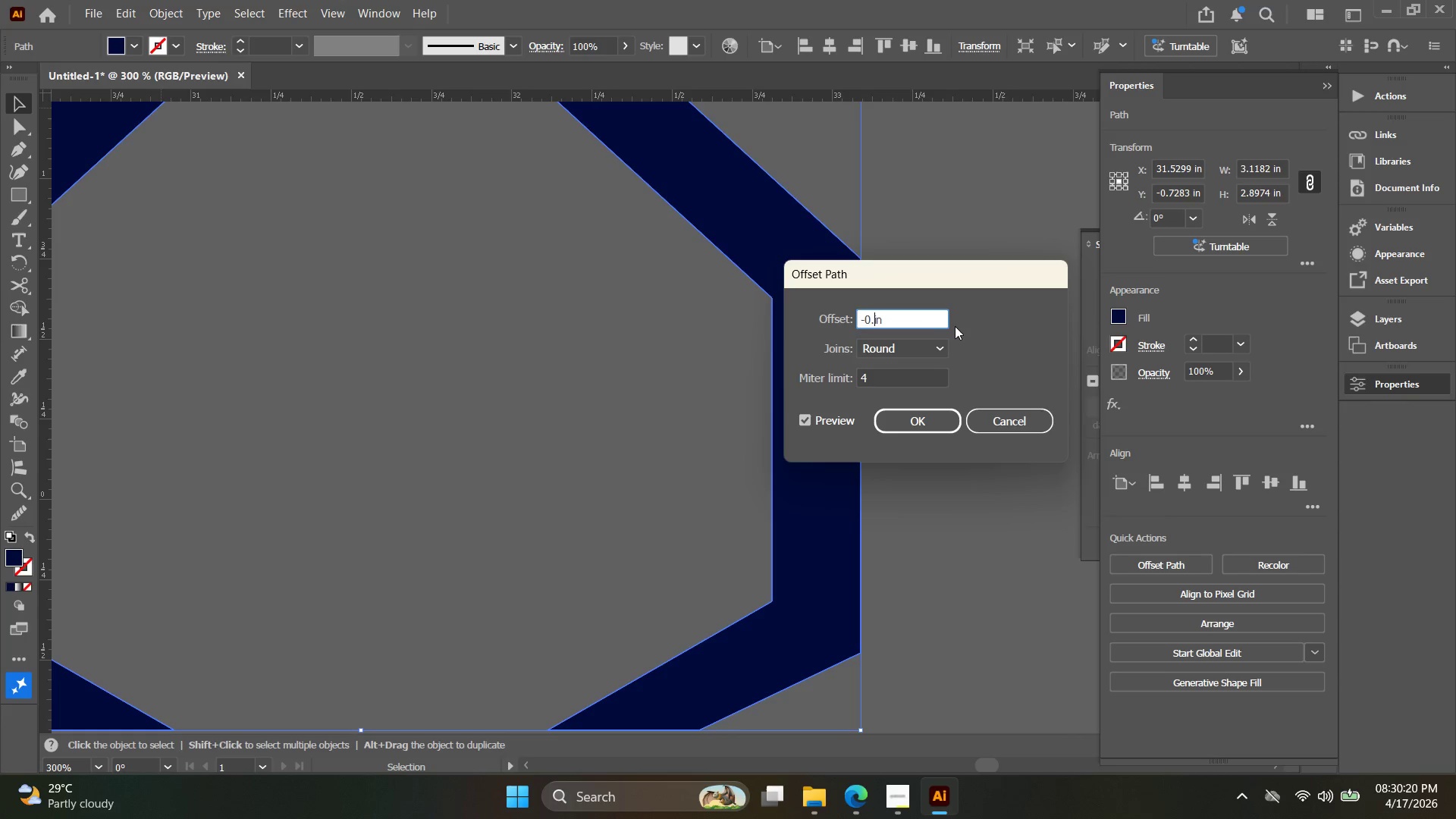 
key(Backspace)
 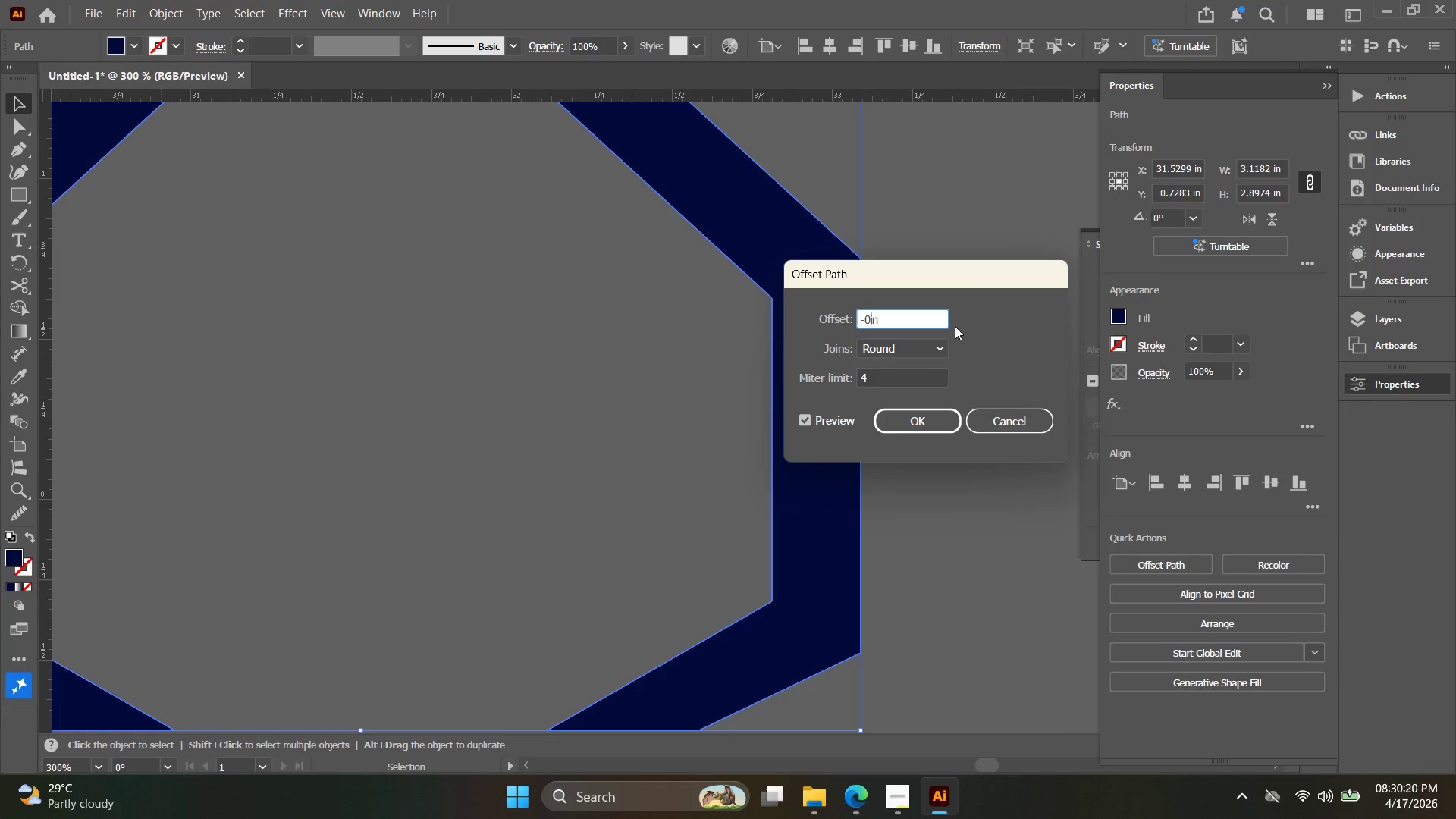 
key(Backspace)
 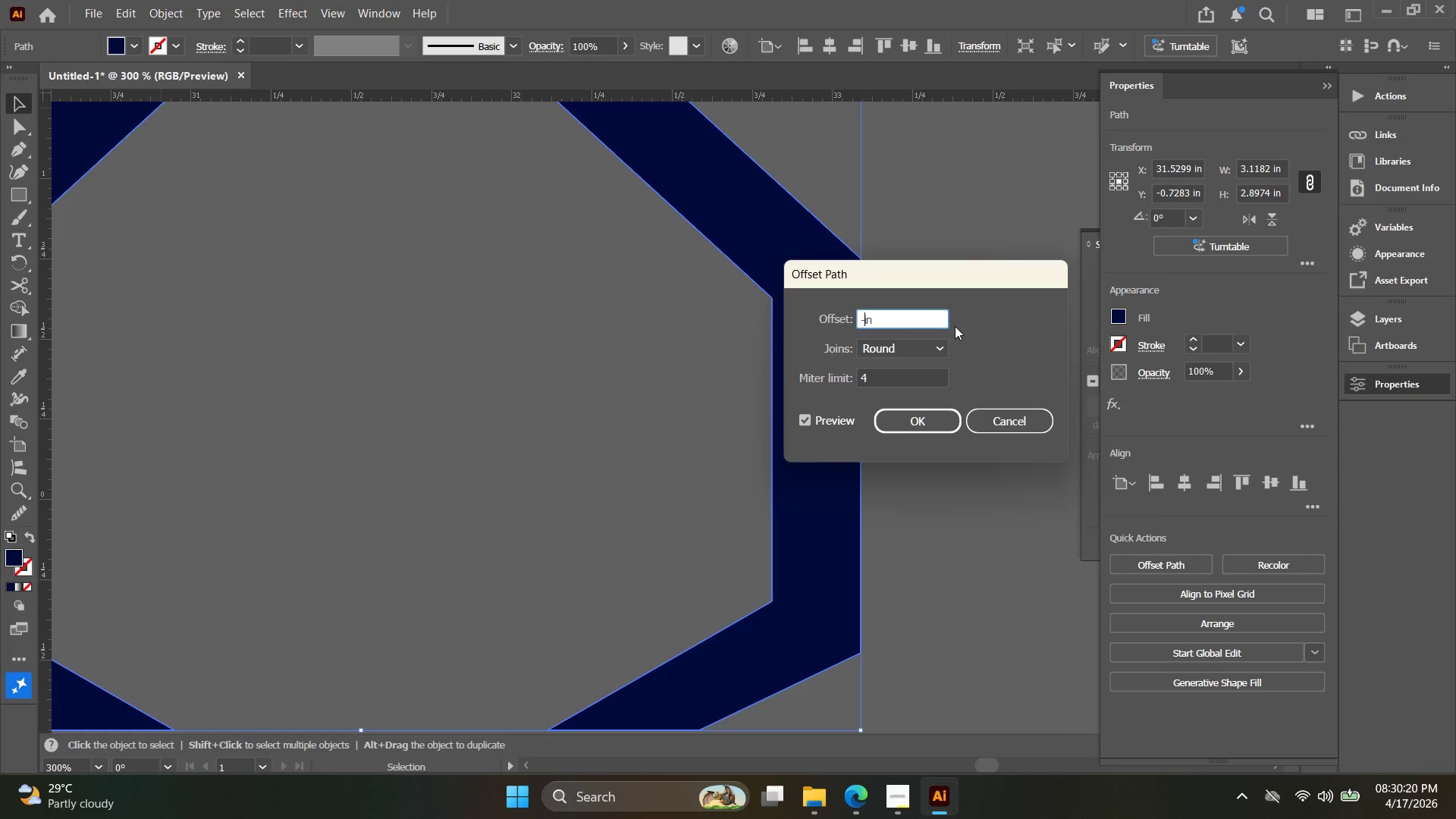 
key(2)
 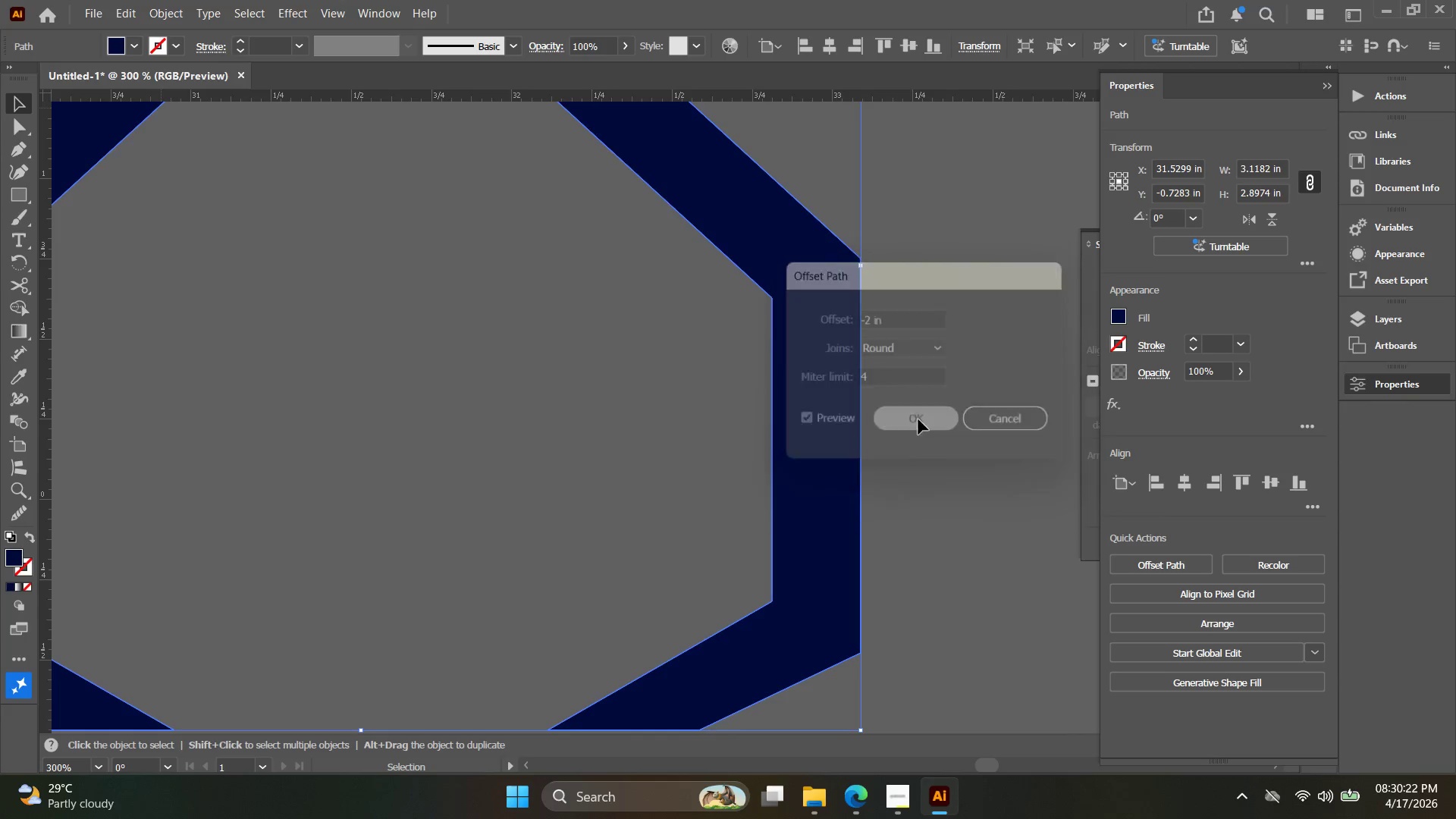 
key(Alt+AltLeft)
 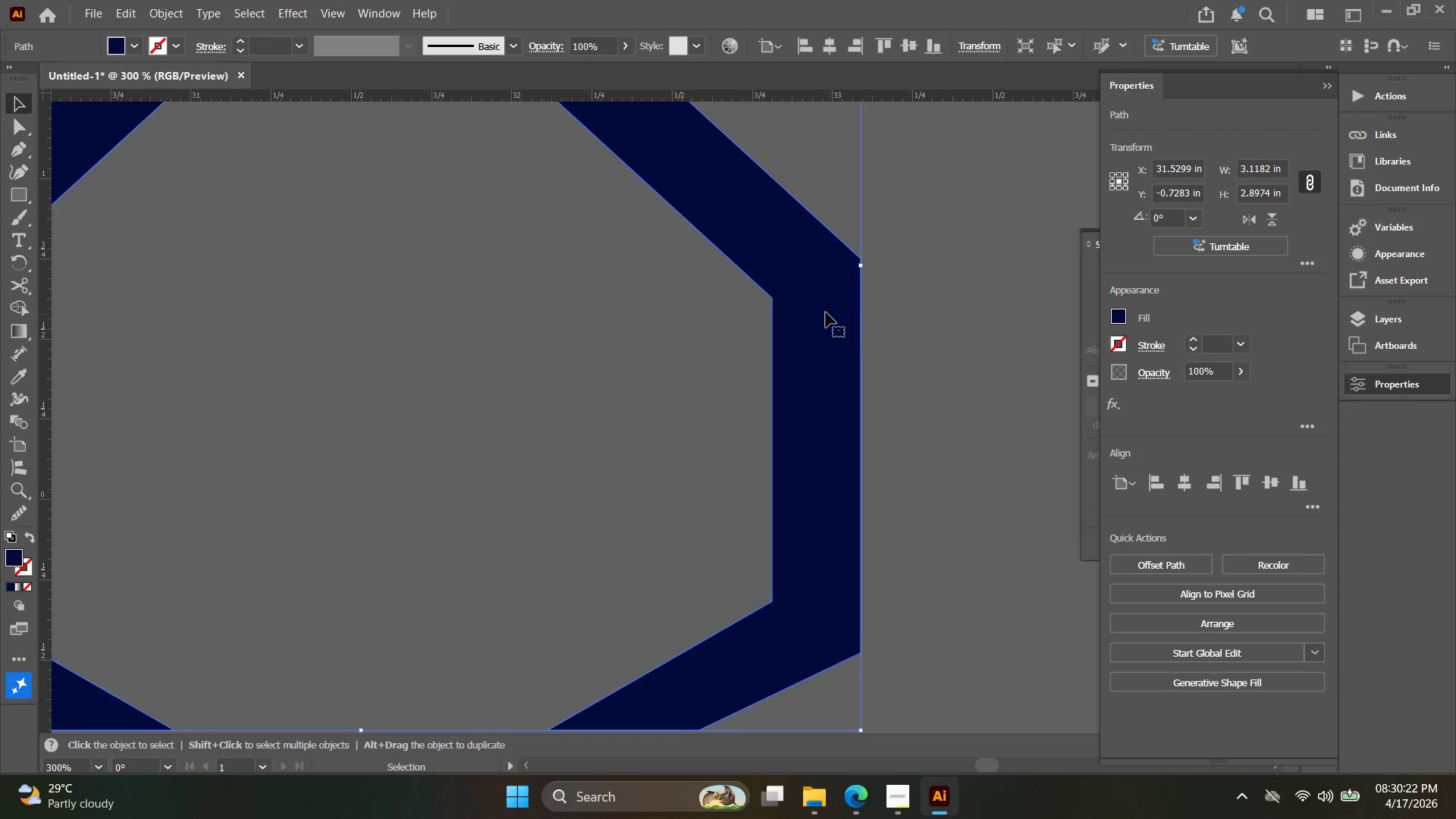 
left_click([979, 359])
 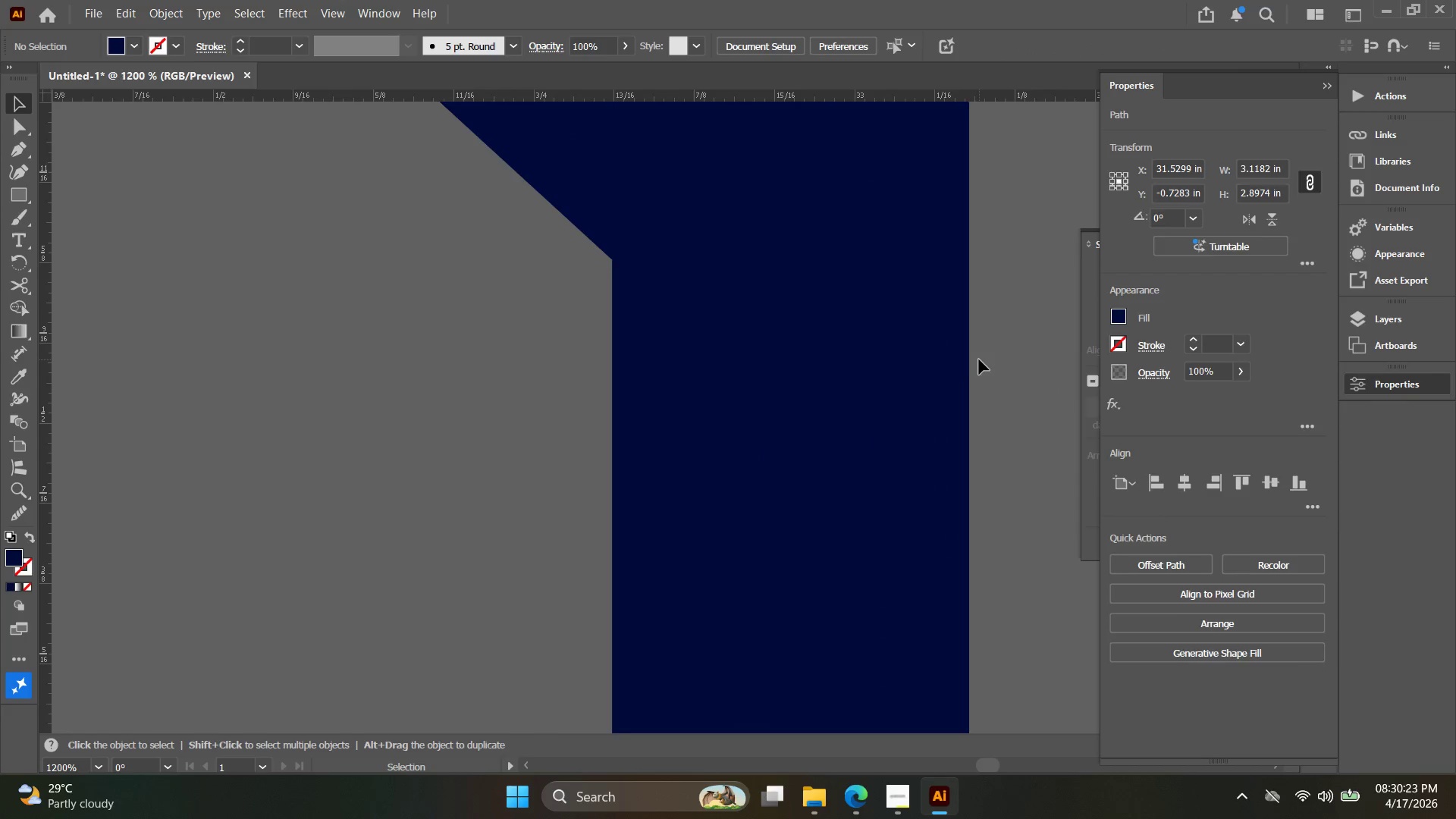 
scroll: coordinate [825, 311], scroll_direction: up, amount: 4.0
 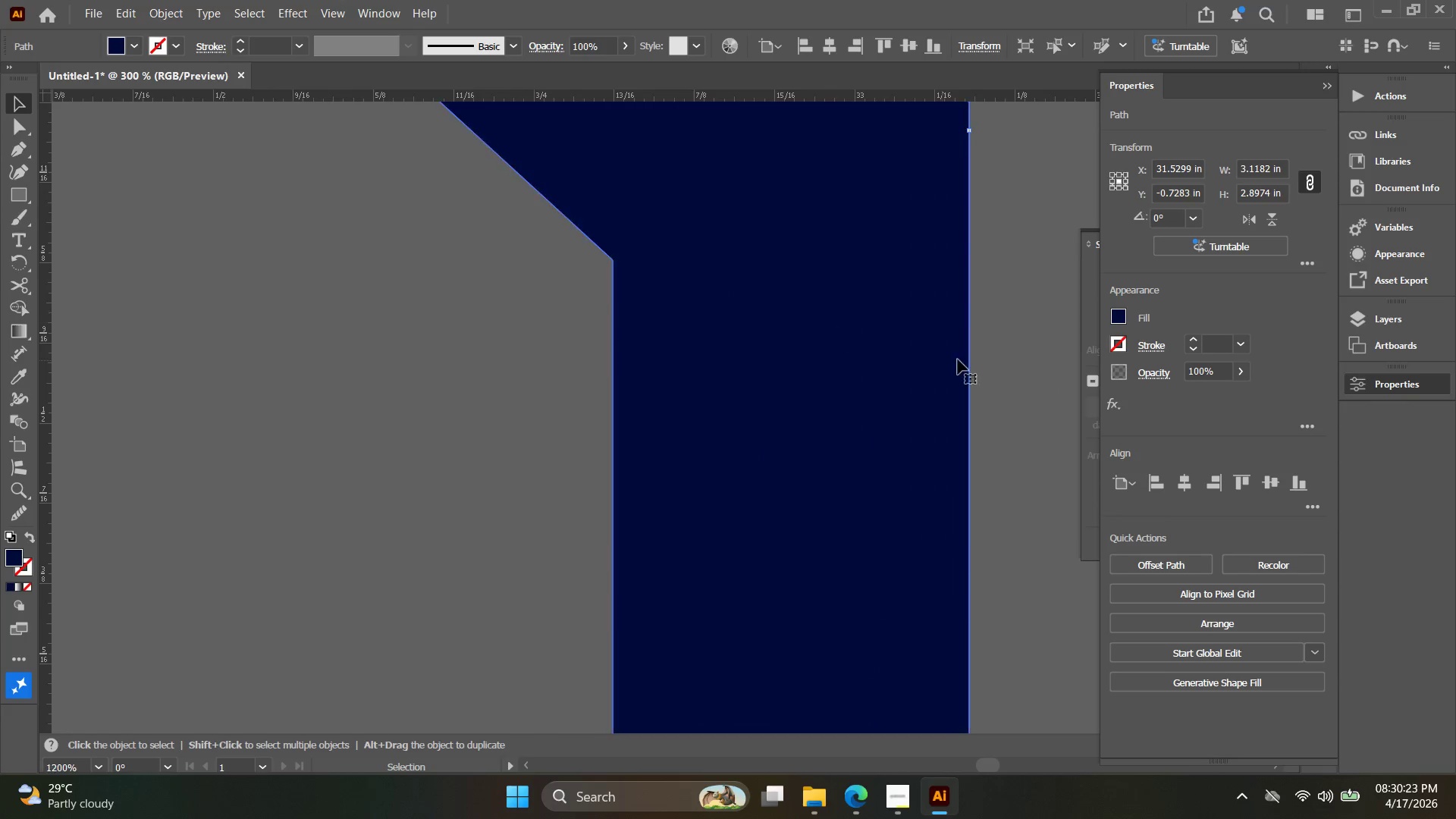 
key(Alt+AltLeft)
 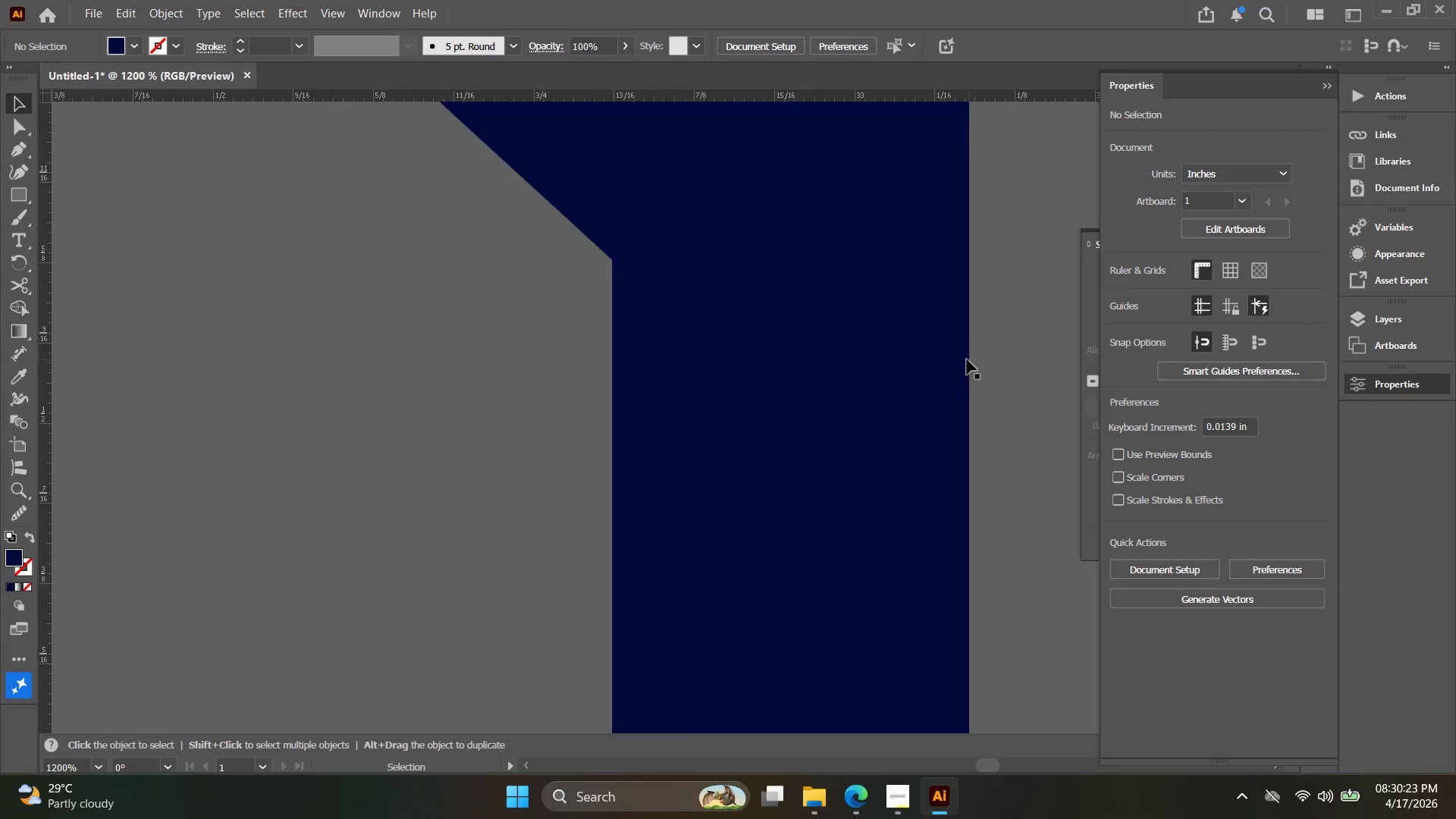 
left_click_drag(start_coordinate=[907, 377], to_coordinate=[723, 393])
 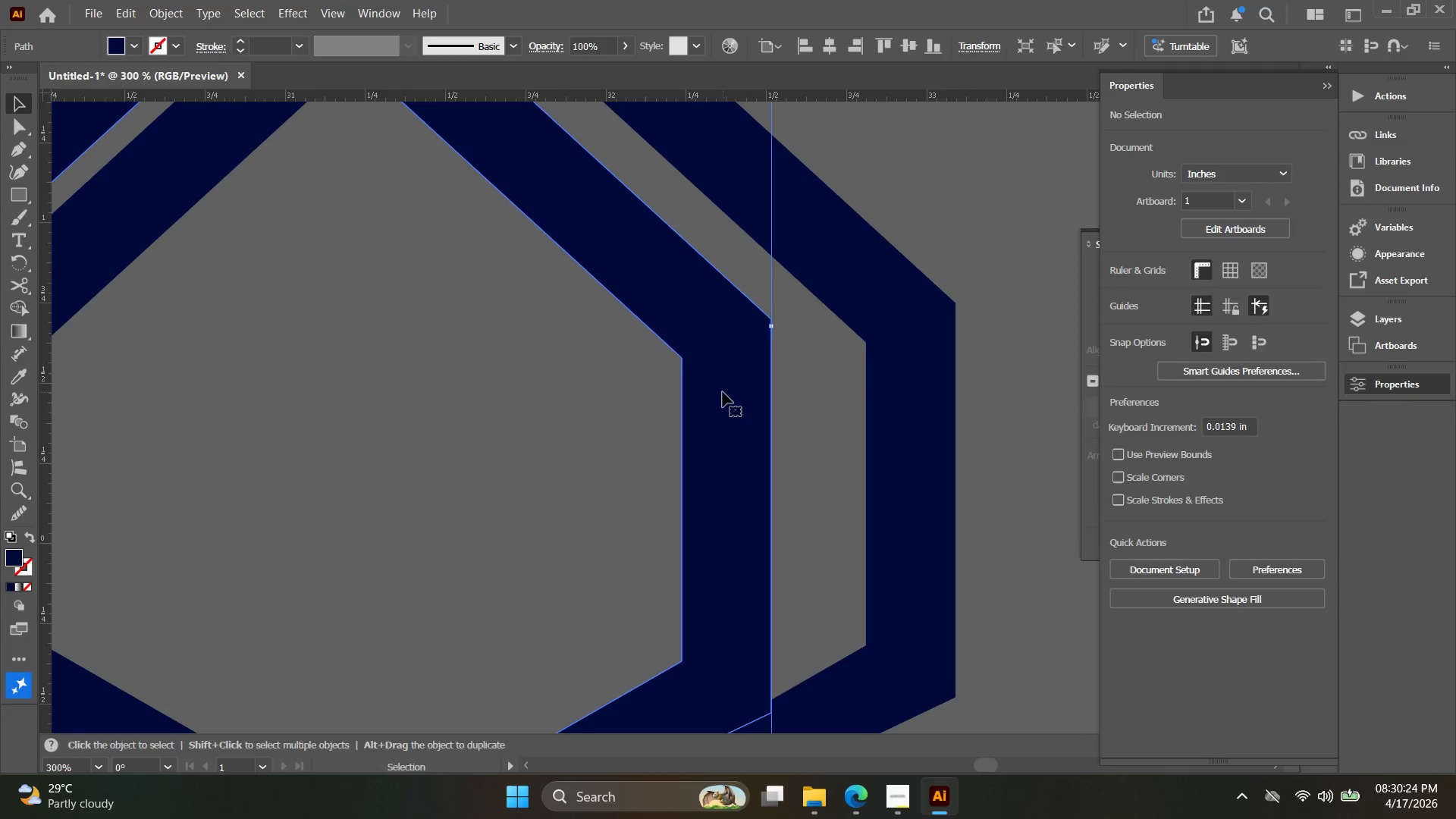 
scroll: coordinate [948, 370], scroll_direction: down, amount: 4.0
 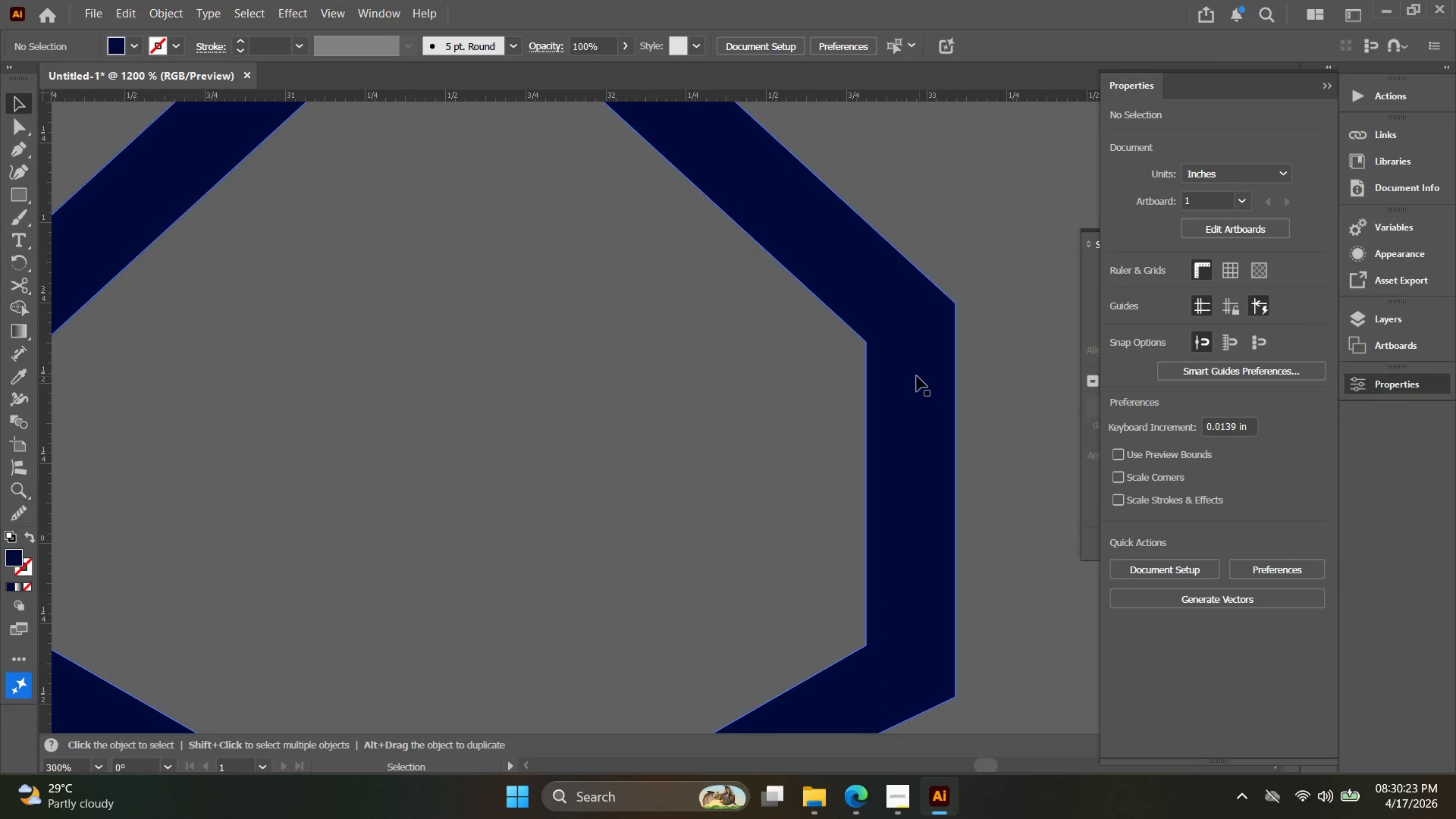 
key(Control+Z)
 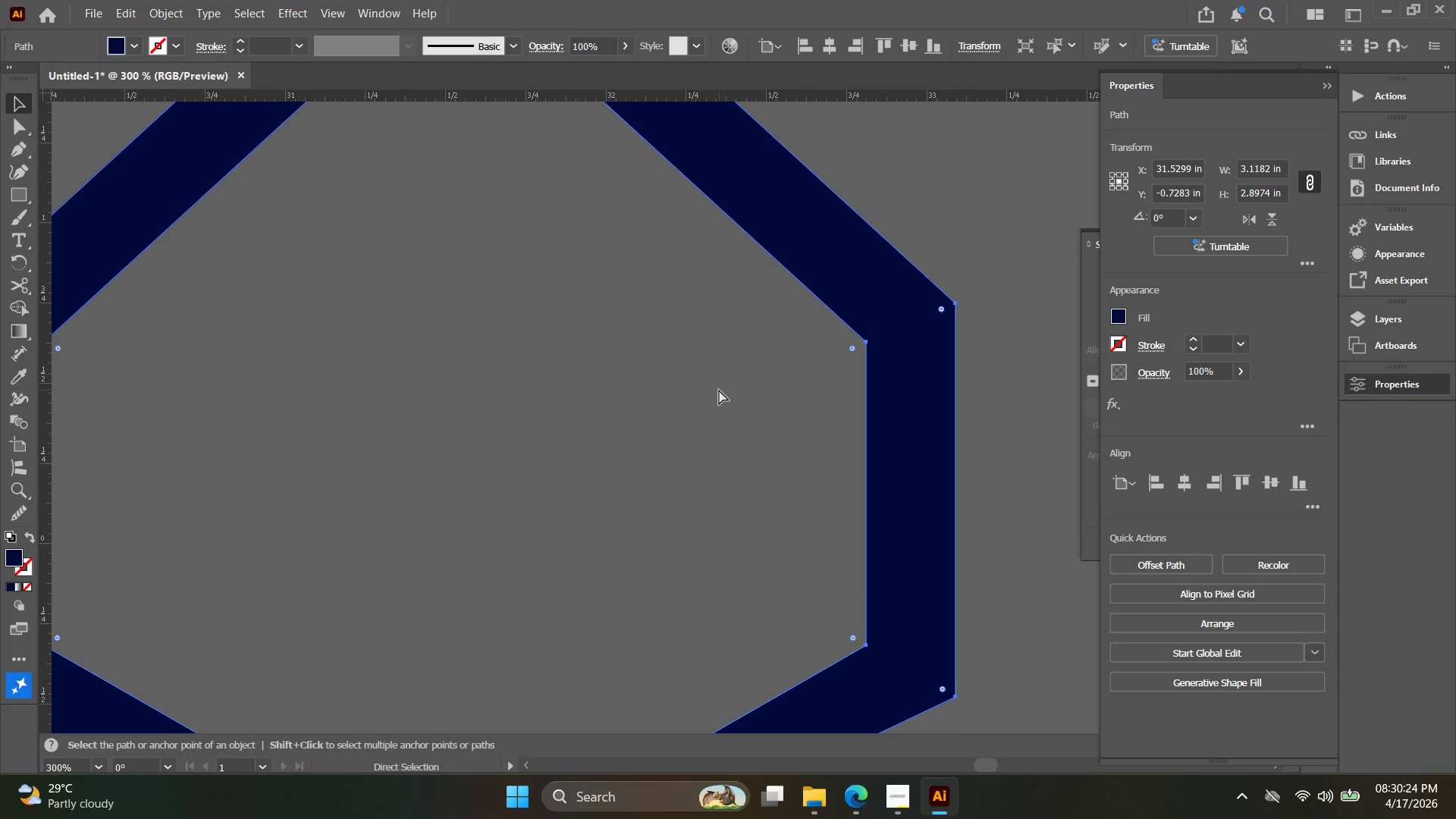 
key(Alt+AltLeft)
 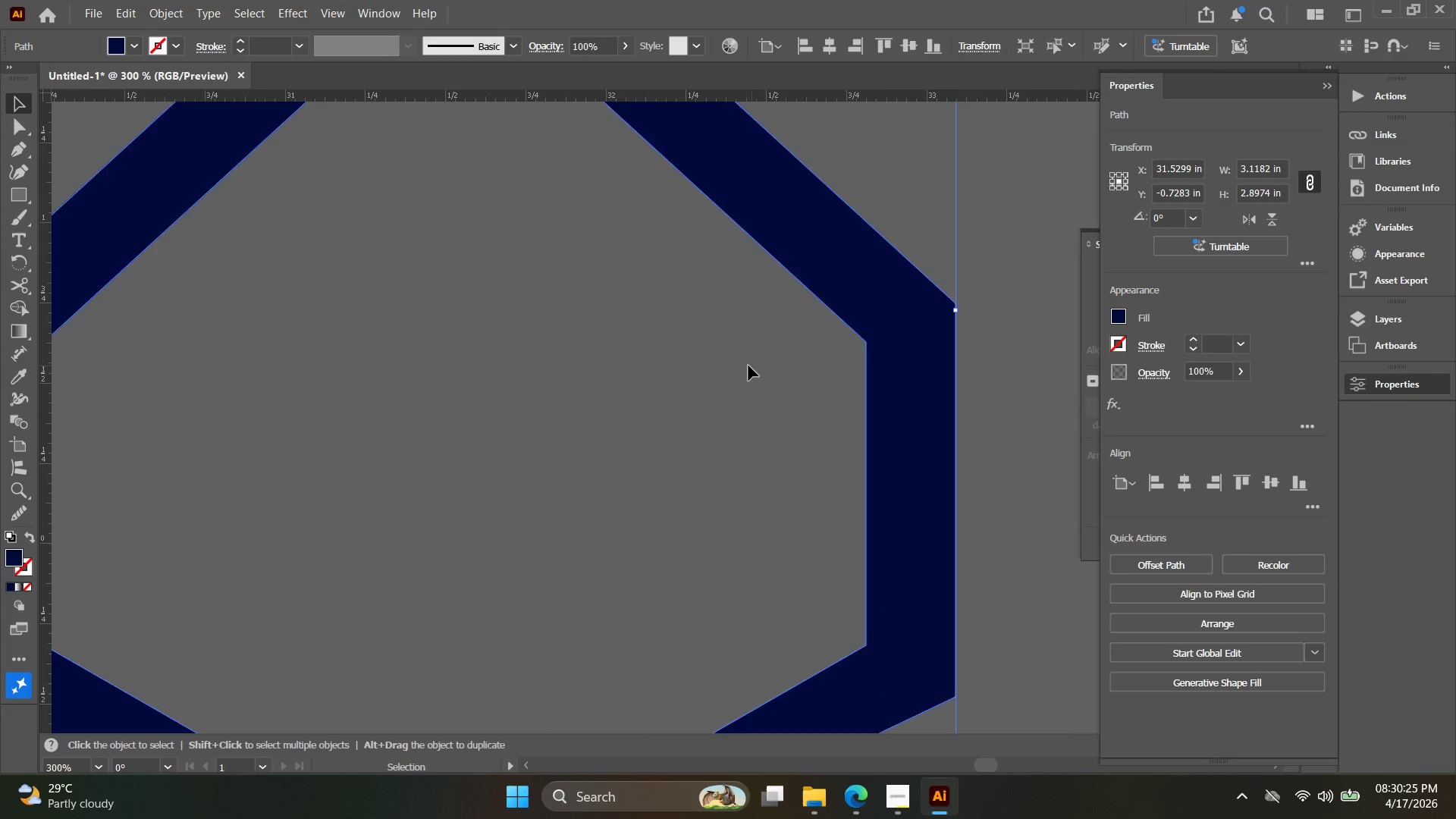 
scroll: coordinate [741, 367], scroll_direction: down, amount: 2.0
 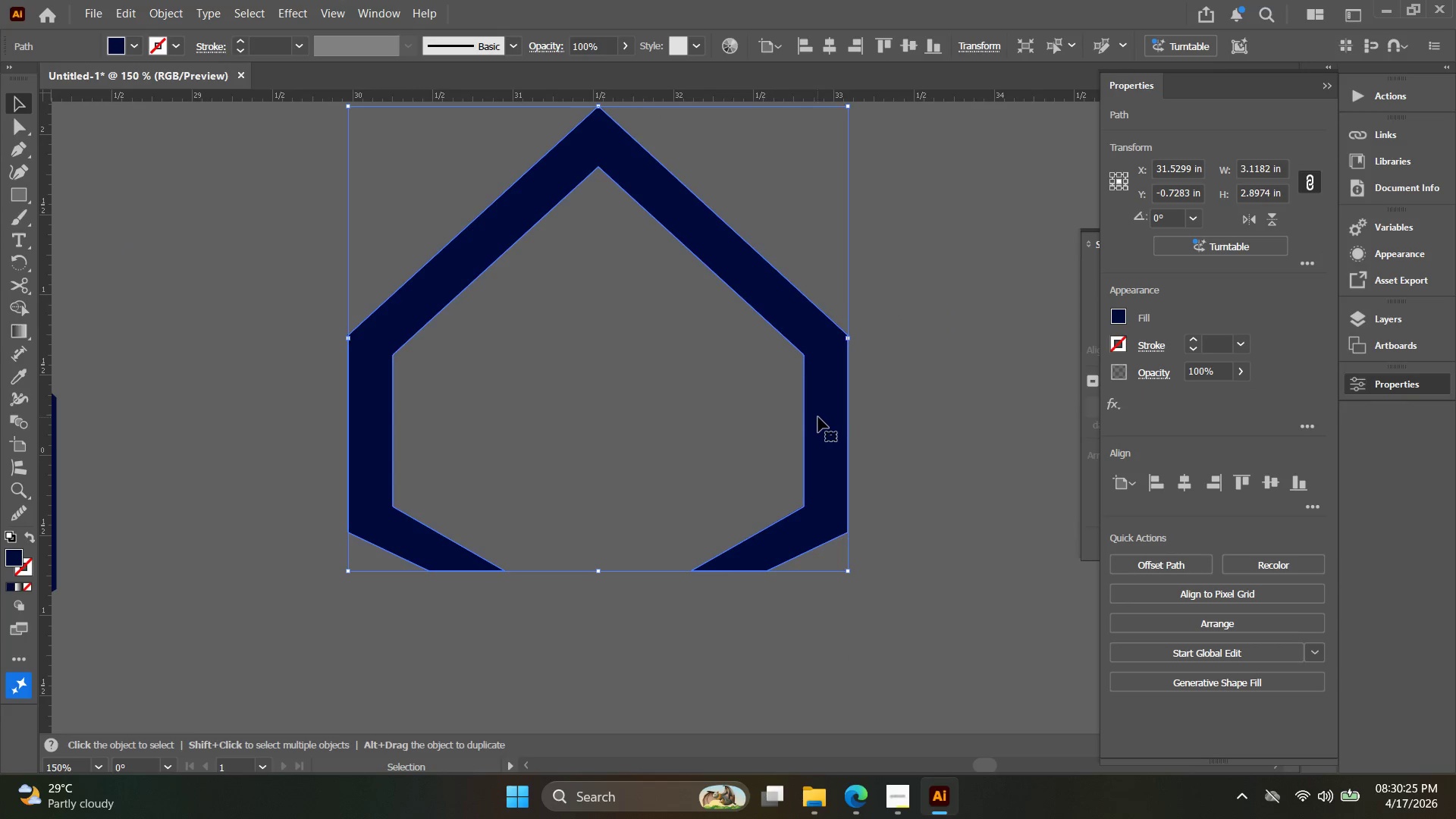 
left_click_drag(start_coordinate=[819, 416], to_coordinate=[602, 420])
 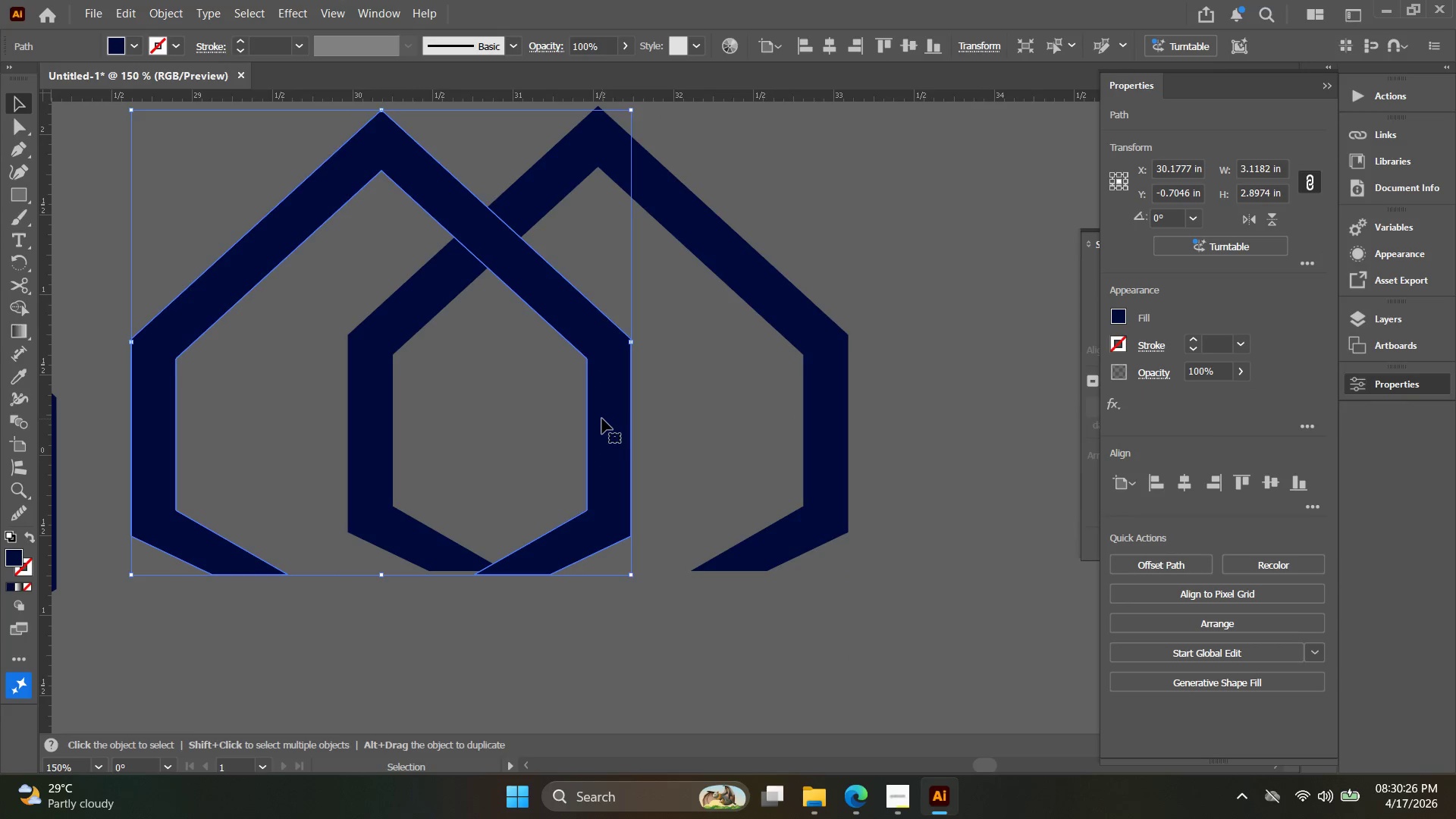 
key(Control+Z)
 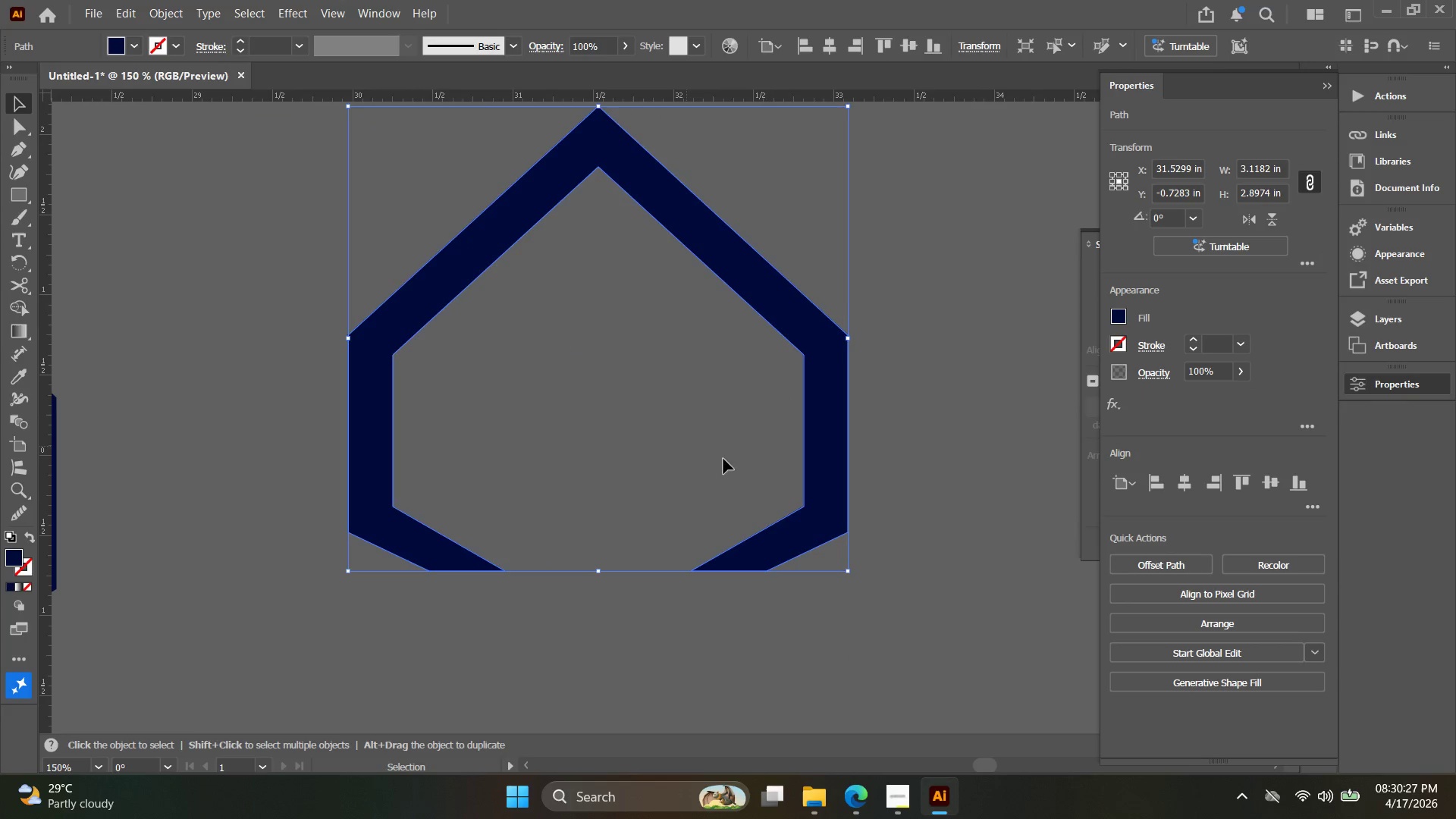 
left_click_drag(start_coordinate=[893, 558], to_coordinate=[694, 443])
 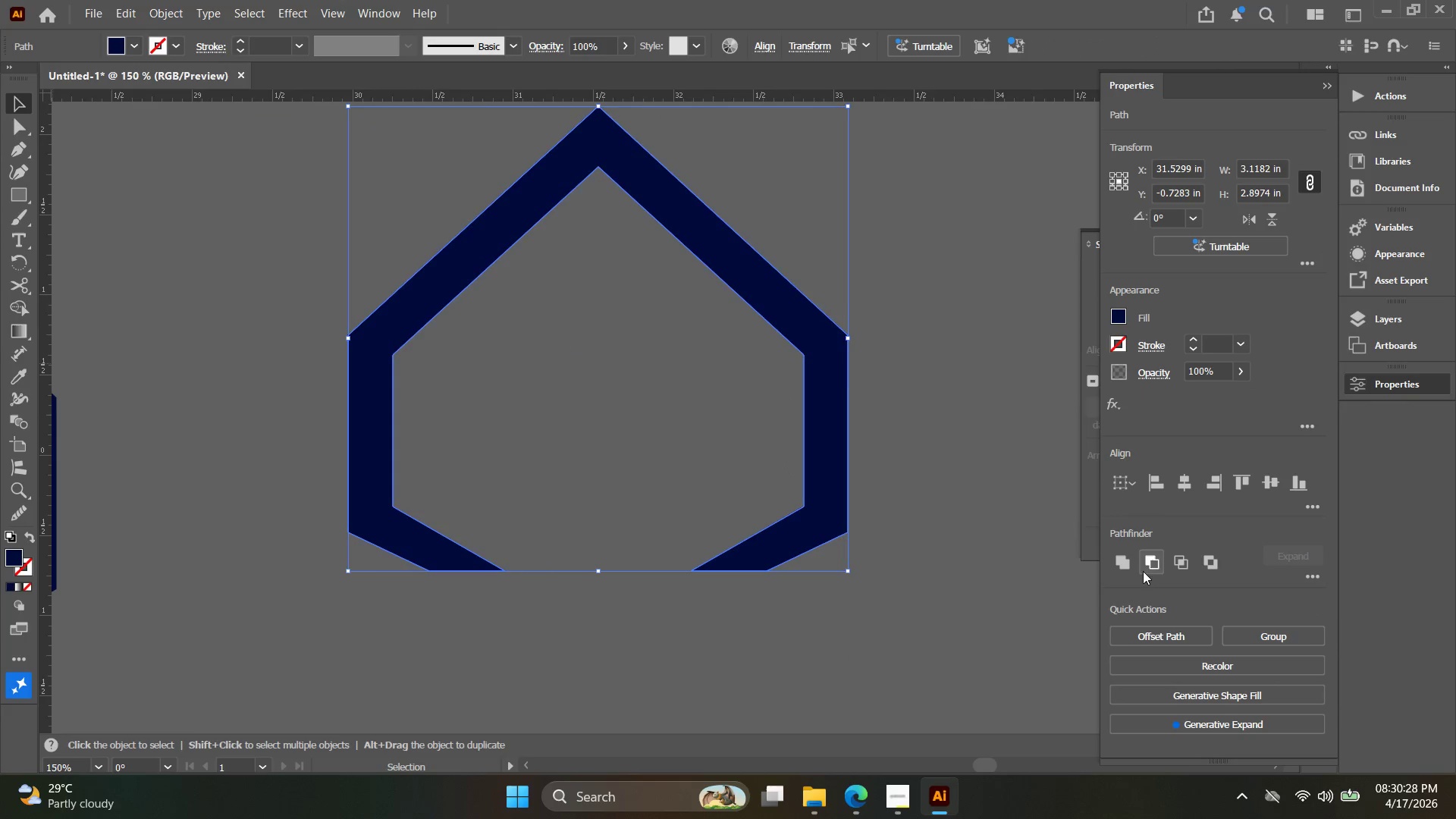 
left_click([1122, 566])
 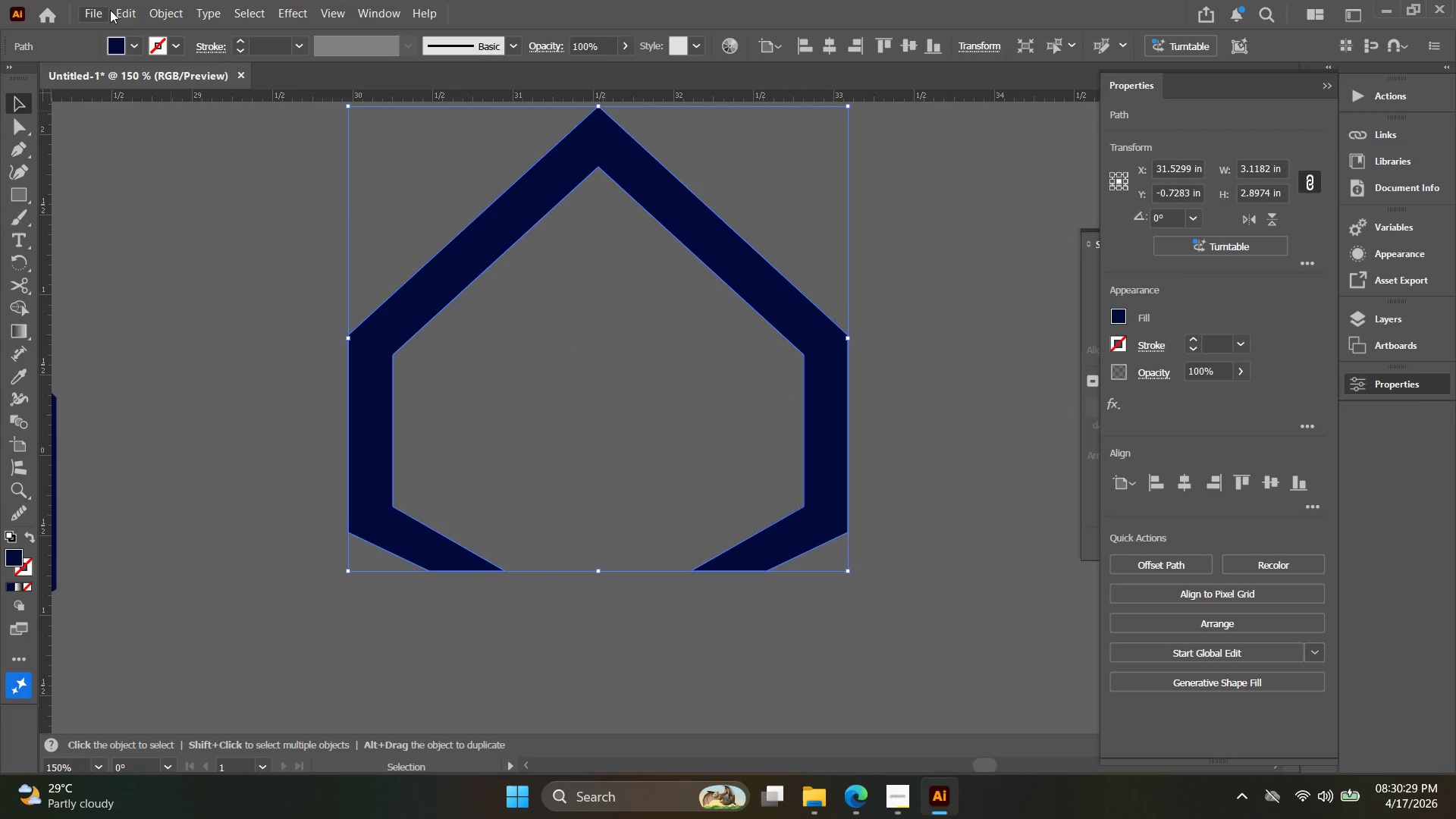 
left_click([151, 11])
 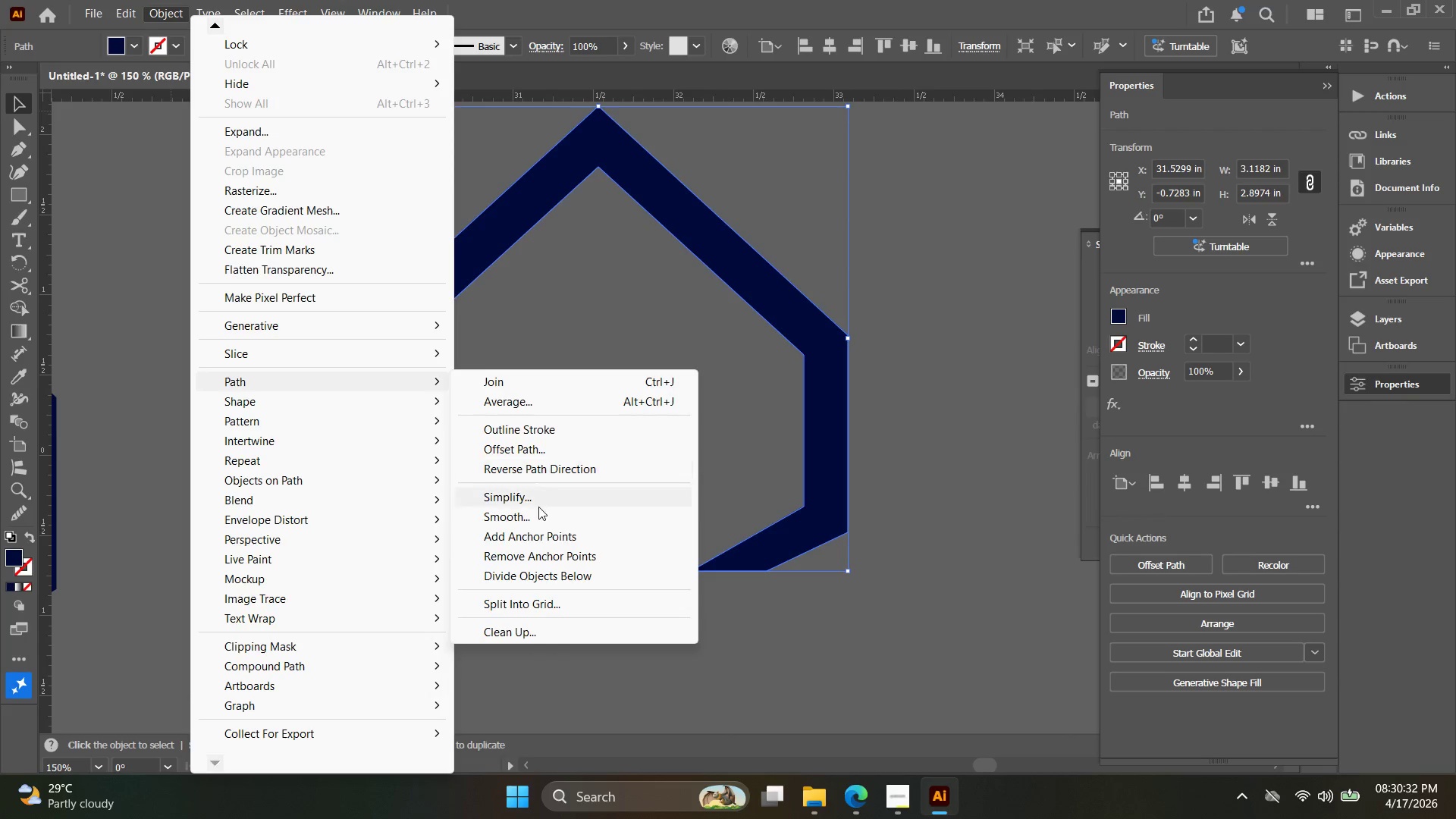 
left_click([538, 451])
 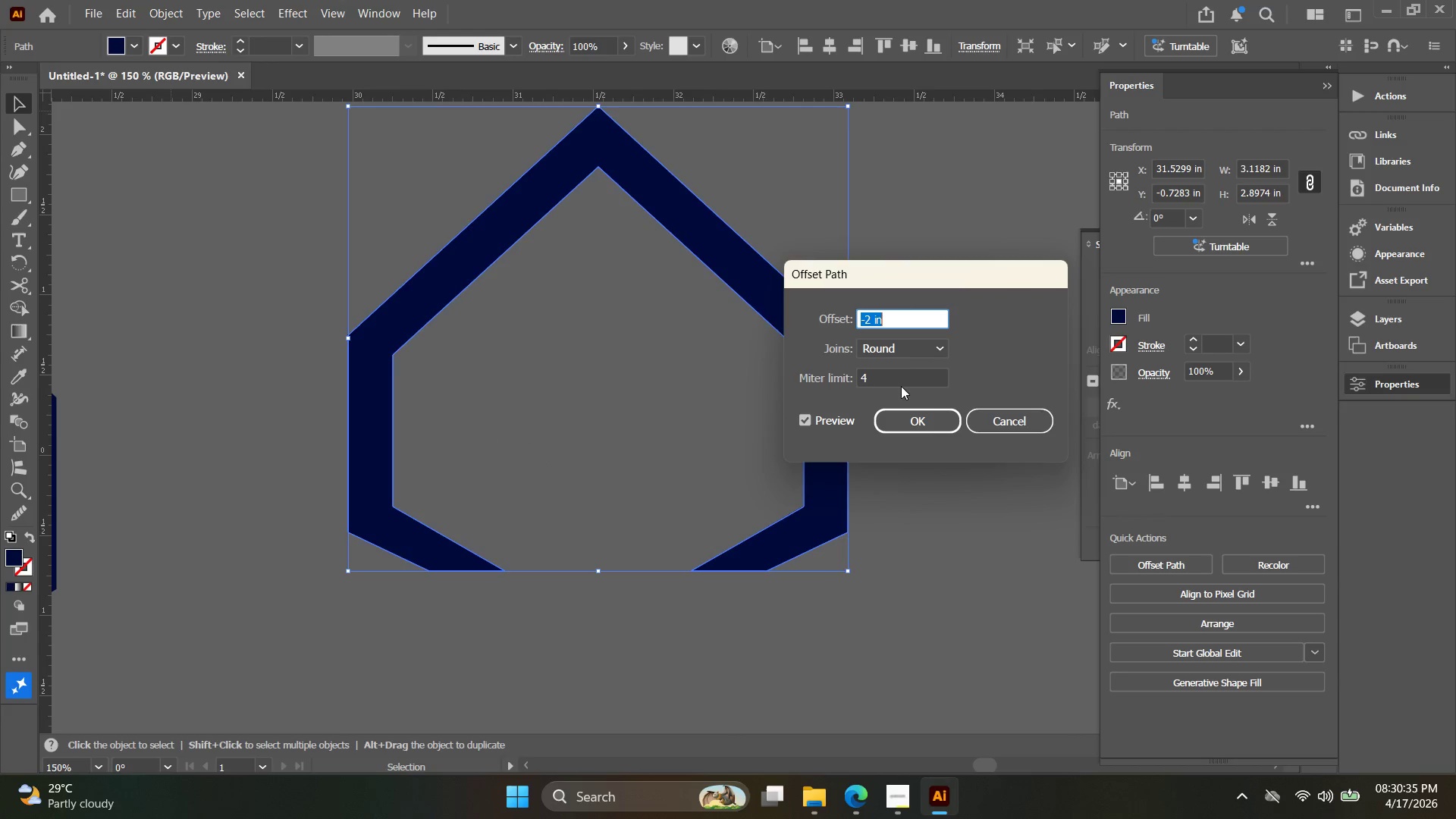 
left_click([873, 321])
 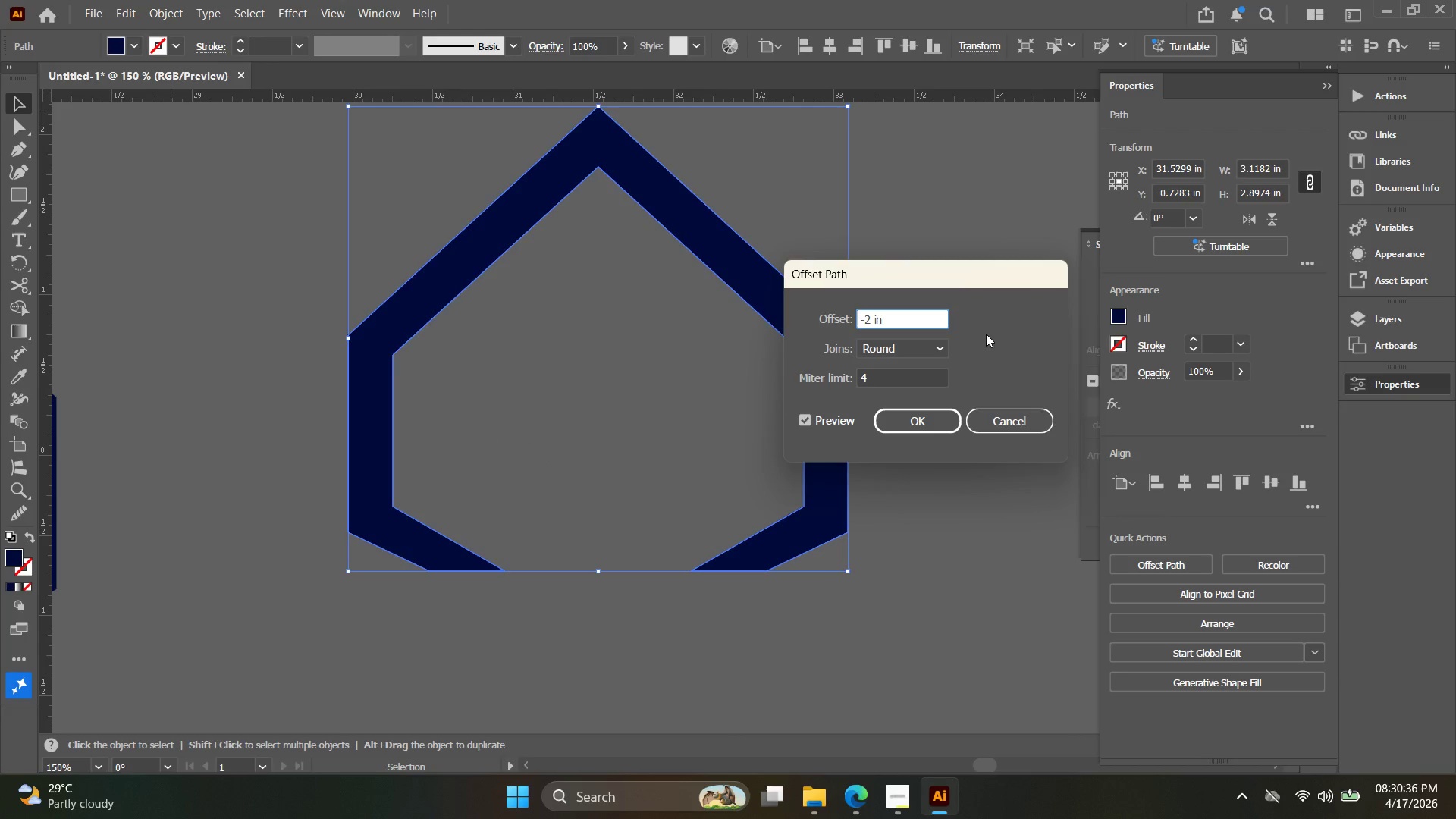 
key(ArrowLeft)
 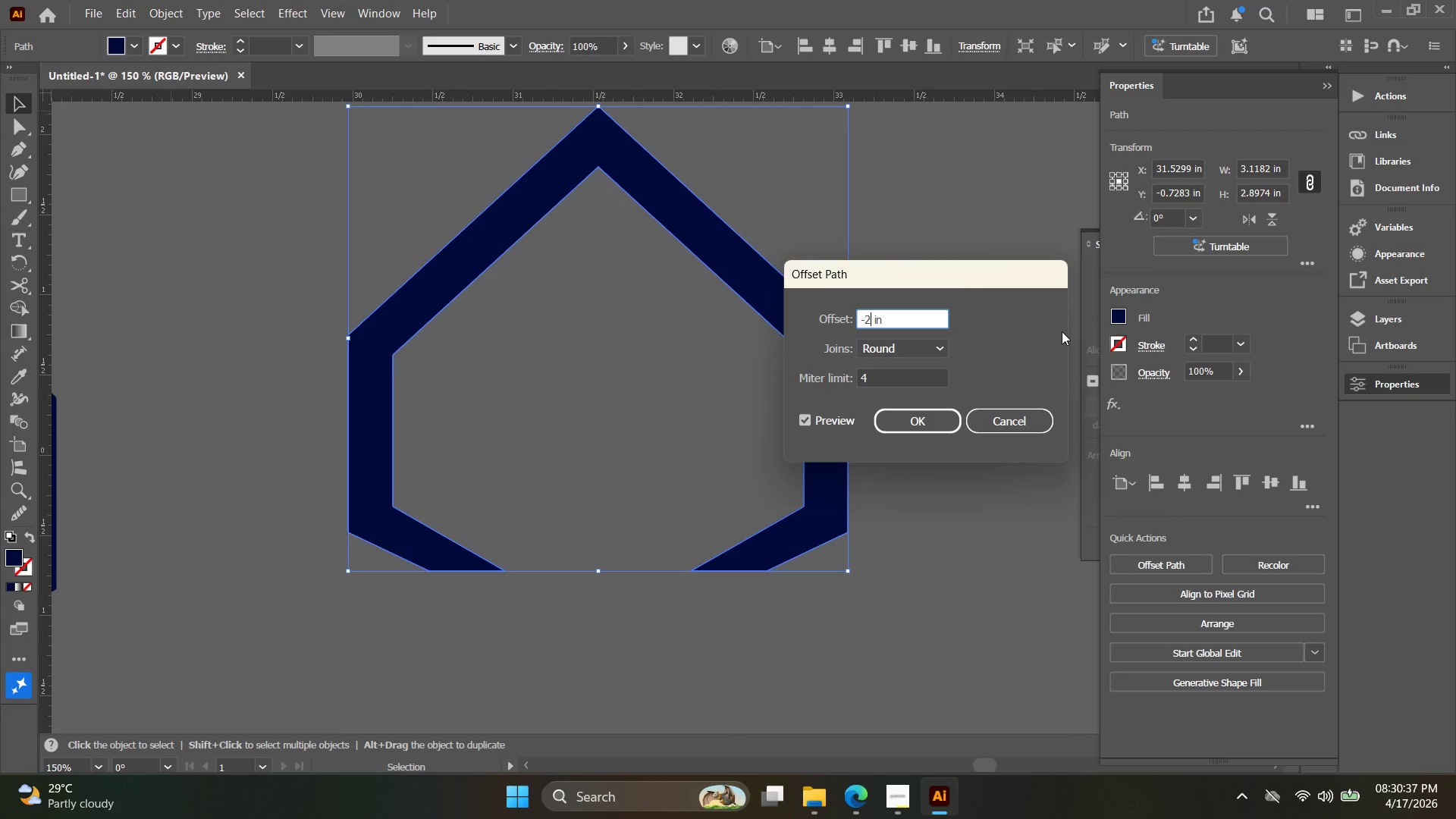 
key(Backspace)
 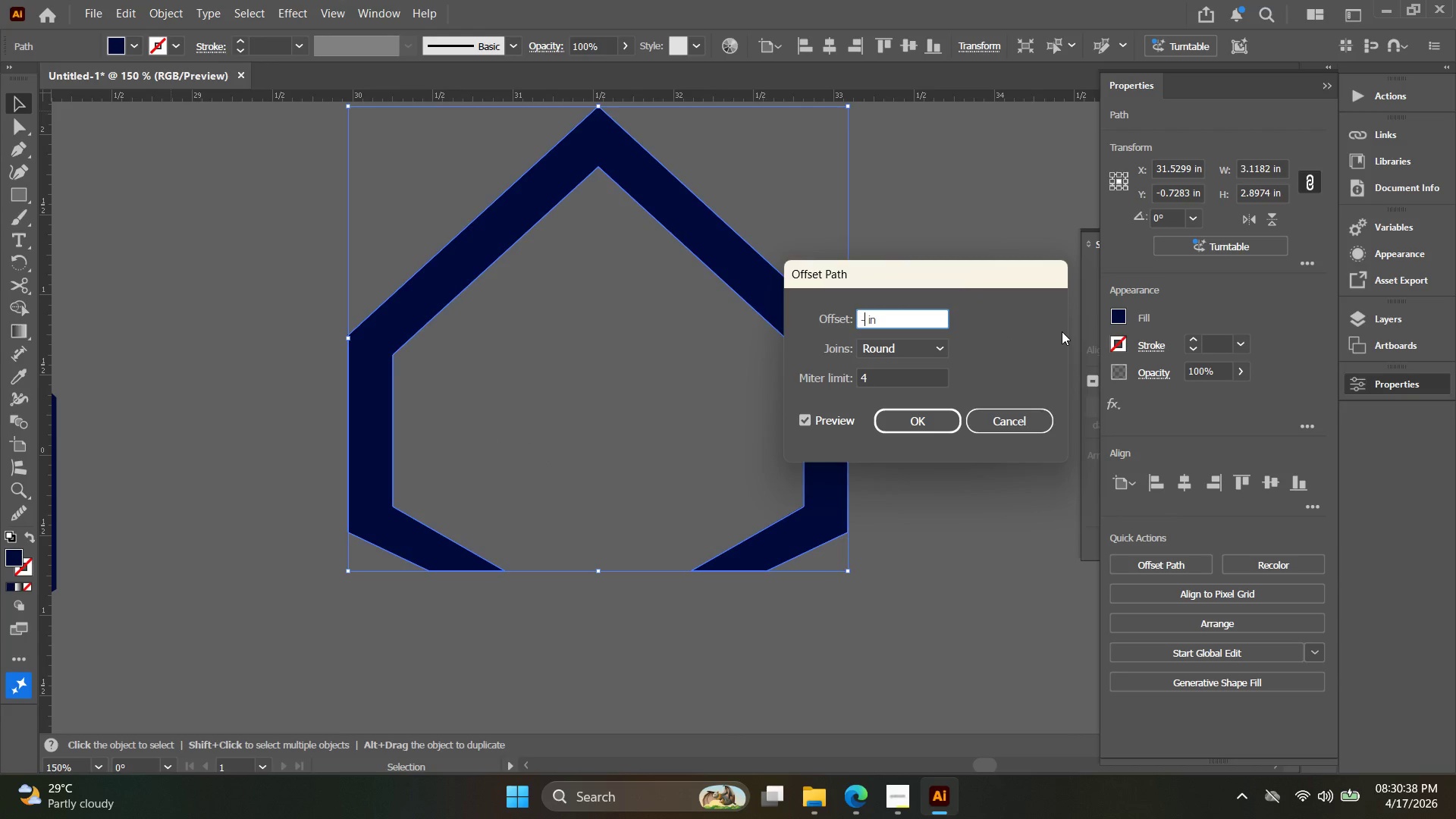 
key(Minus)
 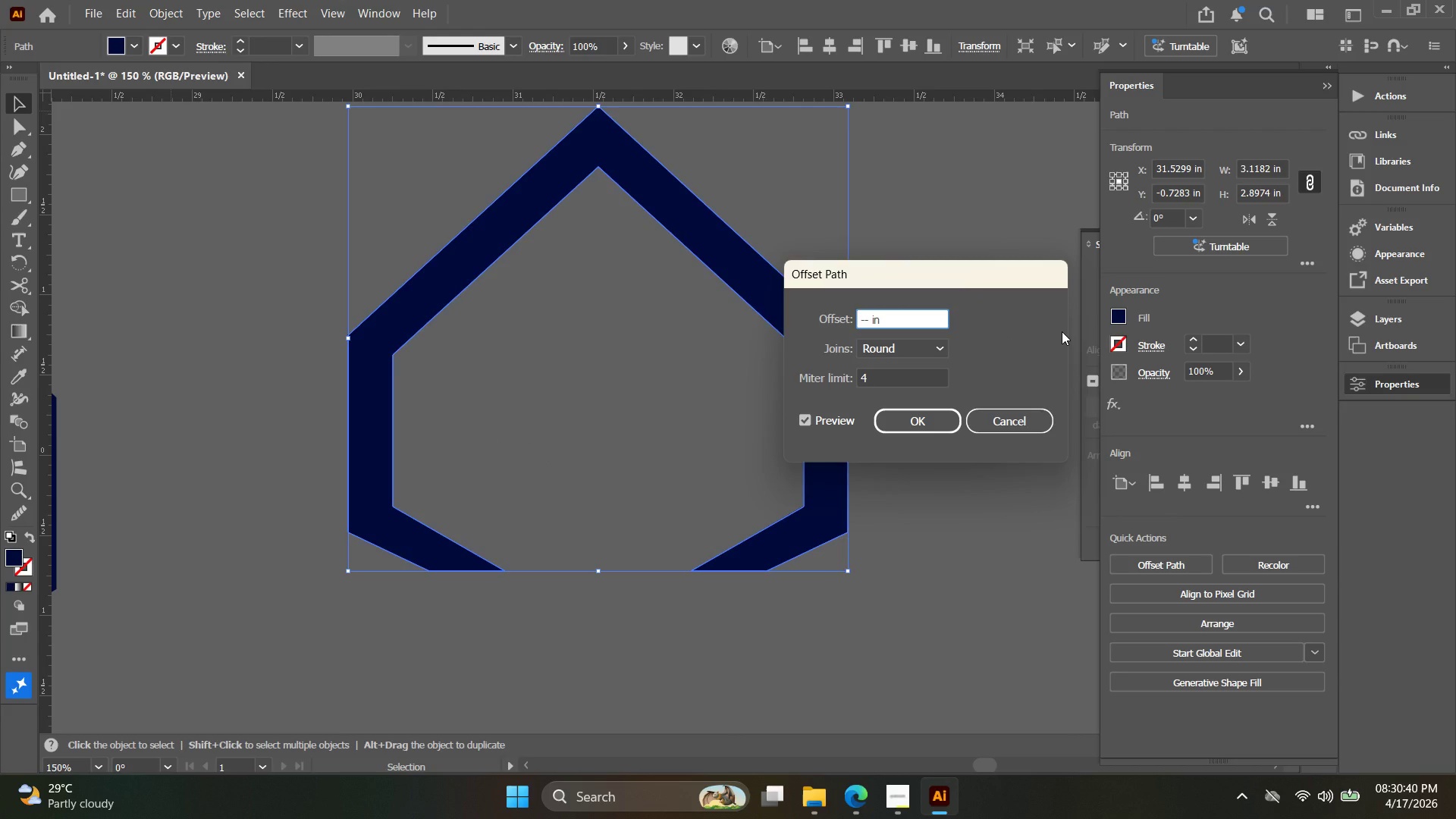 
key(Backspace)
 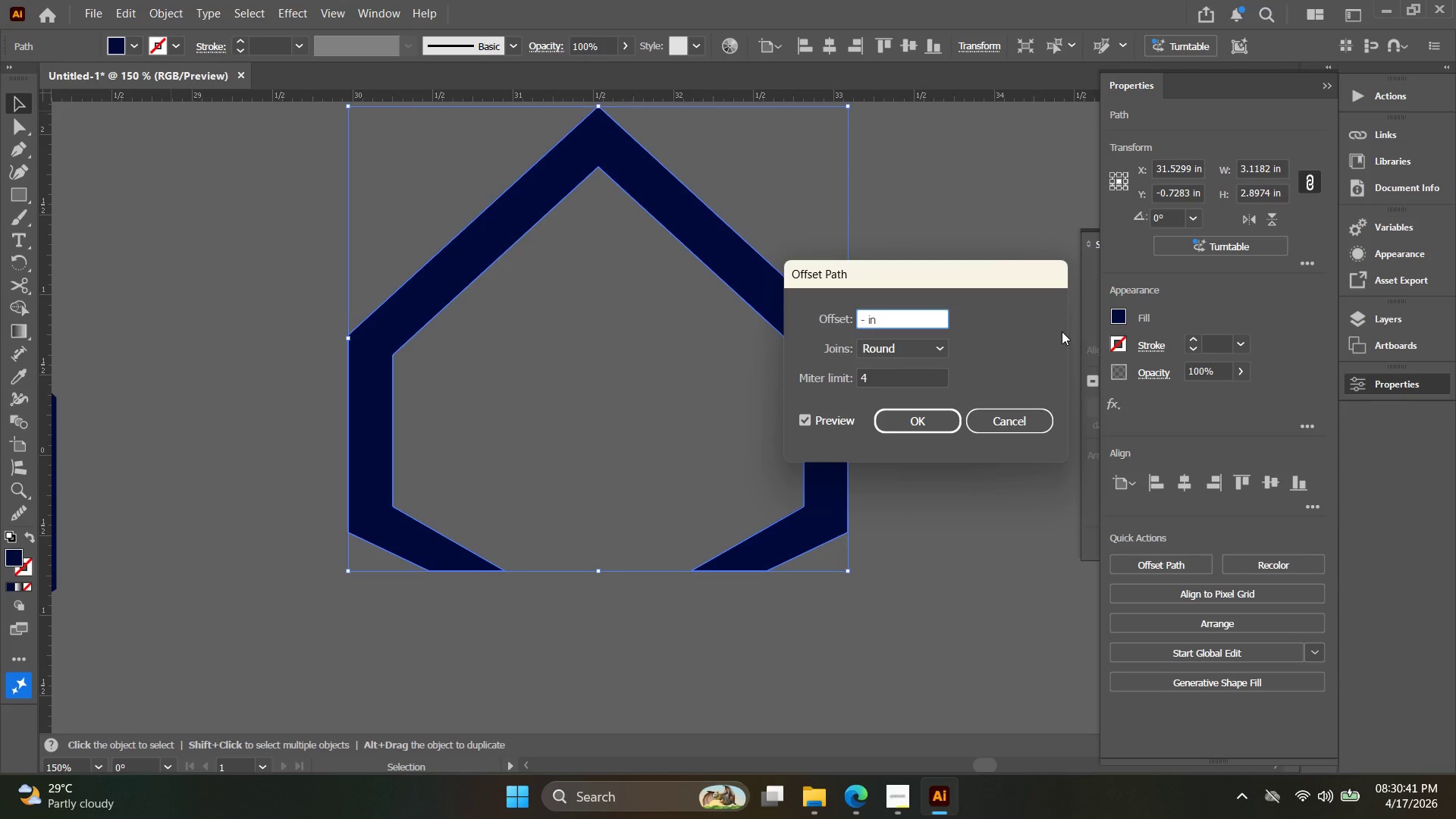 
key(Period)
 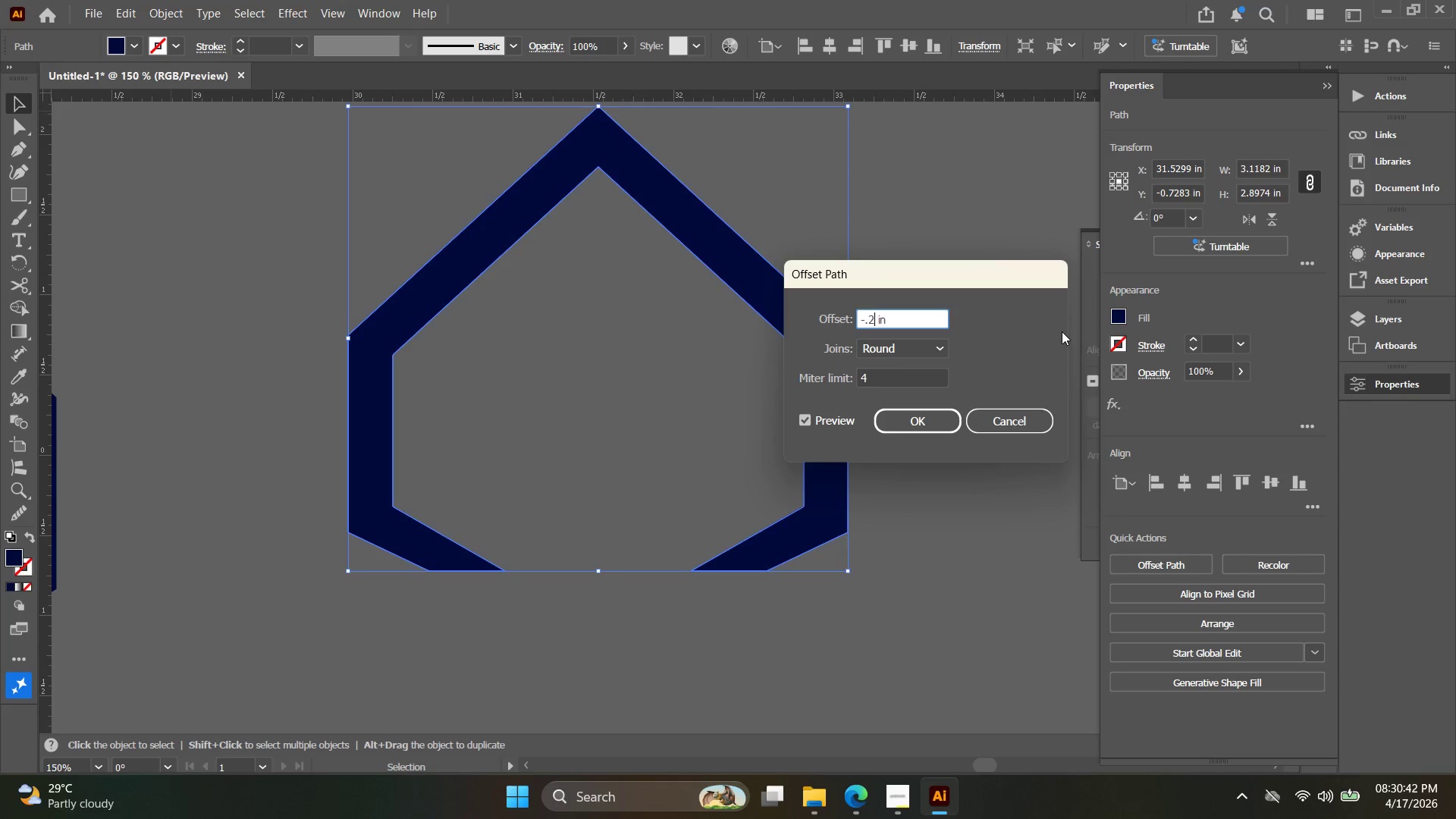 
key(2)
 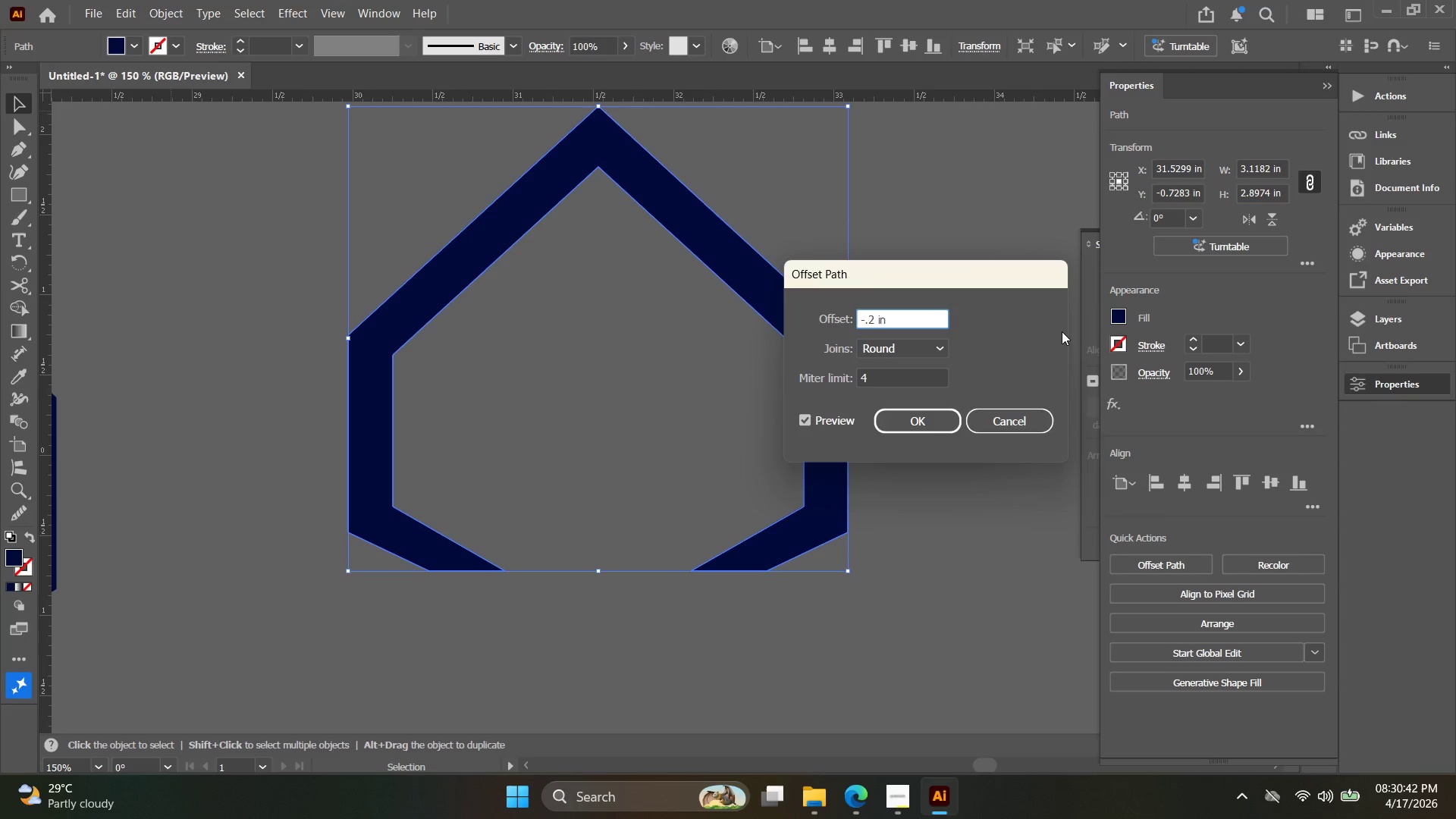 
key(Enter)
 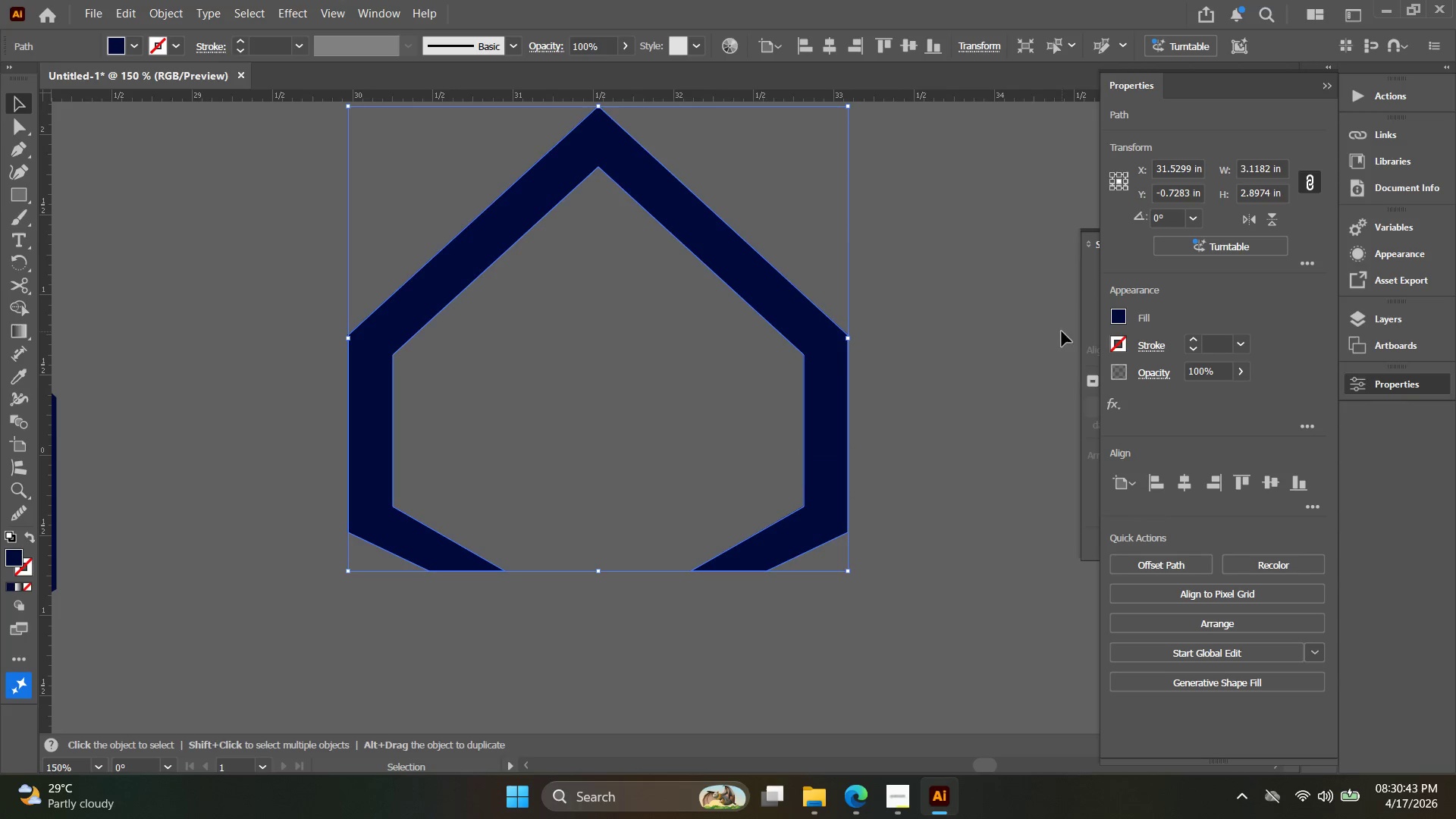 
key(Alt+AltLeft)
 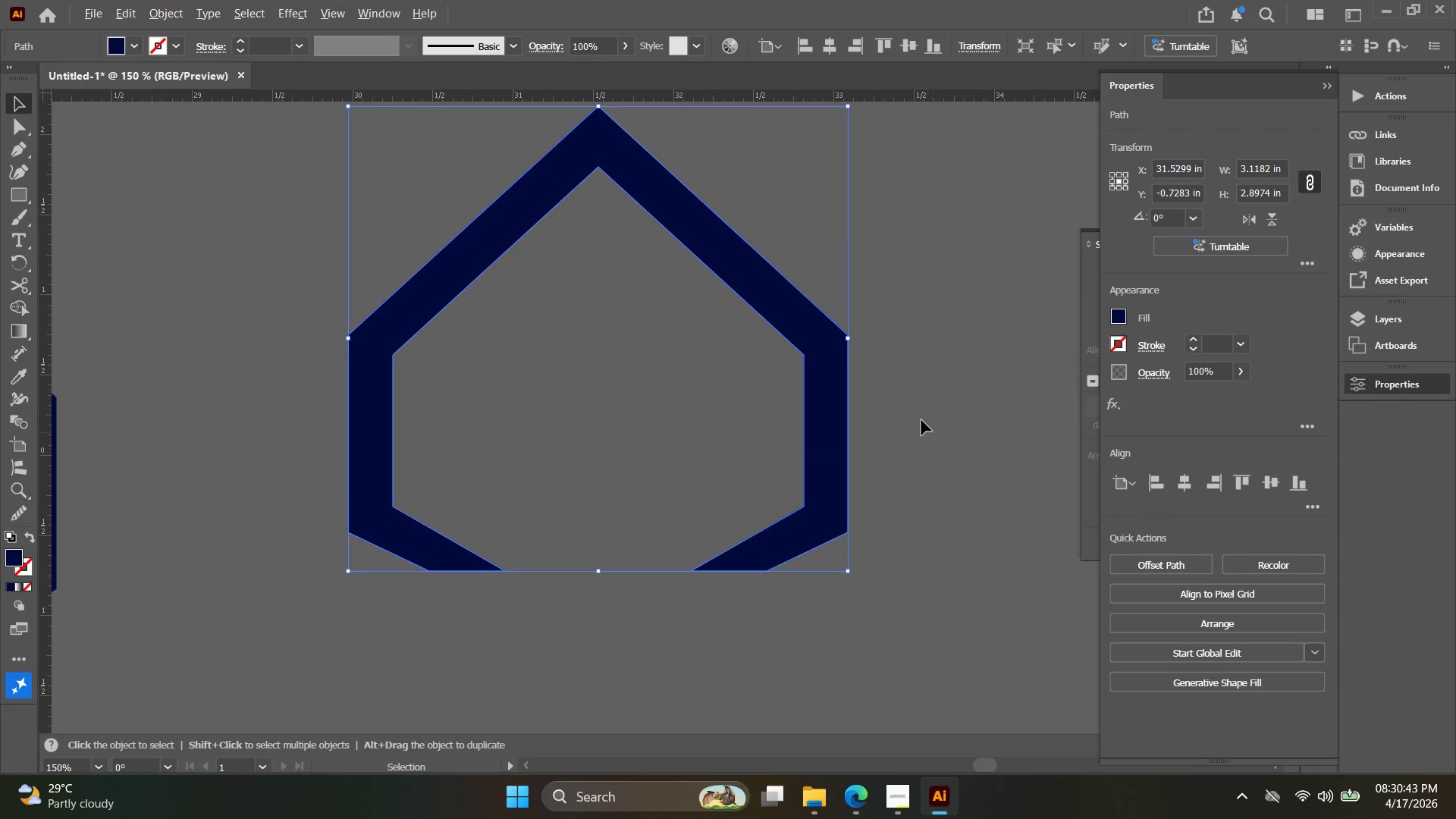 
key(Space)
 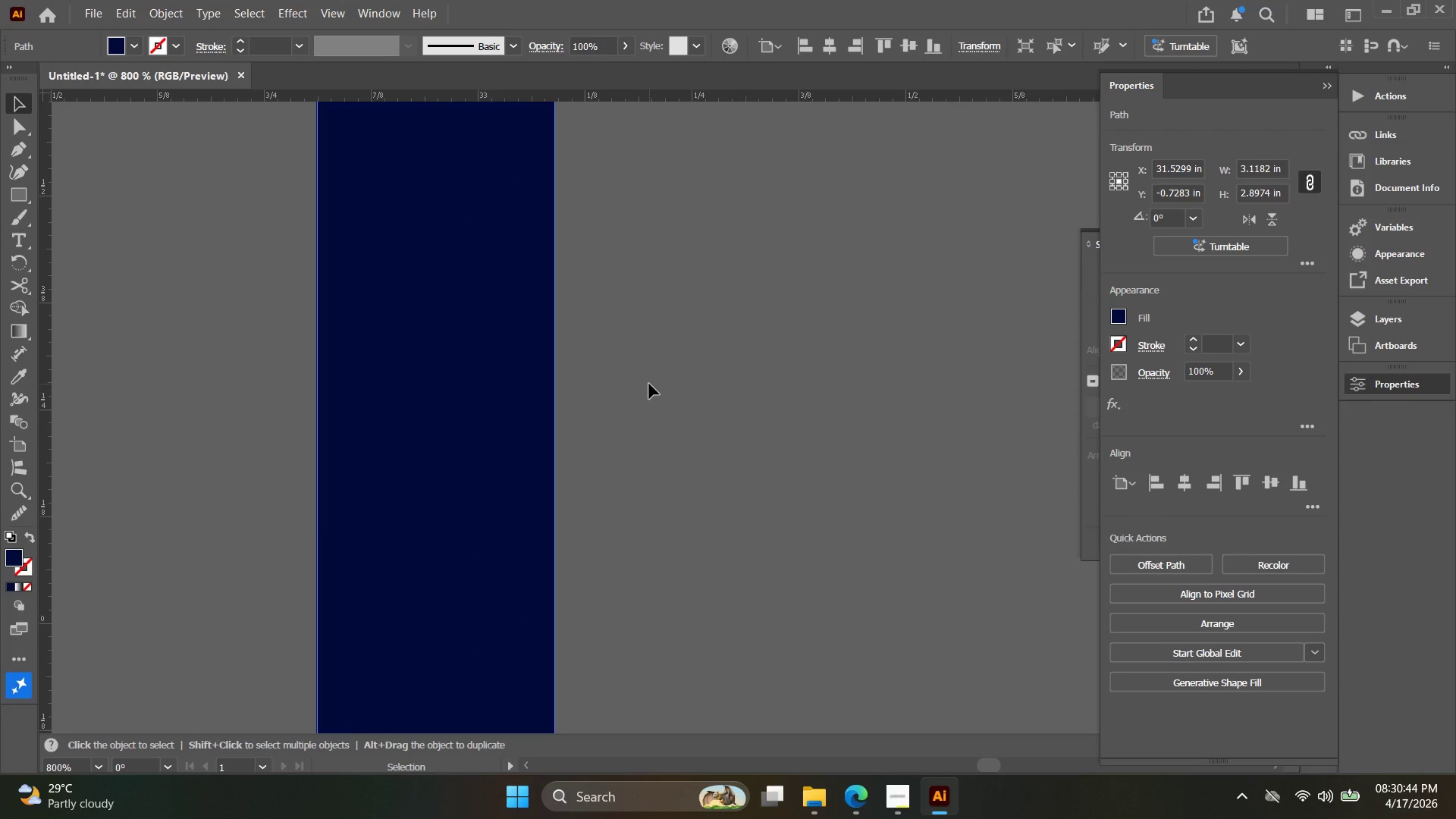 
scroll: coordinate [866, 391], scroll_direction: up, amount: 5.0
 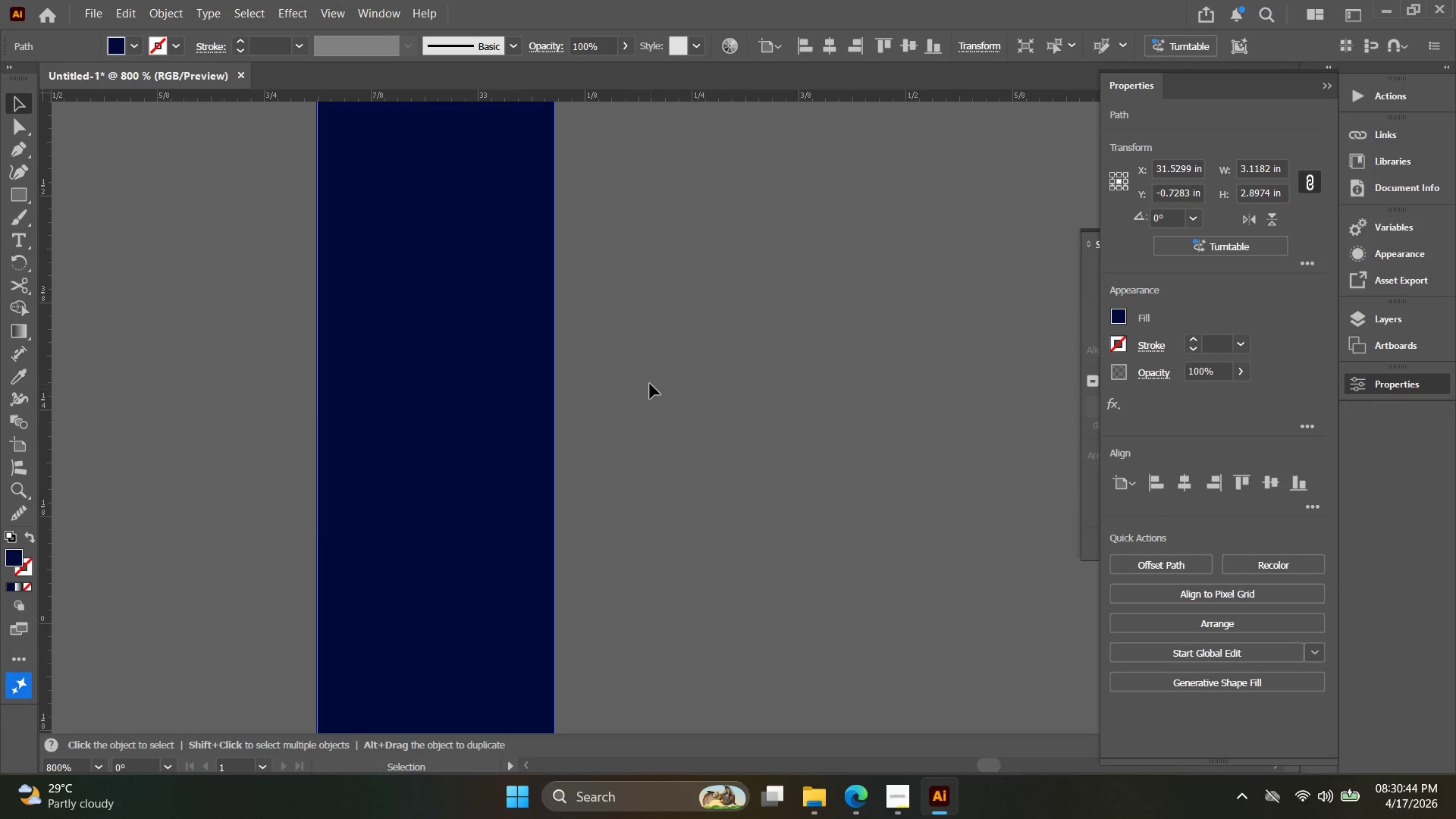 
key(Control+Z)
 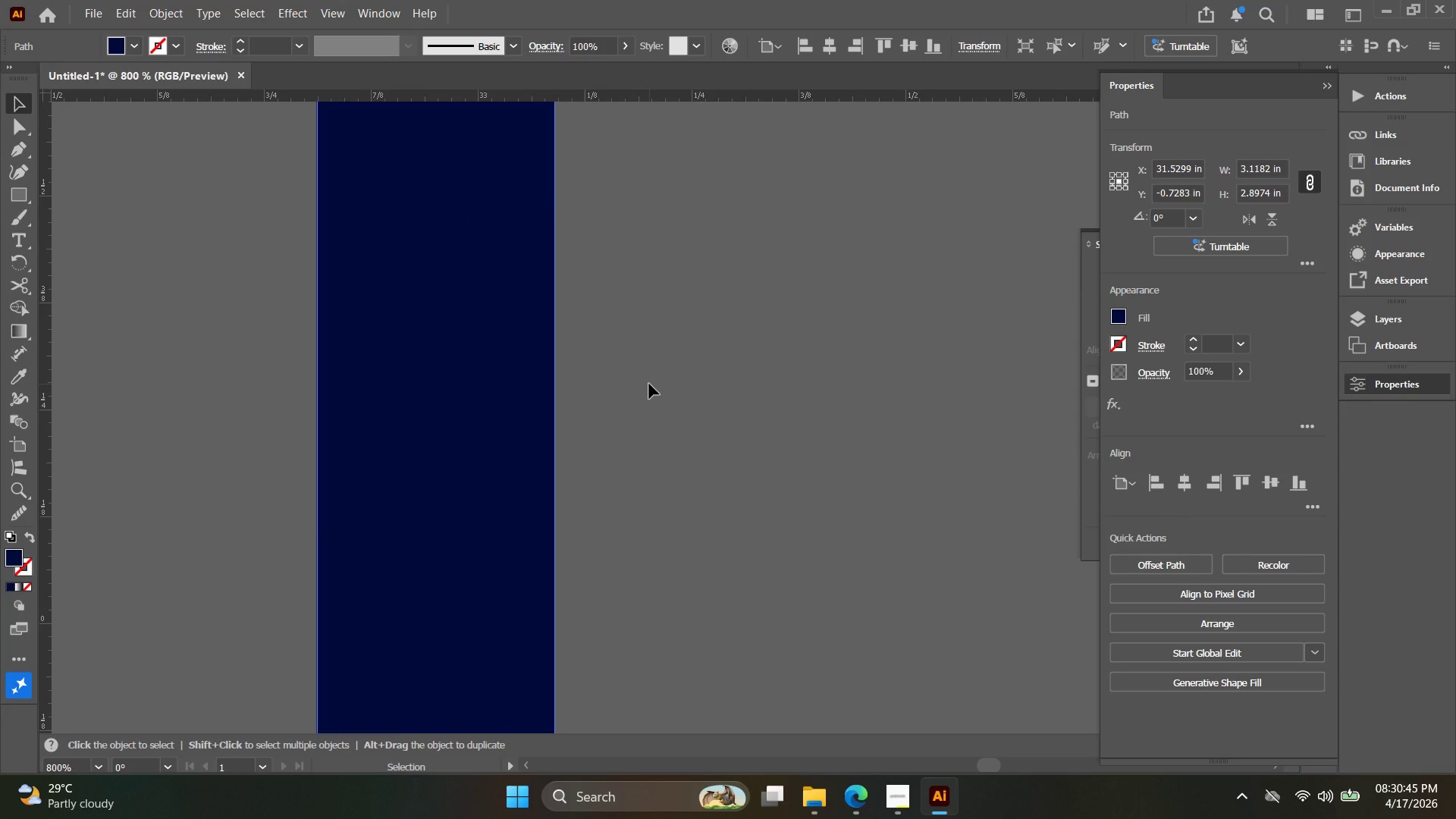 
key(Alt+AltLeft)
 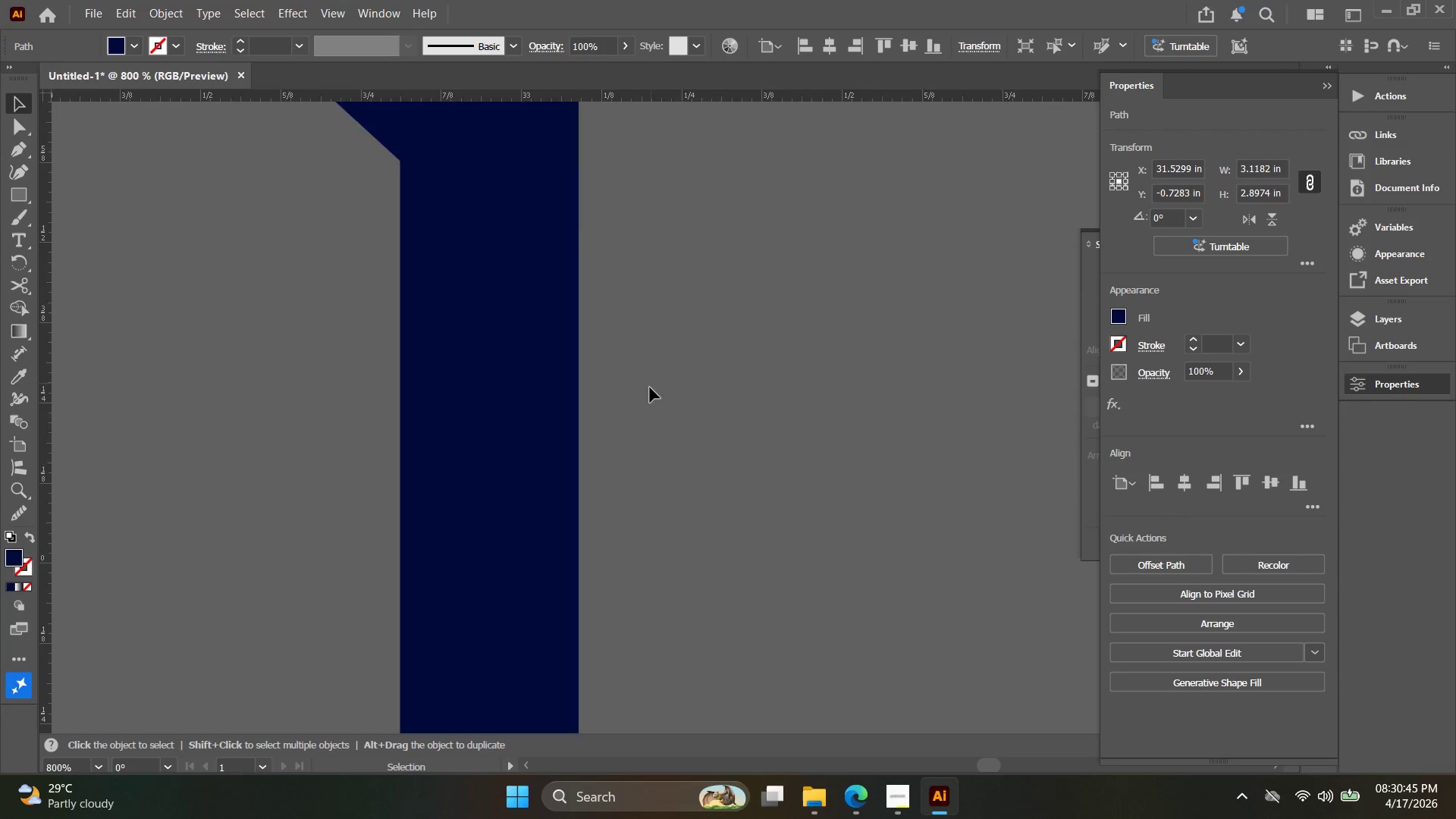 
scroll: coordinate [649, 388], scroll_direction: down, amount: 3.0
 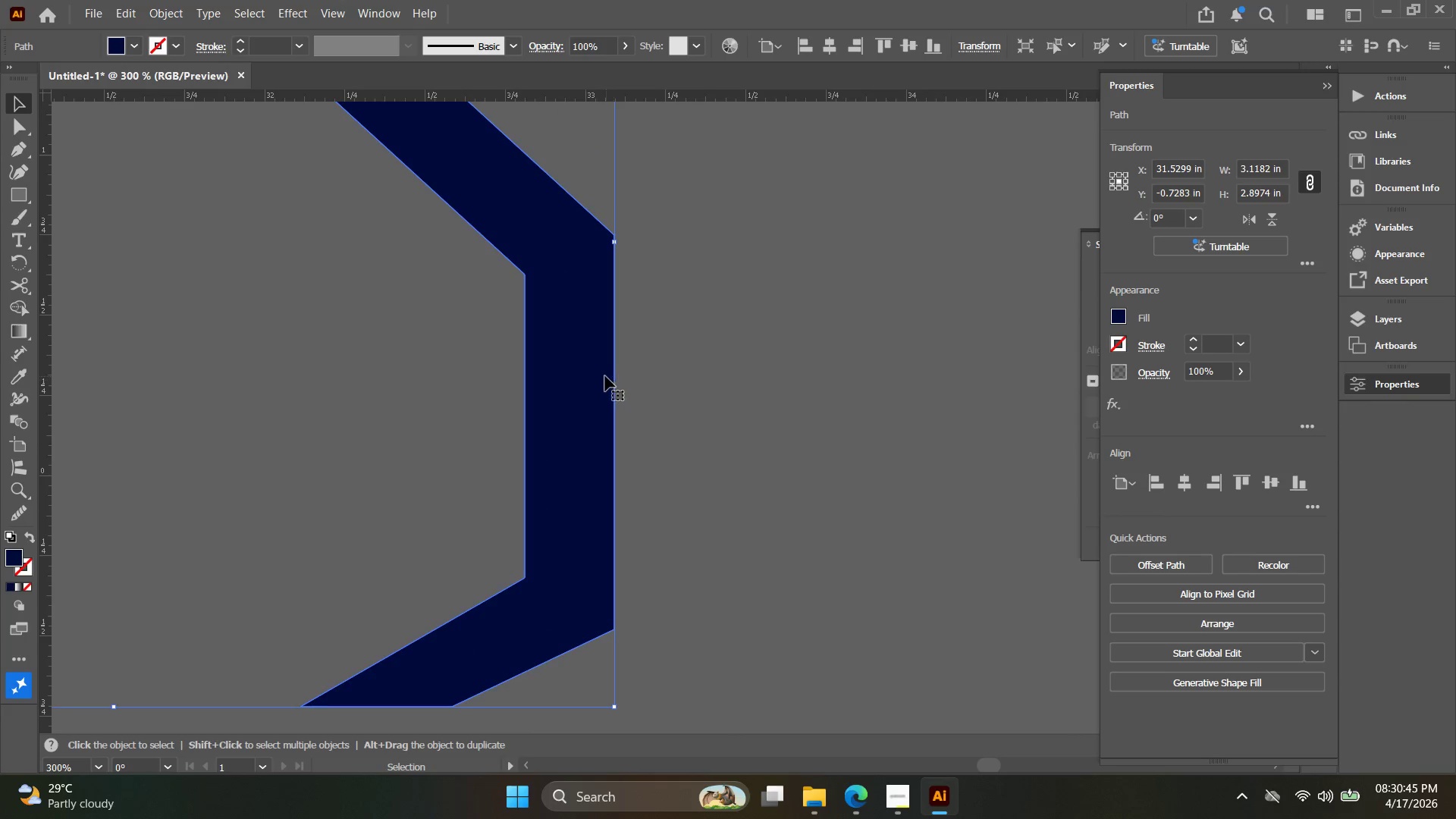 
left_click_drag(start_coordinate=[603, 376], to_coordinate=[843, 427])
 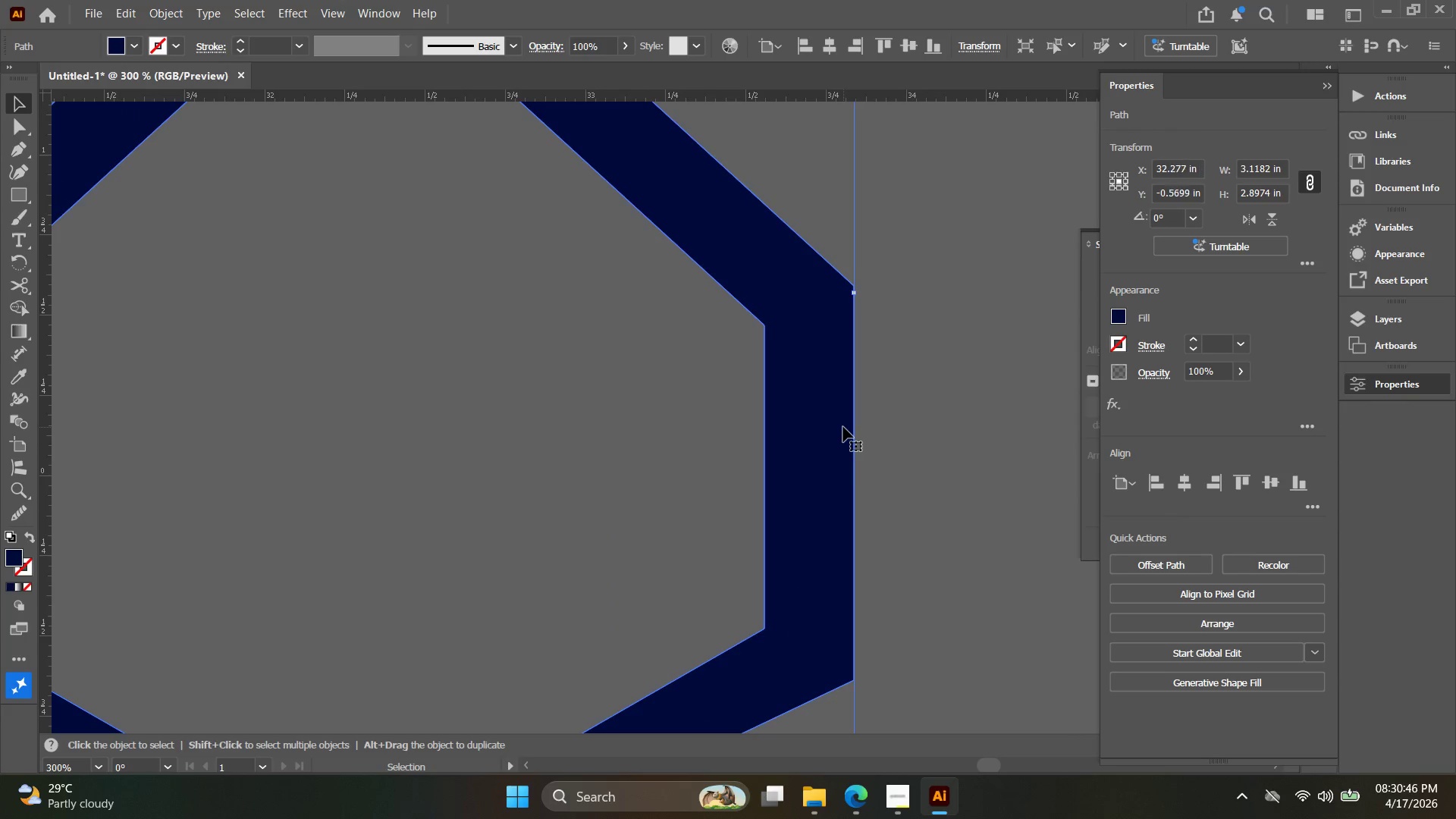 
key(Alt+AltLeft)
 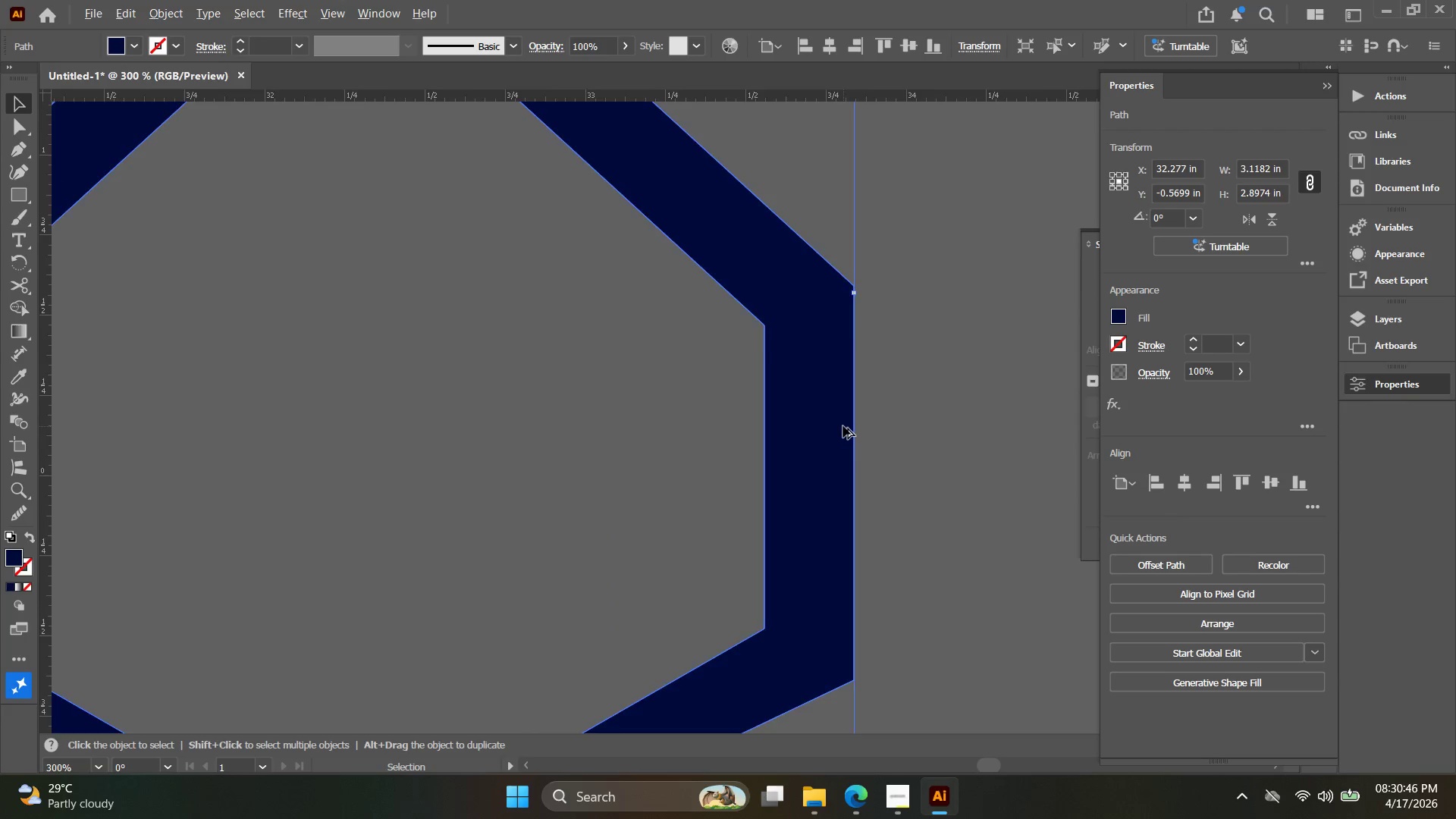 
scroll: coordinate [841, 428], scroll_direction: down, amount: 2.0
 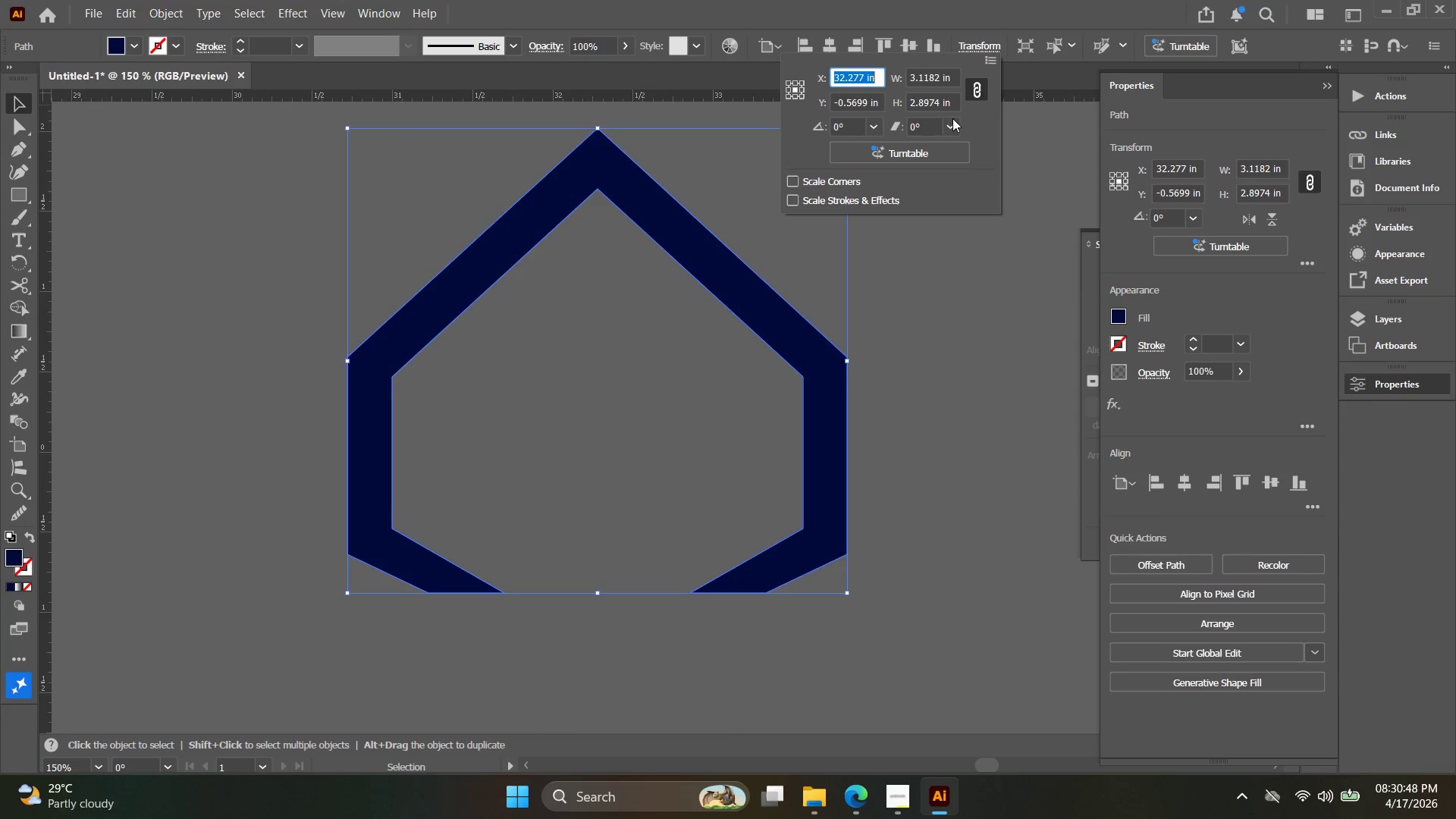 
left_click([952, 357])
 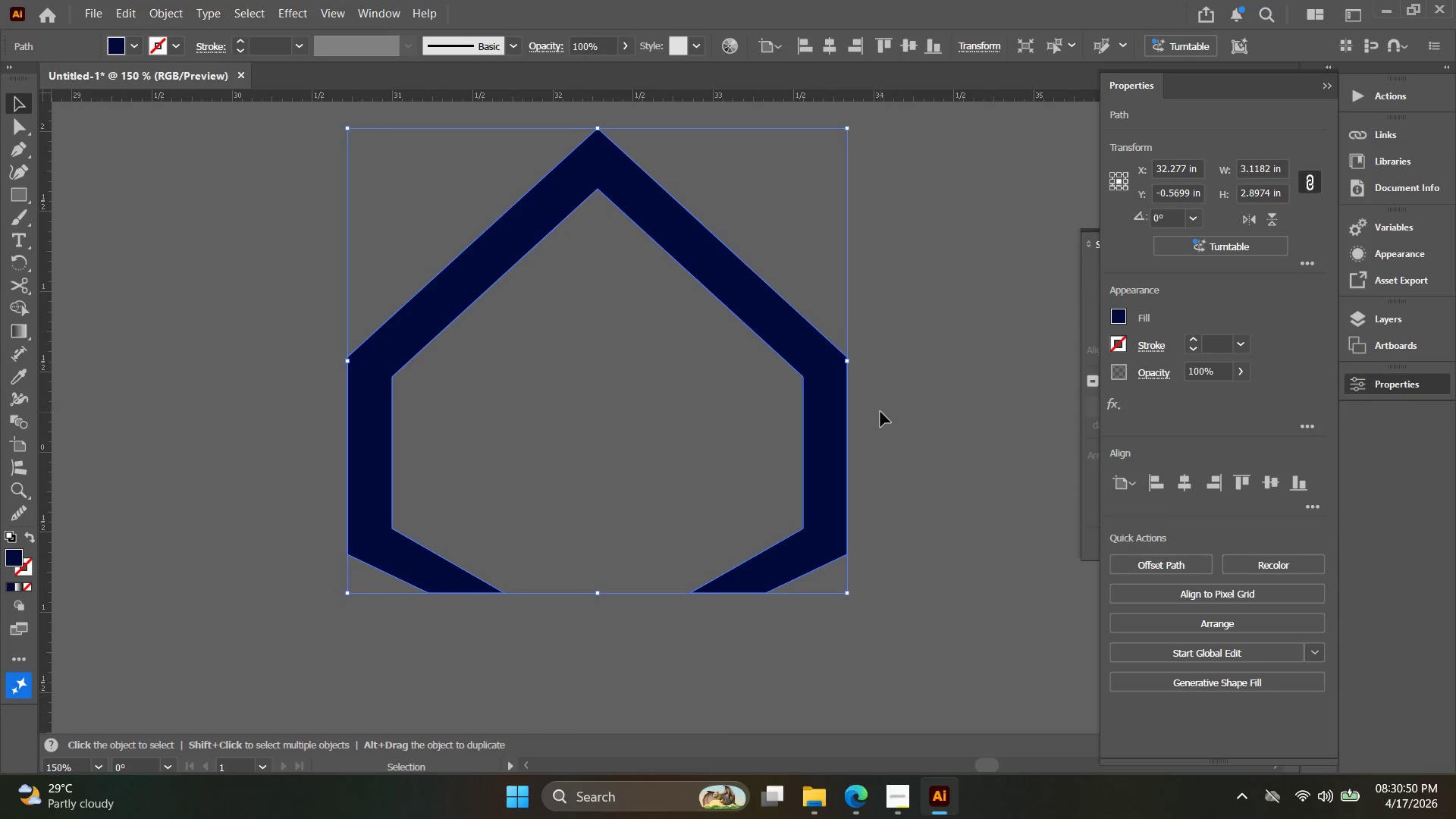 
double_click([826, 415])
 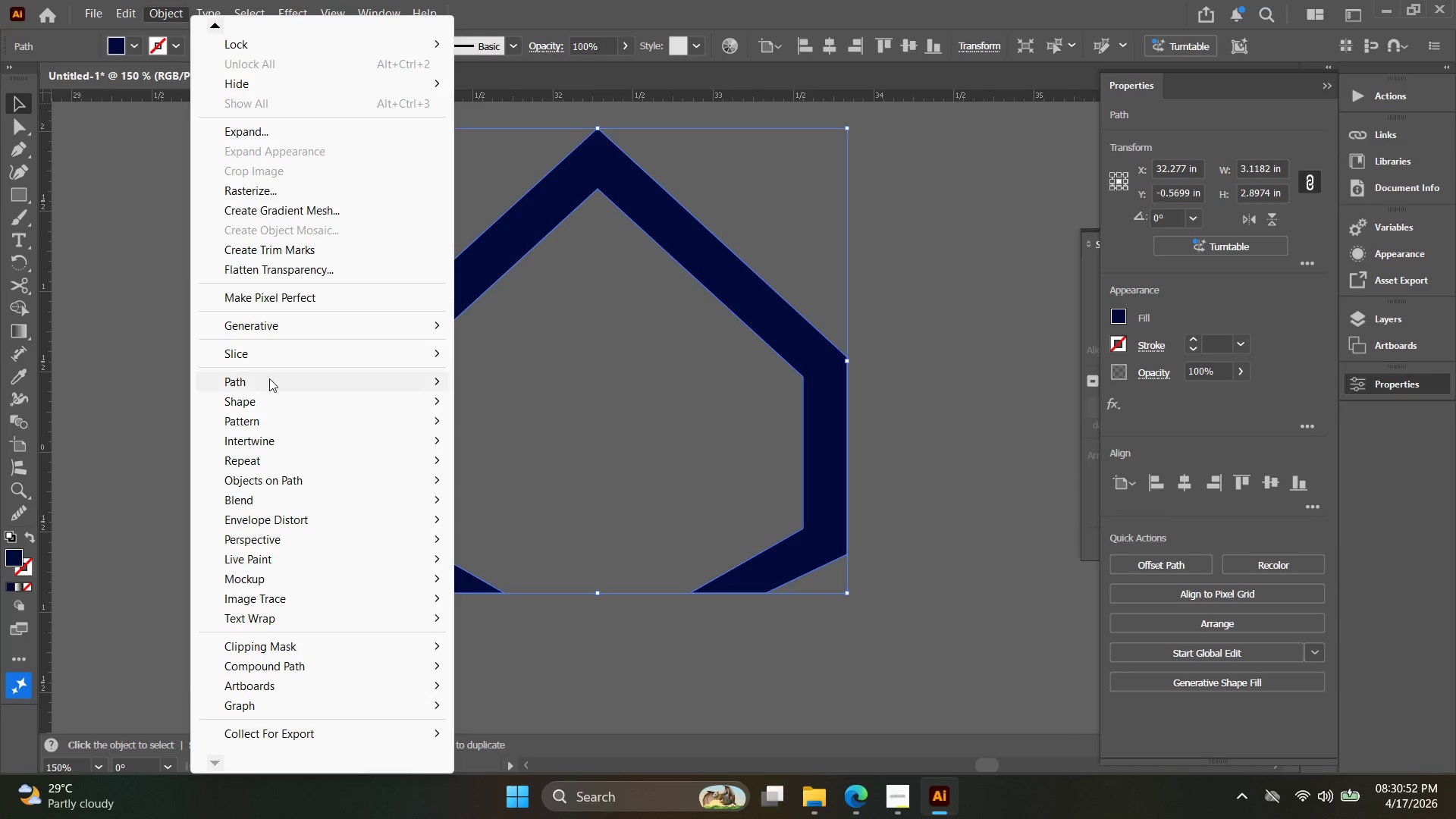 
mouse_move([293, 381])
 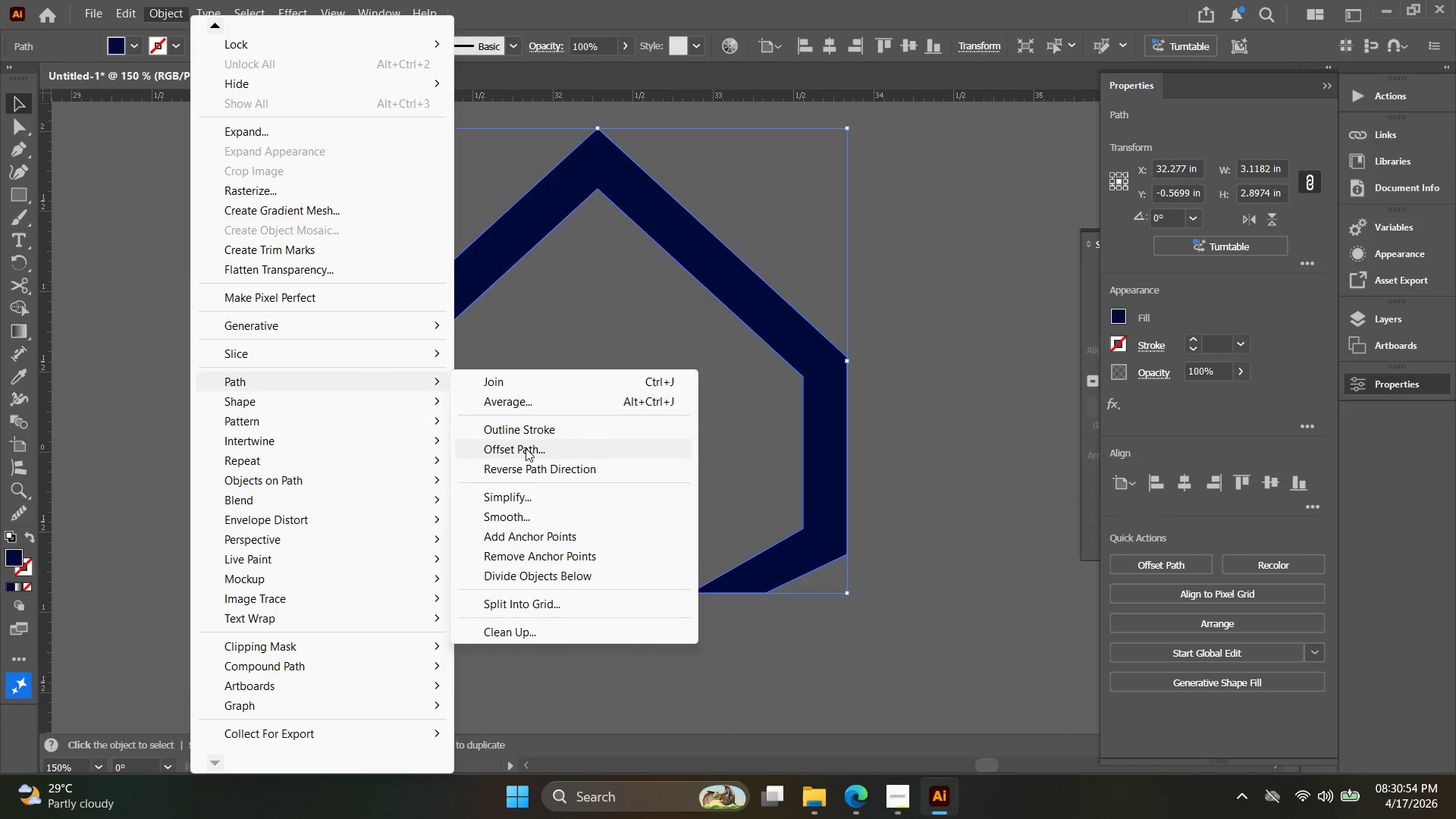 
left_click([526, 444])
 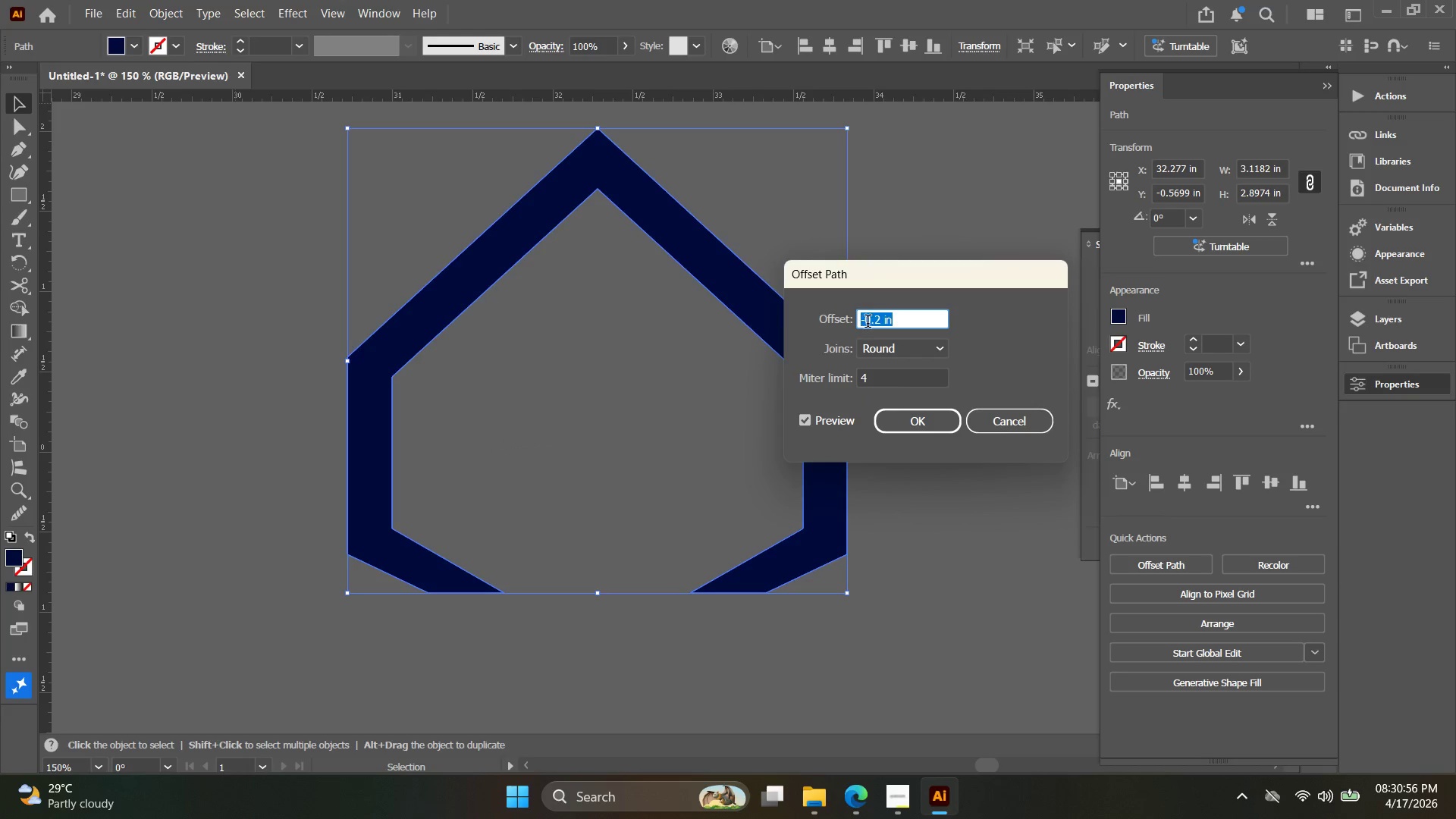 
left_click_drag(start_coordinate=[901, 319], to_coordinate=[773, 317])
 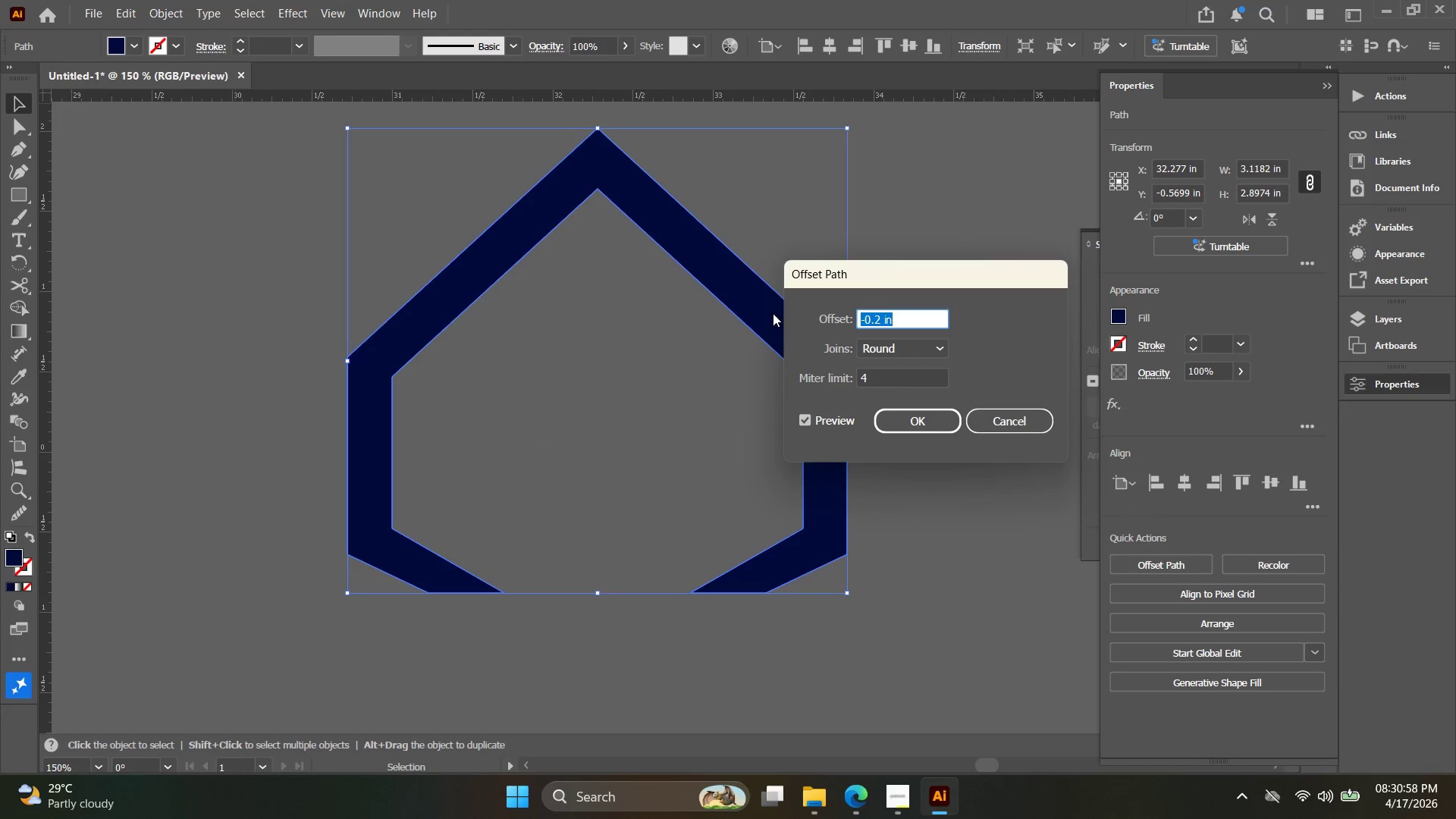 
key(Minus)
 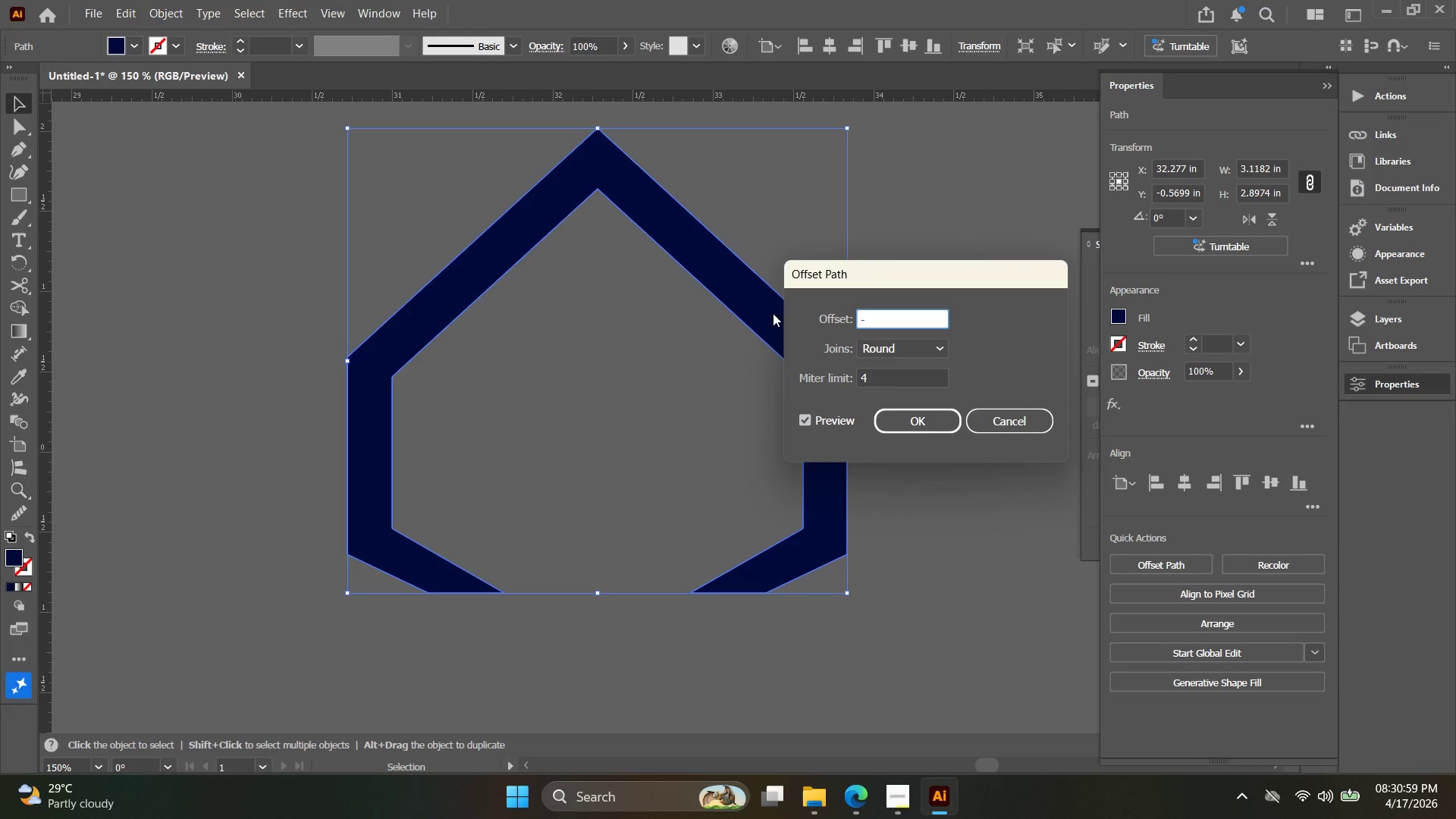 
key(1)
 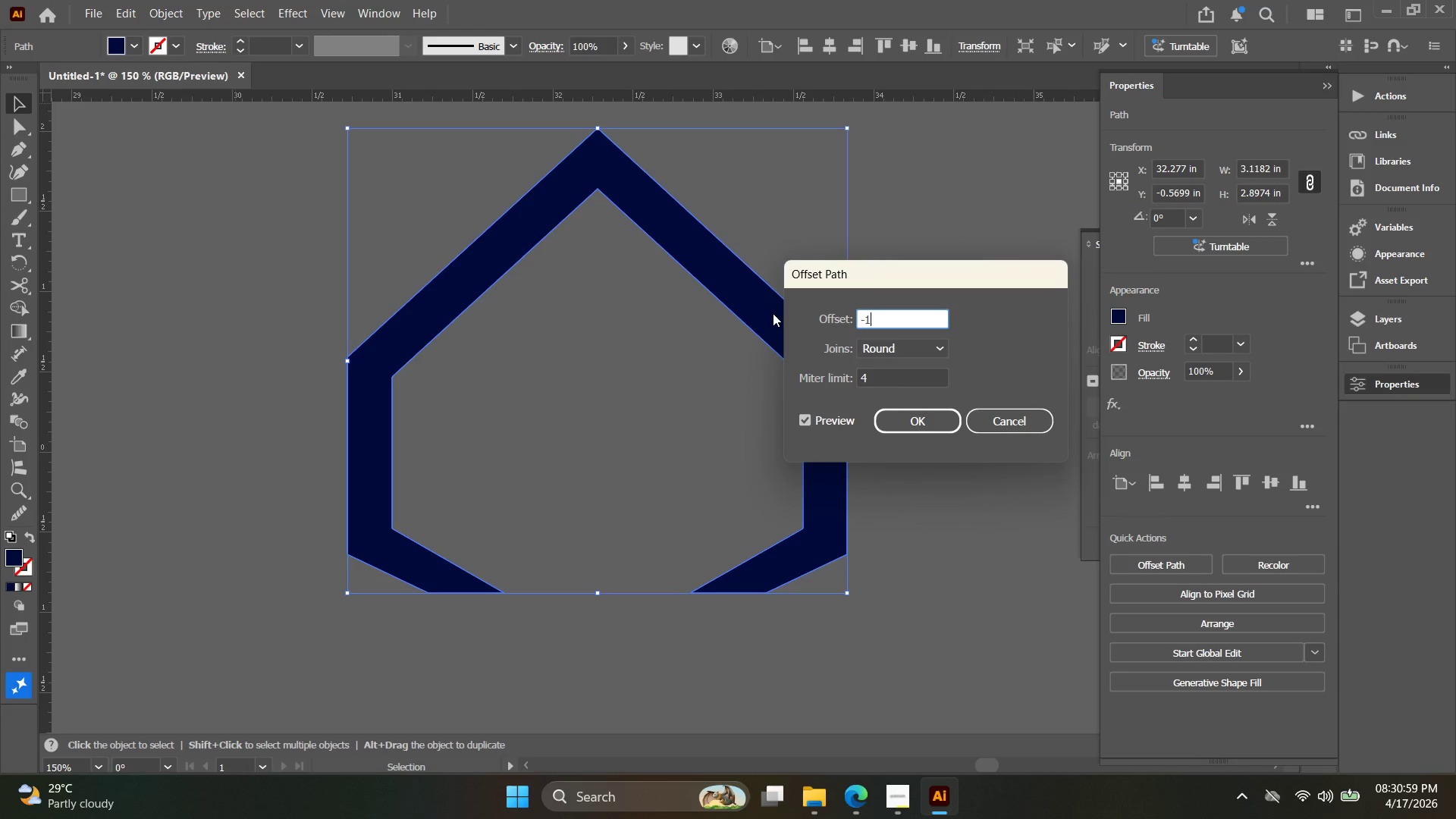 
key(Enter)
 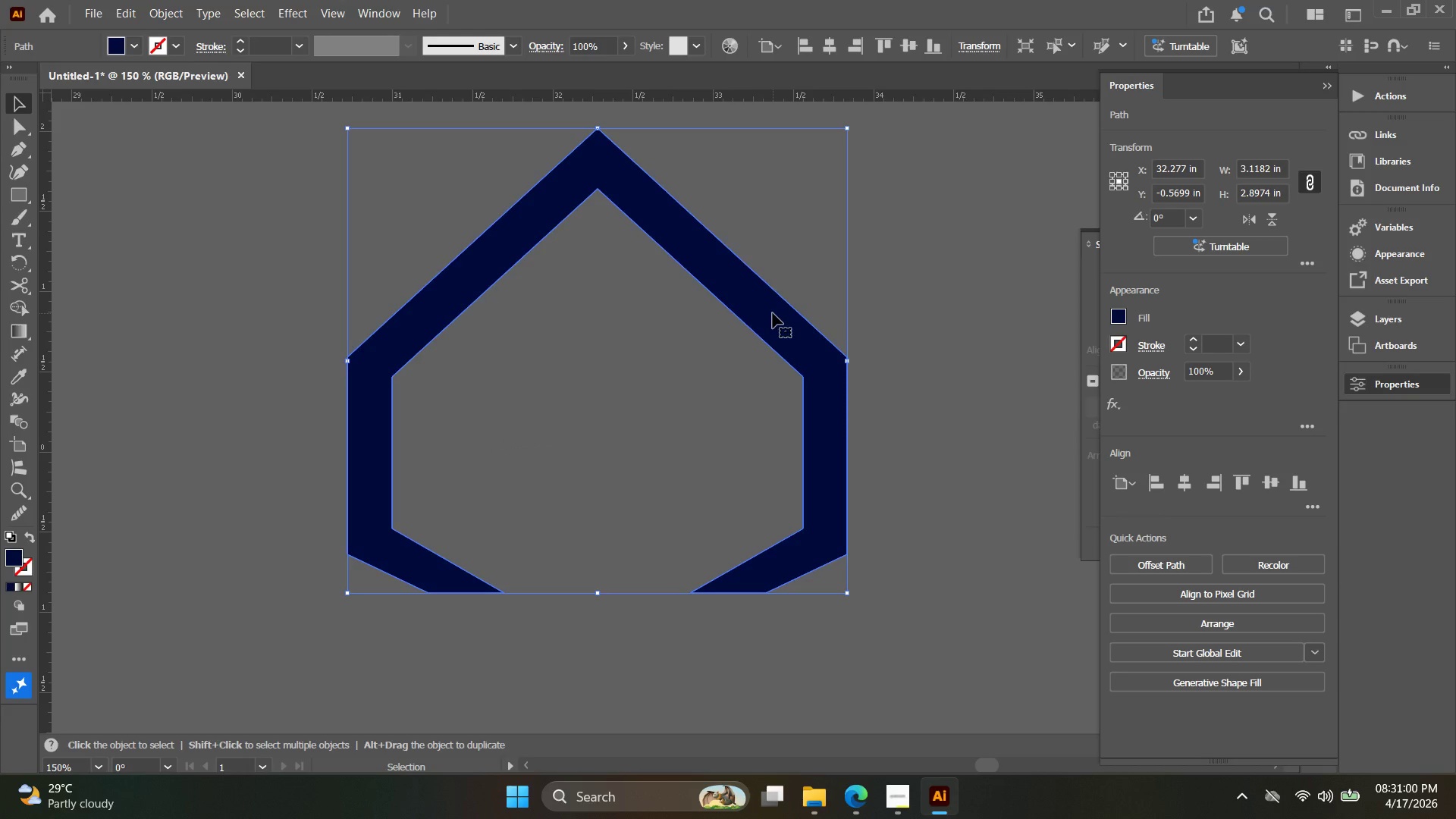 
key(Control+Z)
 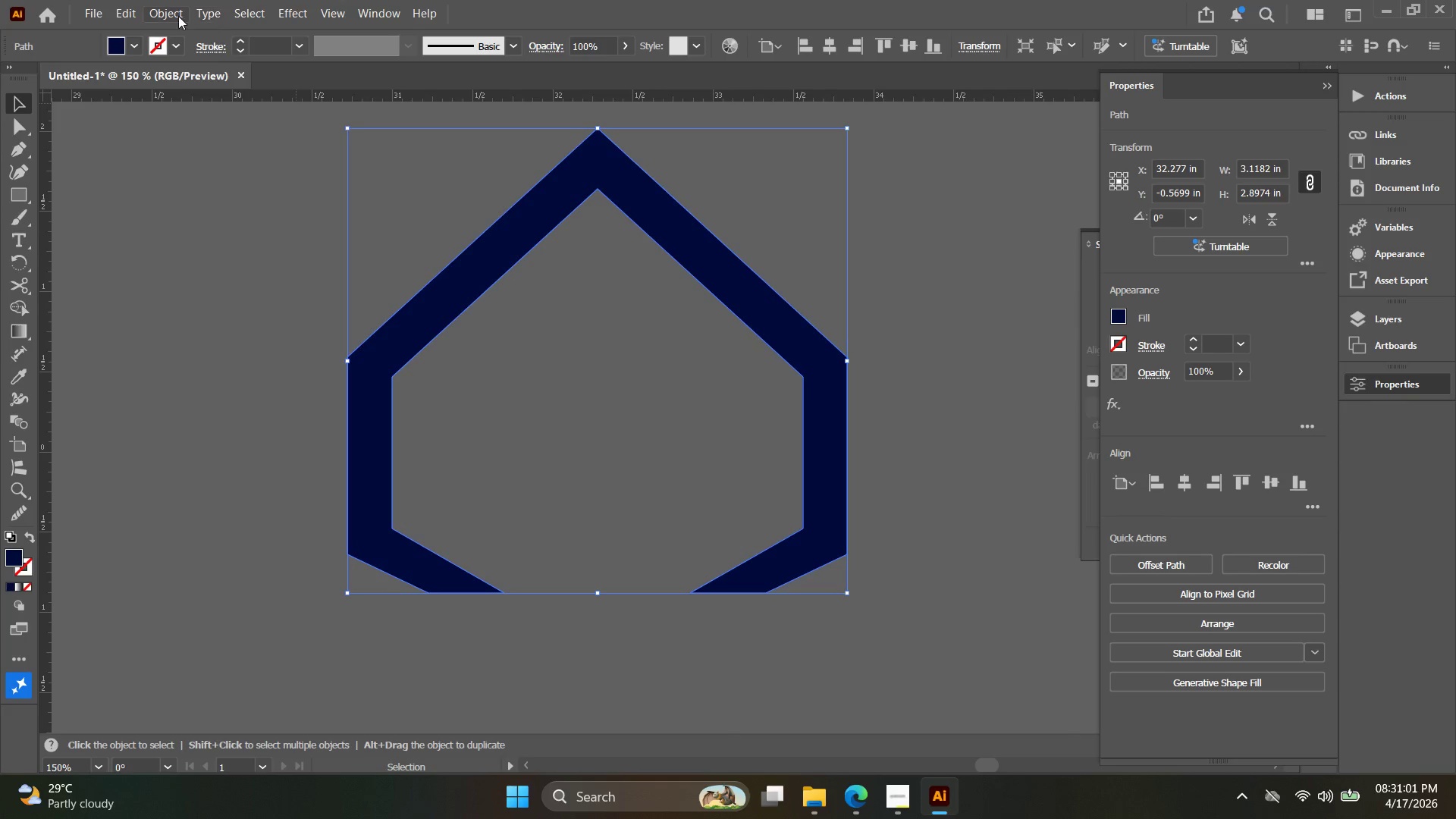 
left_click([173, 11])
 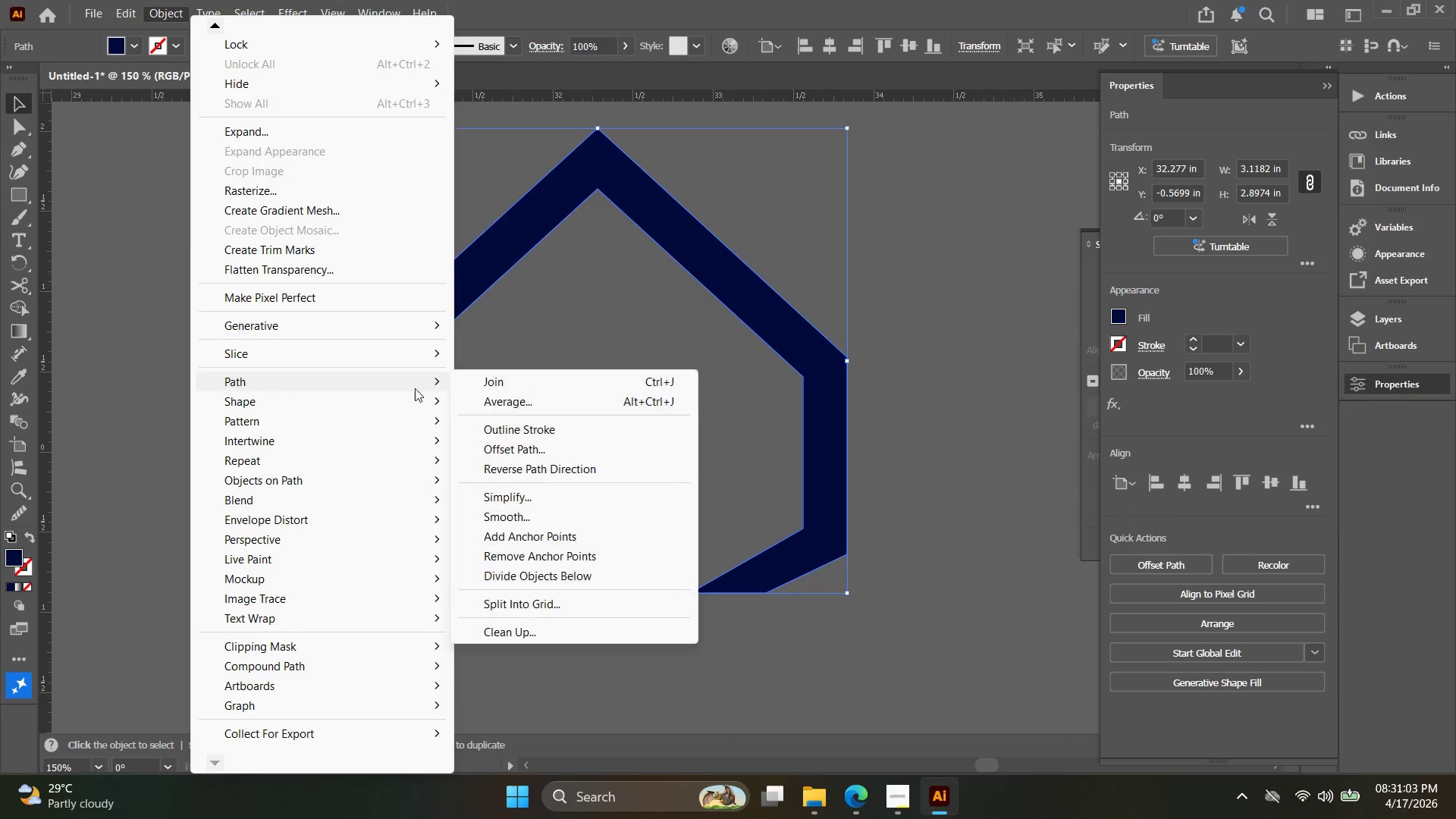 
left_click([509, 444])
 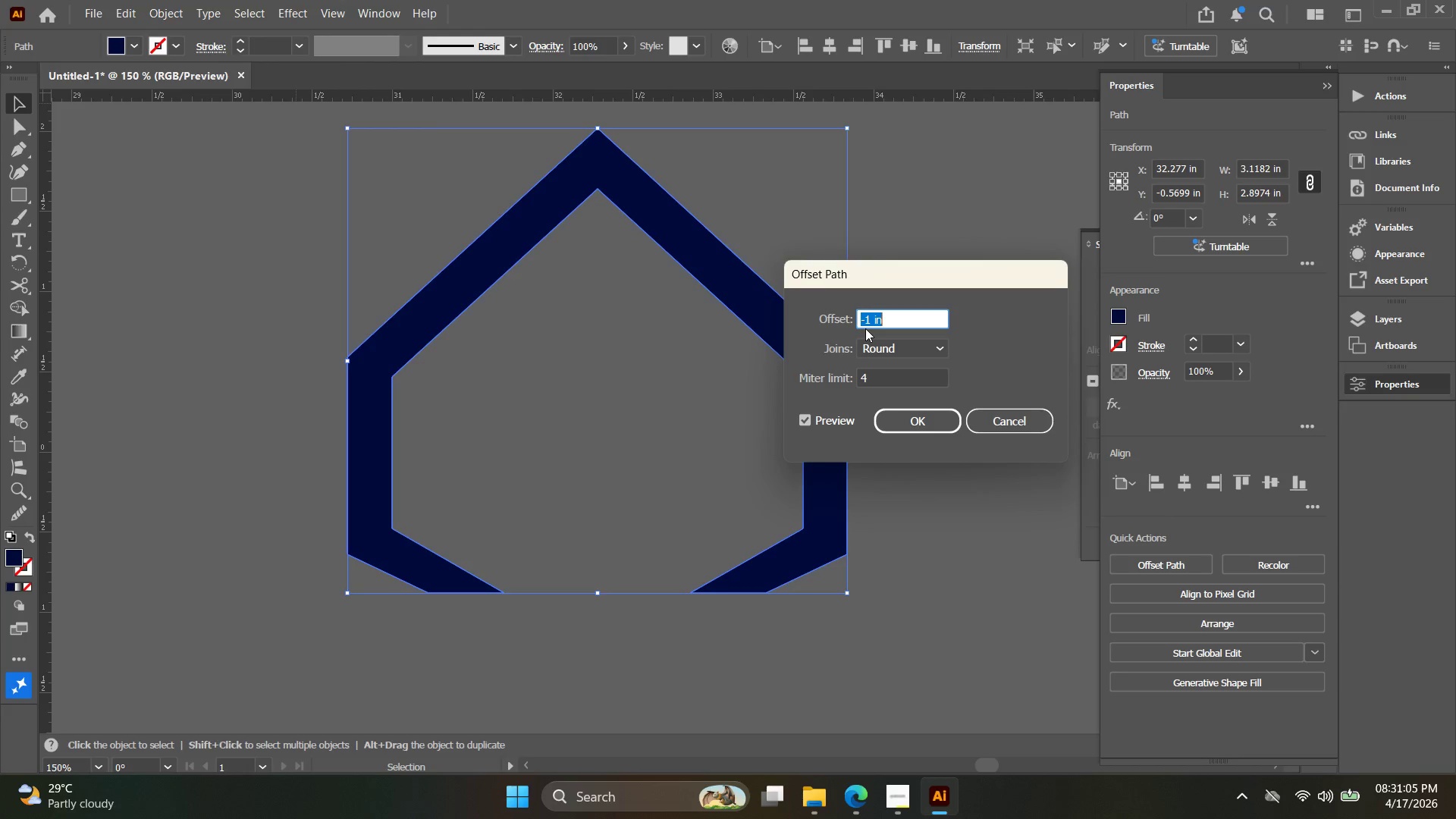 
double_click([868, 321])
 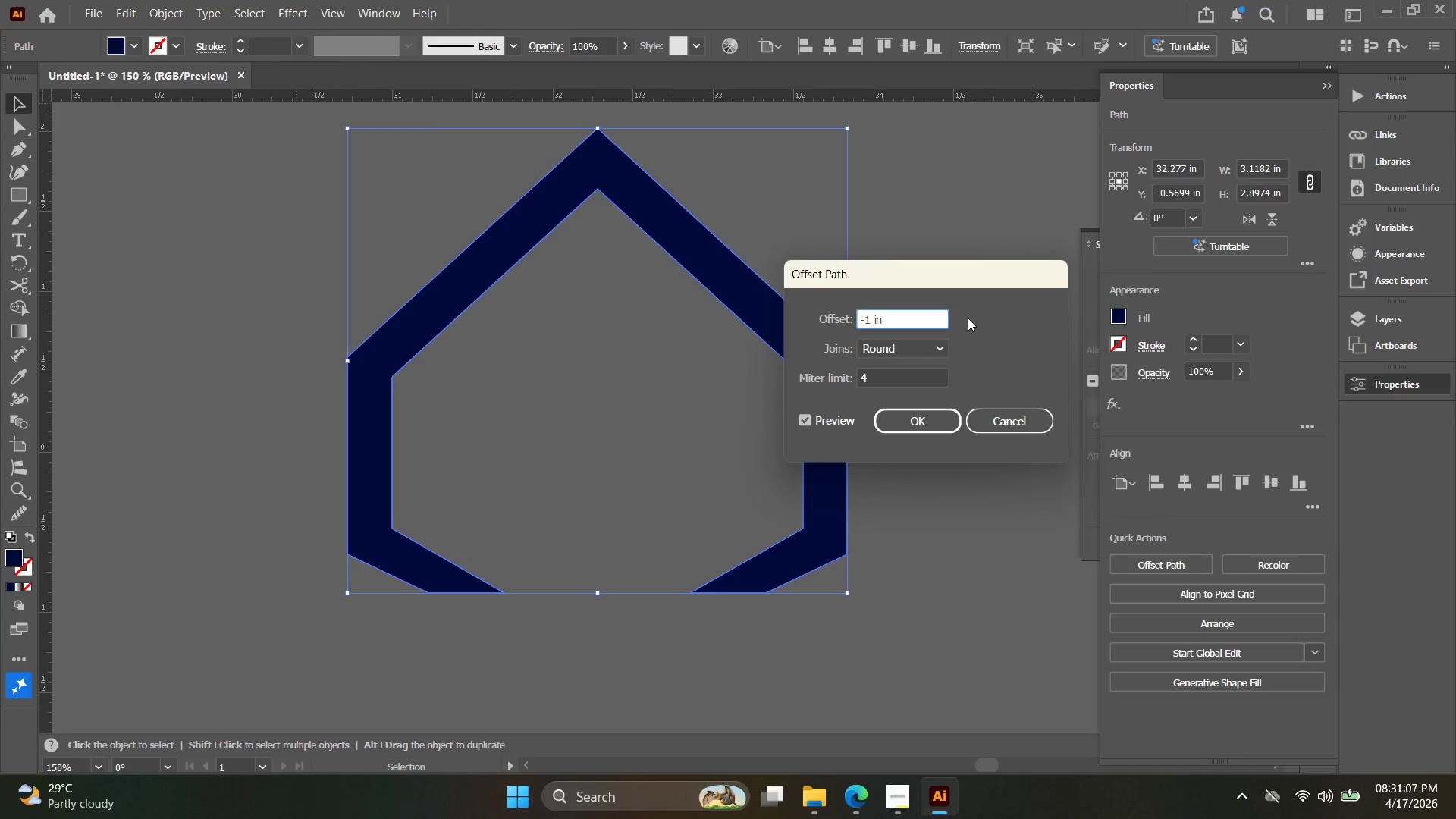 
key(ArrowLeft)
 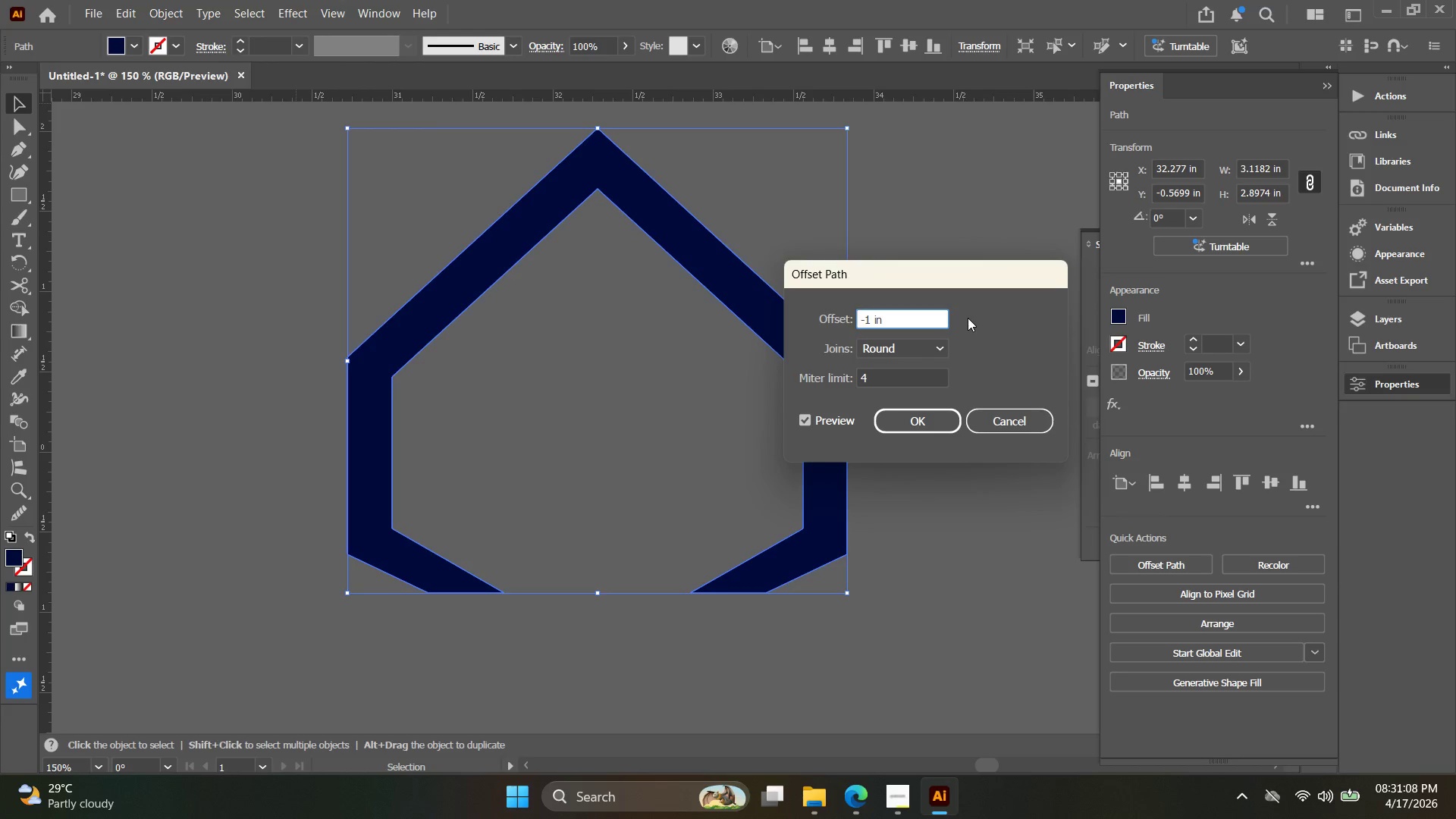 
key(0)
 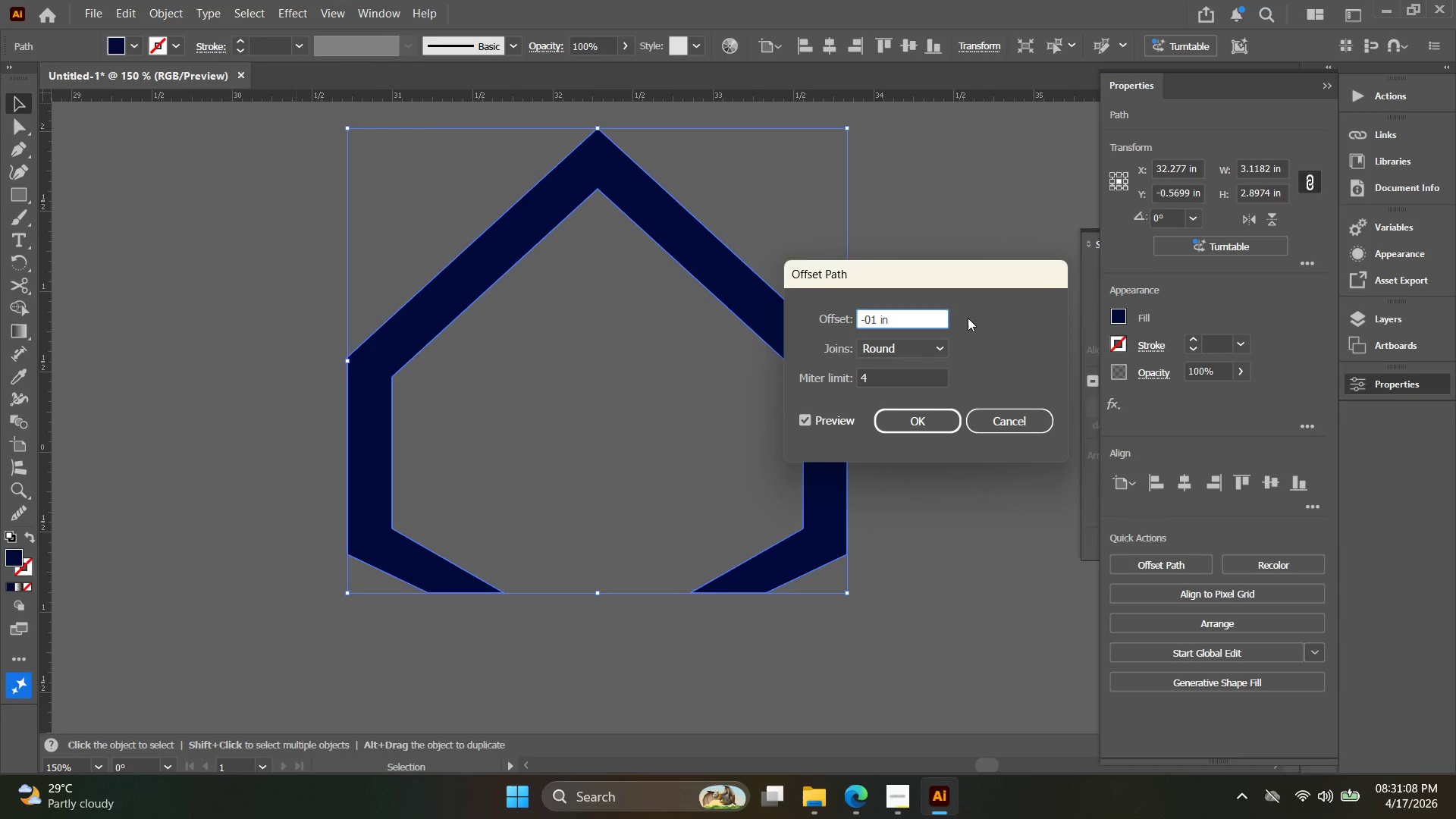 
key(Comma)
 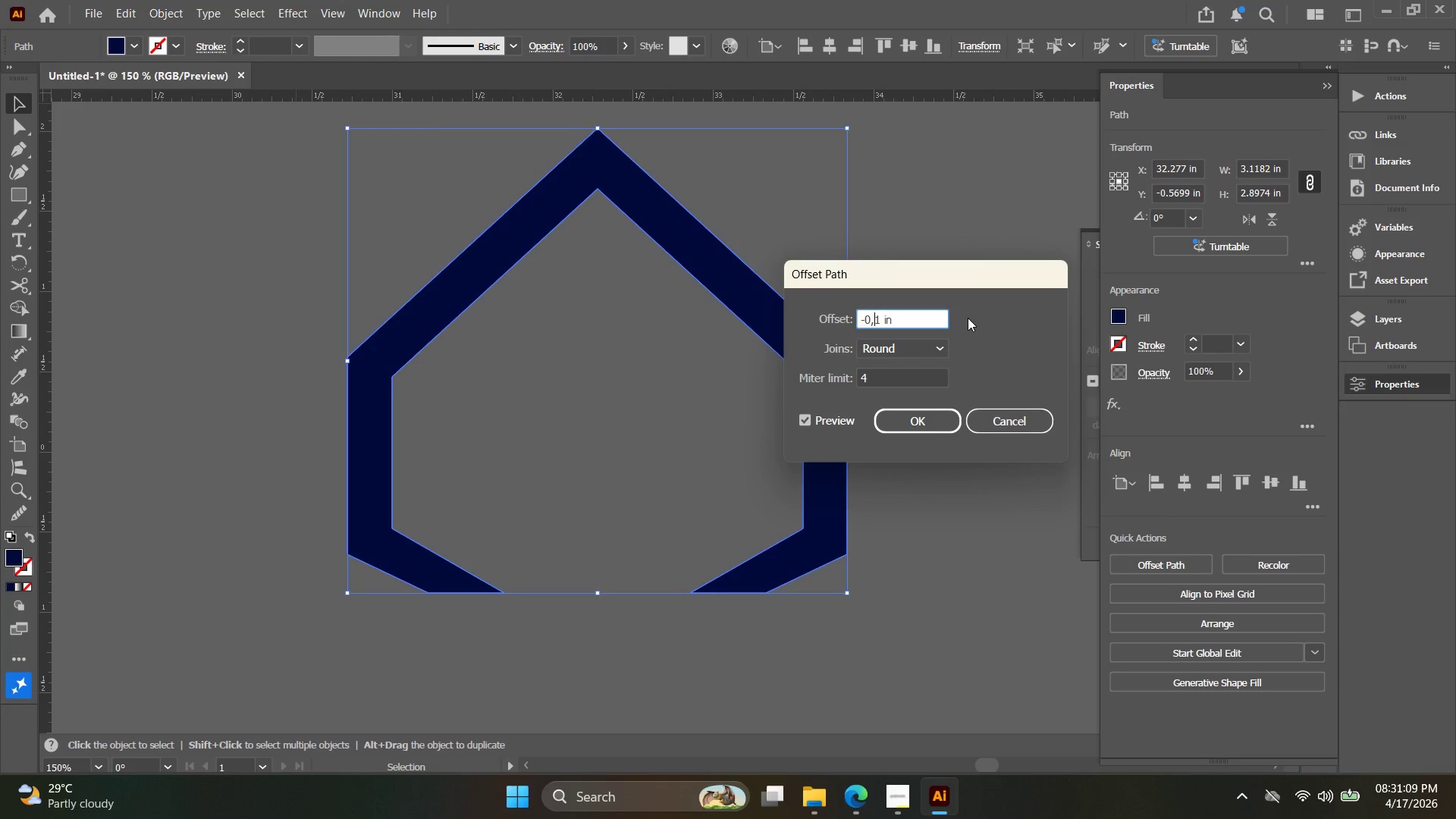 
key(Backspace)
 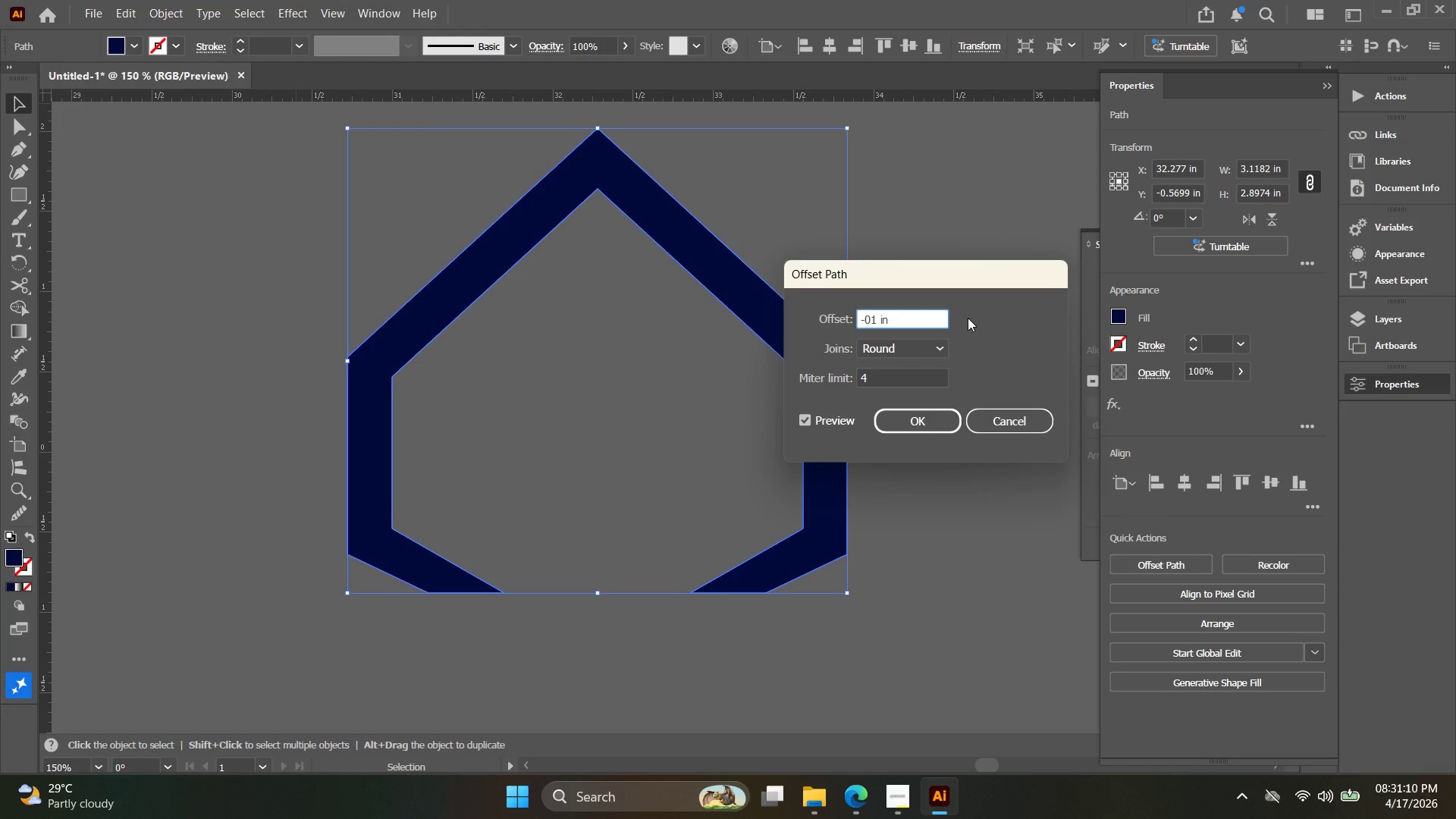 
key(Period)
 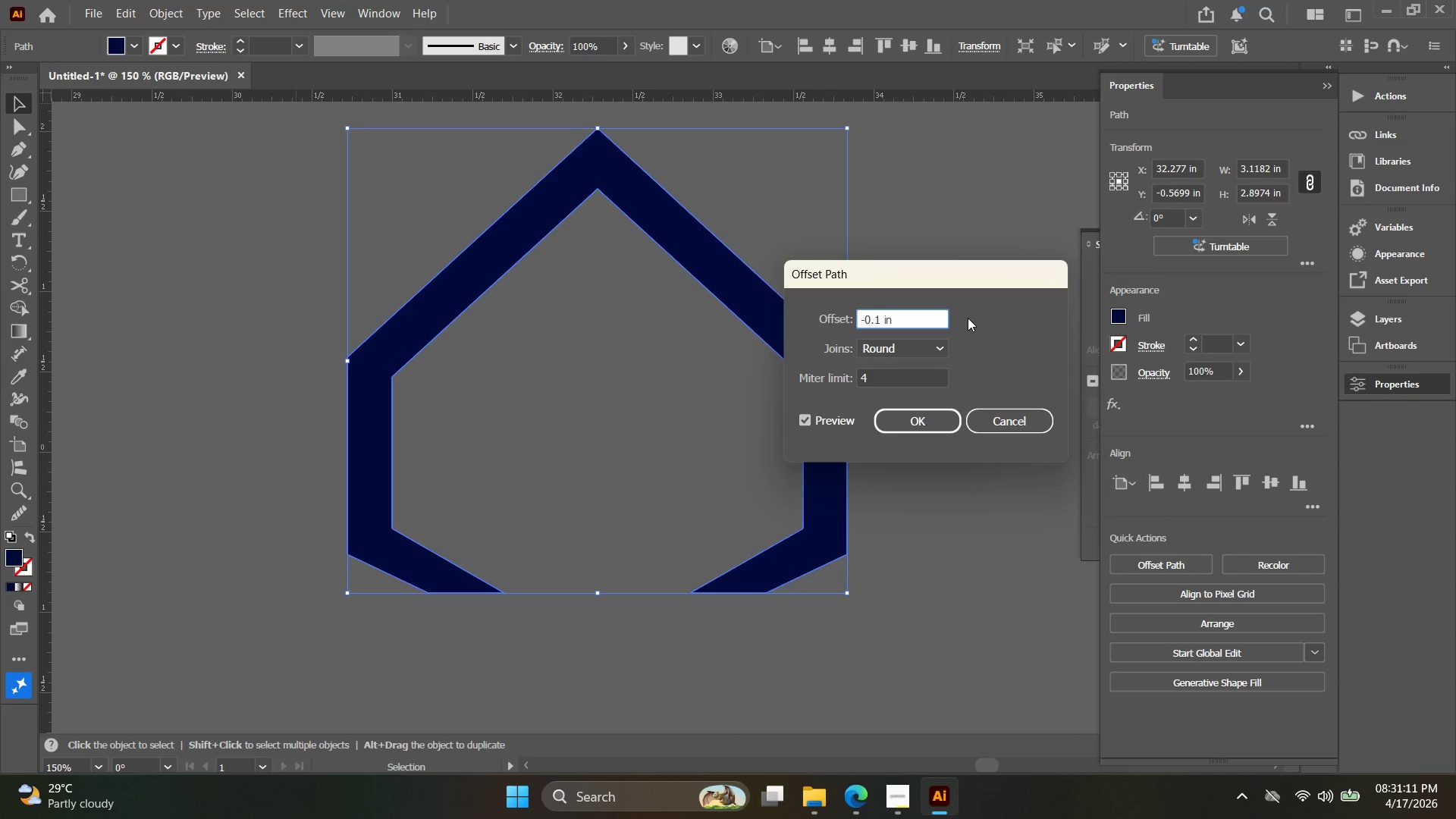 
key(ArrowRight)
 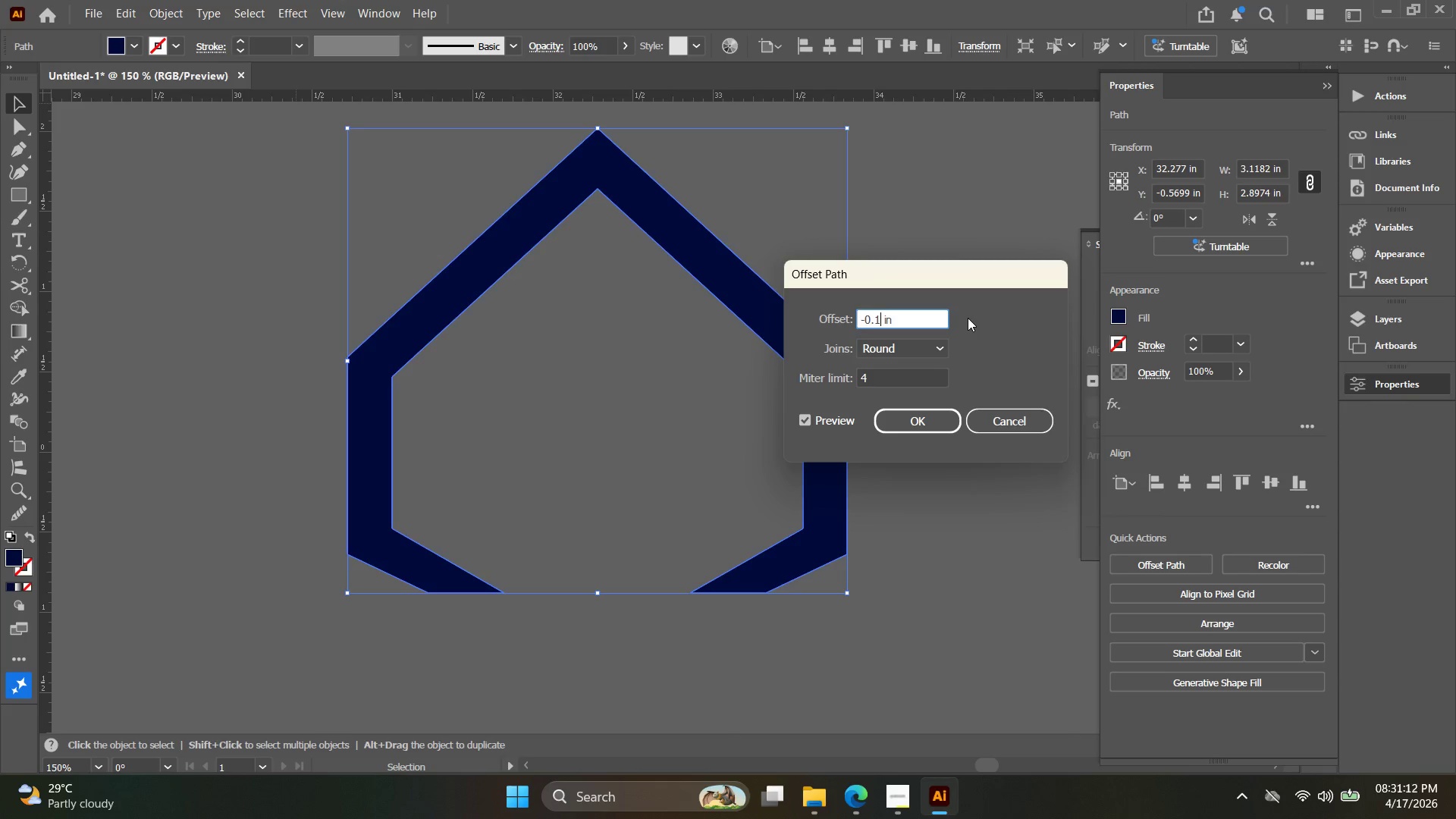 
key(Backspace)
 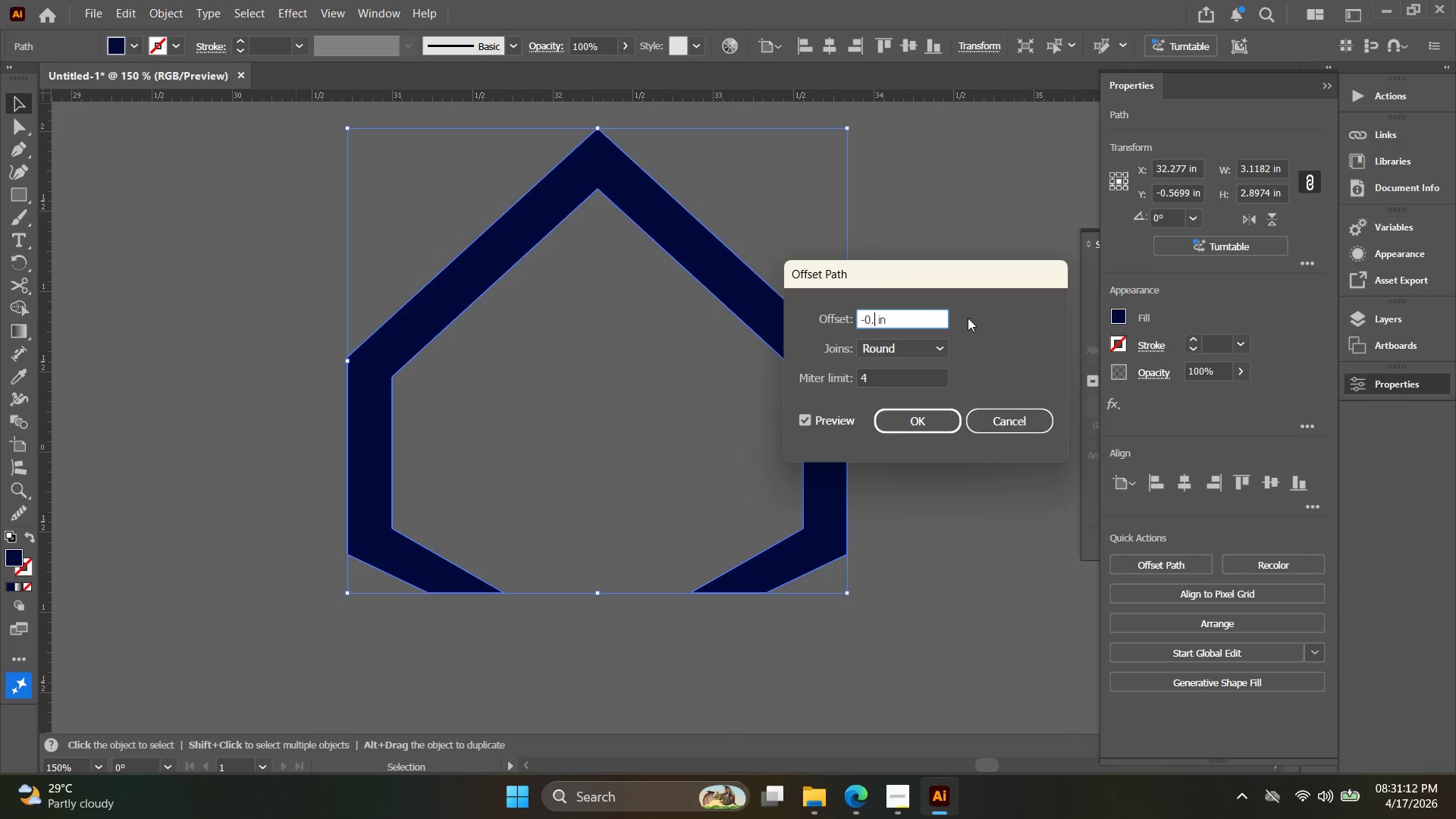 
key(4)
 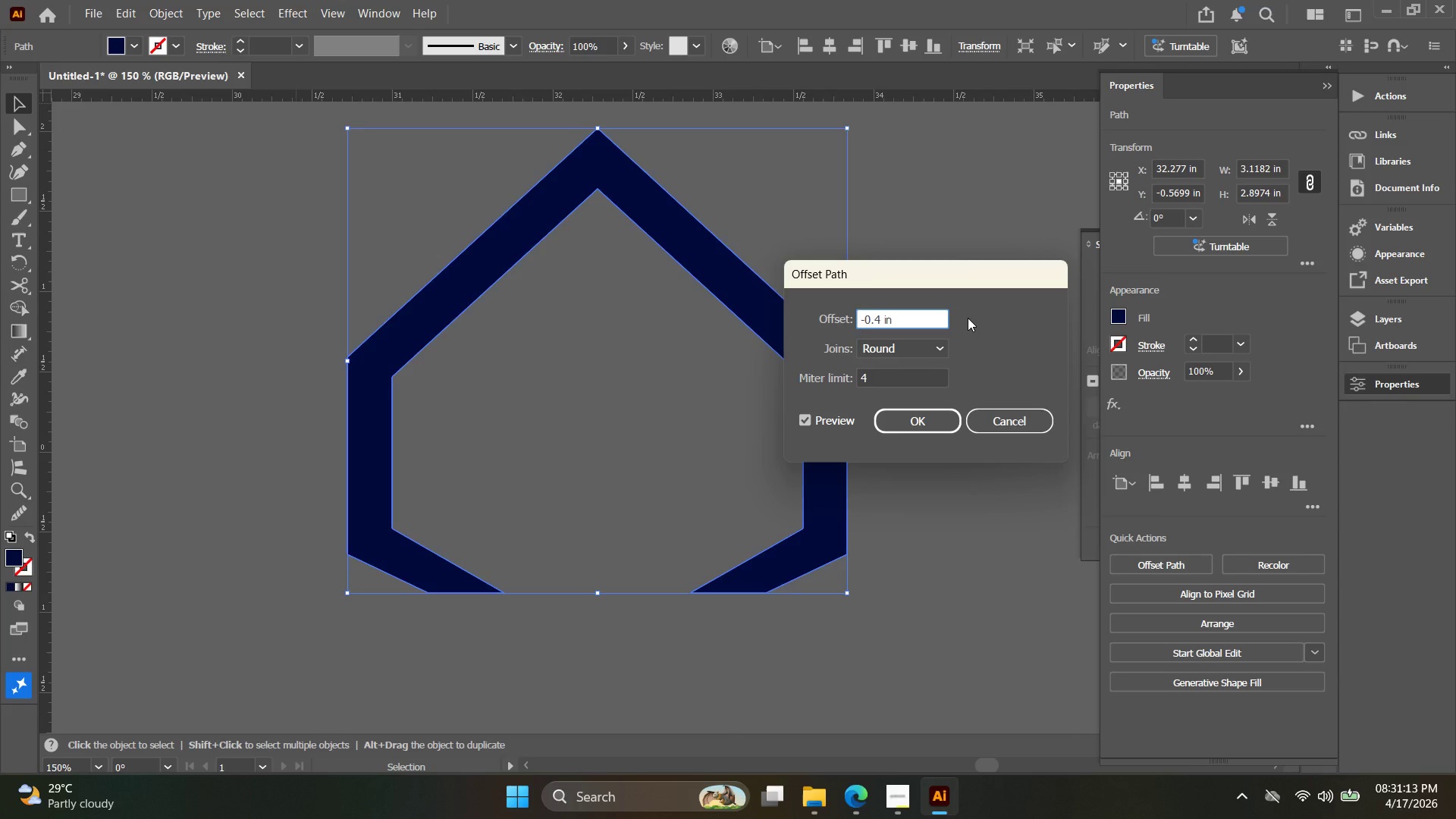 
key(Enter)
 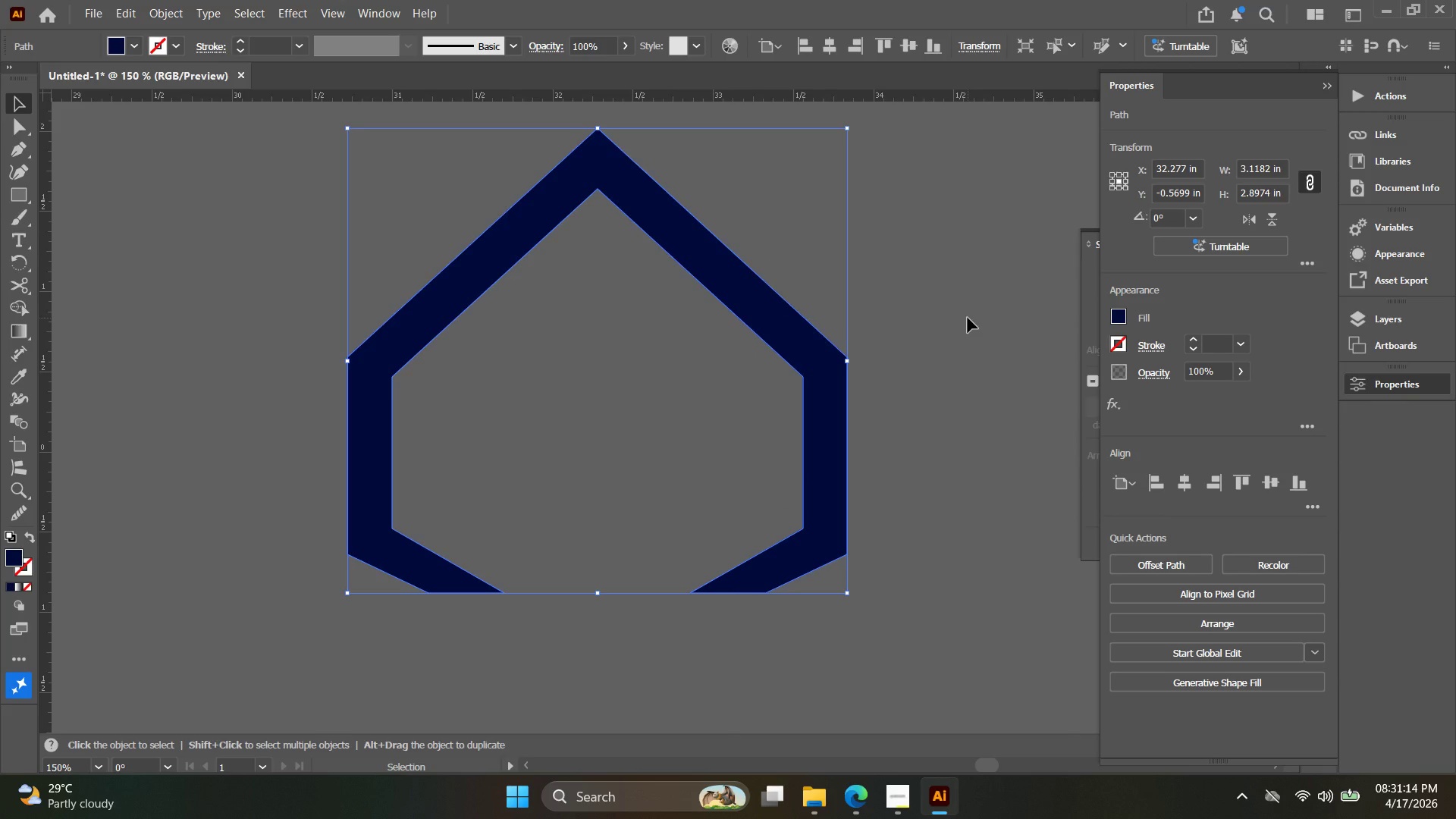 
key(Control+Z)
 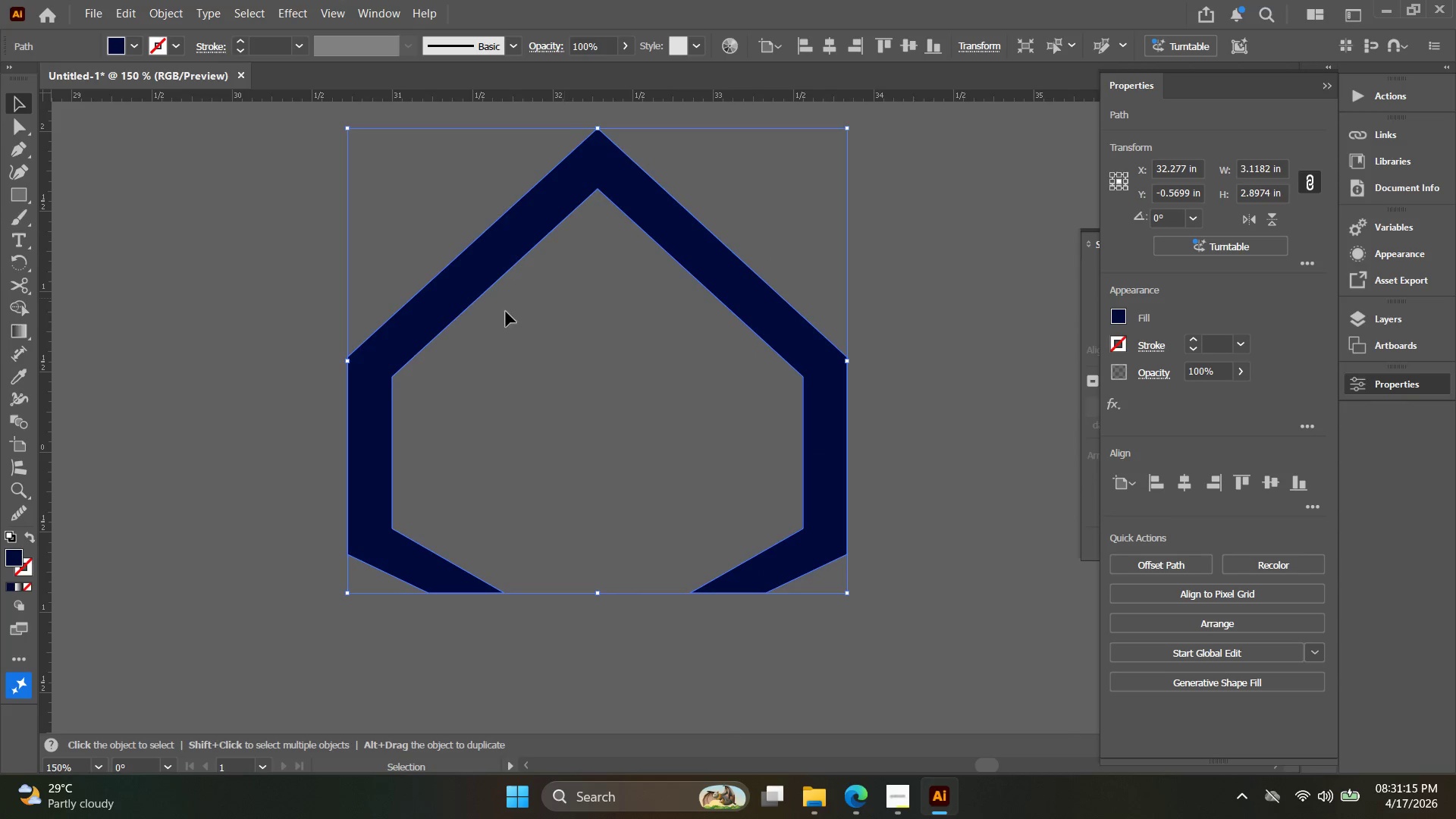 
key(Alt+AltLeft)
 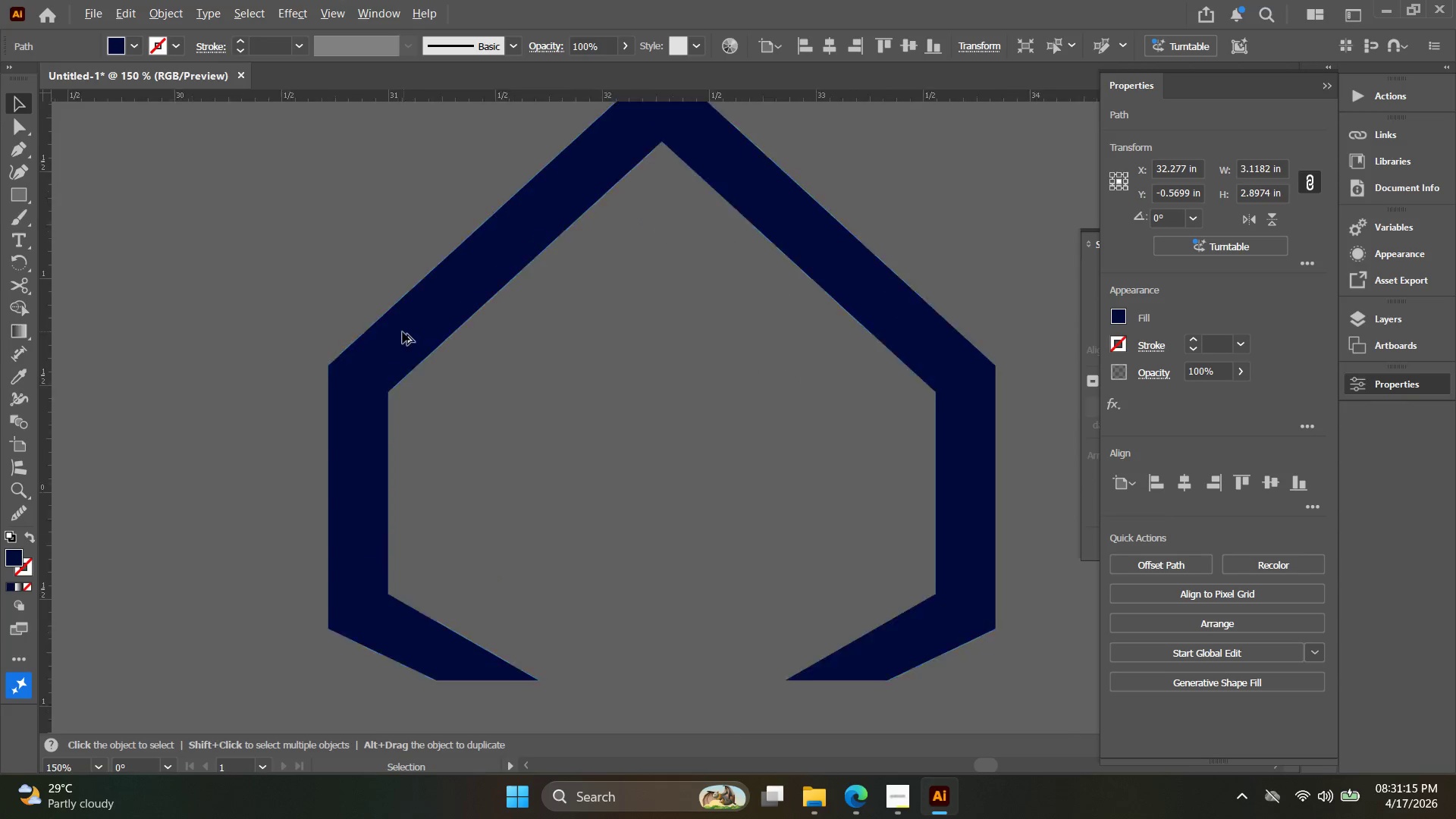 
scroll: coordinate [403, 332], scroll_direction: up, amount: 4.0
 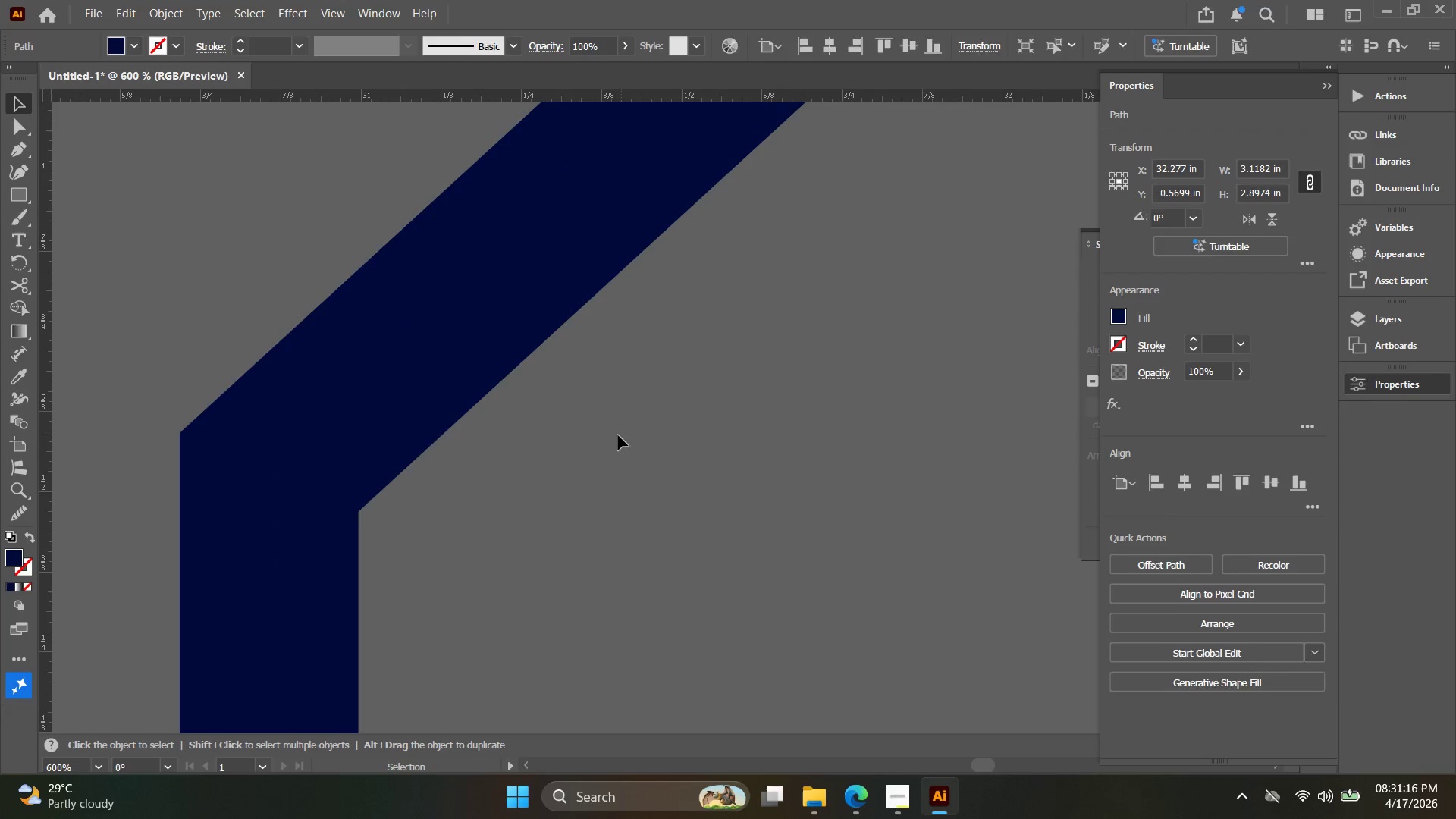 
double_click([425, 384])
 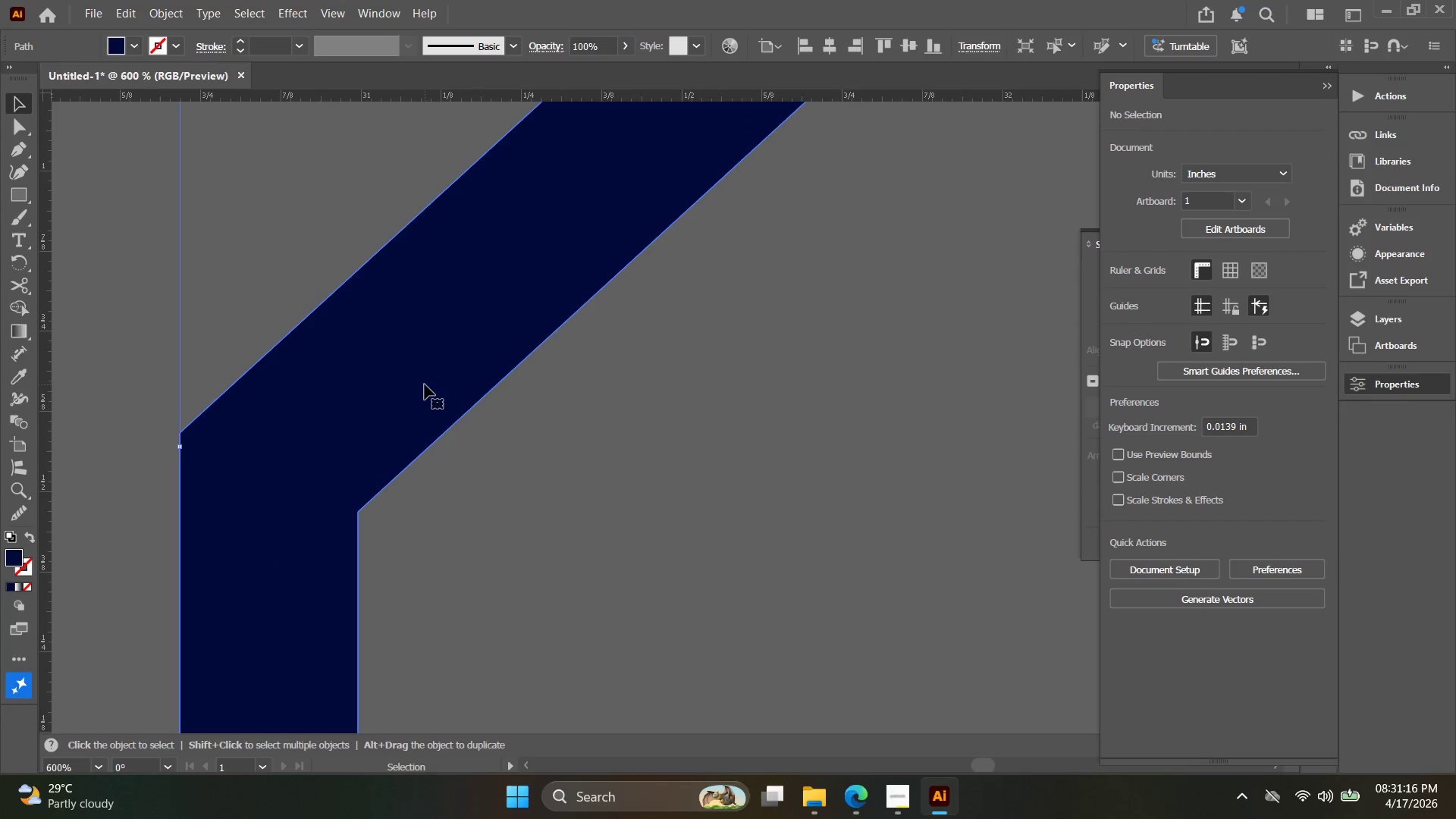 
key(Alt+AltLeft)
 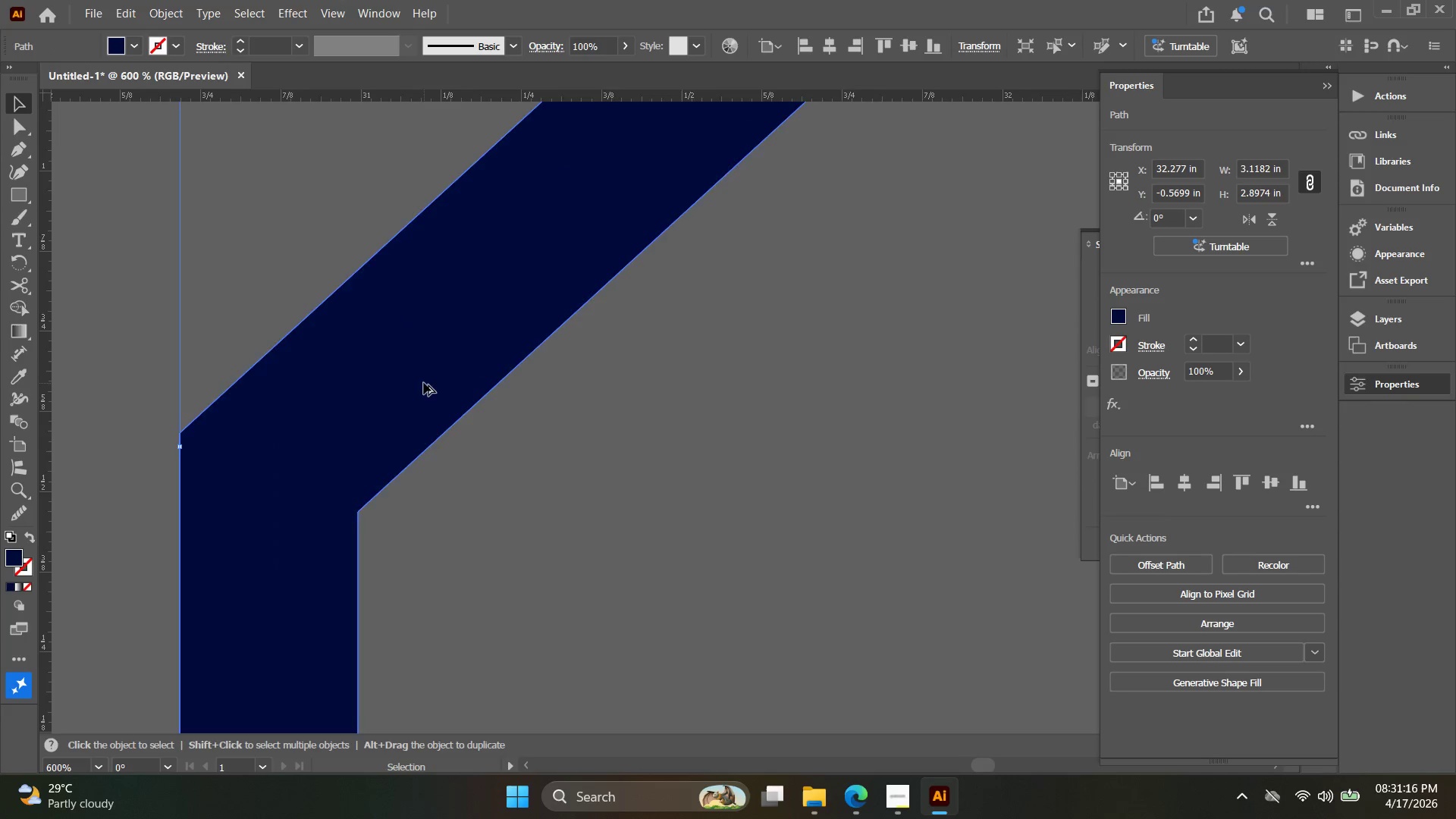 
scroll: coordinate [422, 384], scroll_direction: down, amount: 3.0
 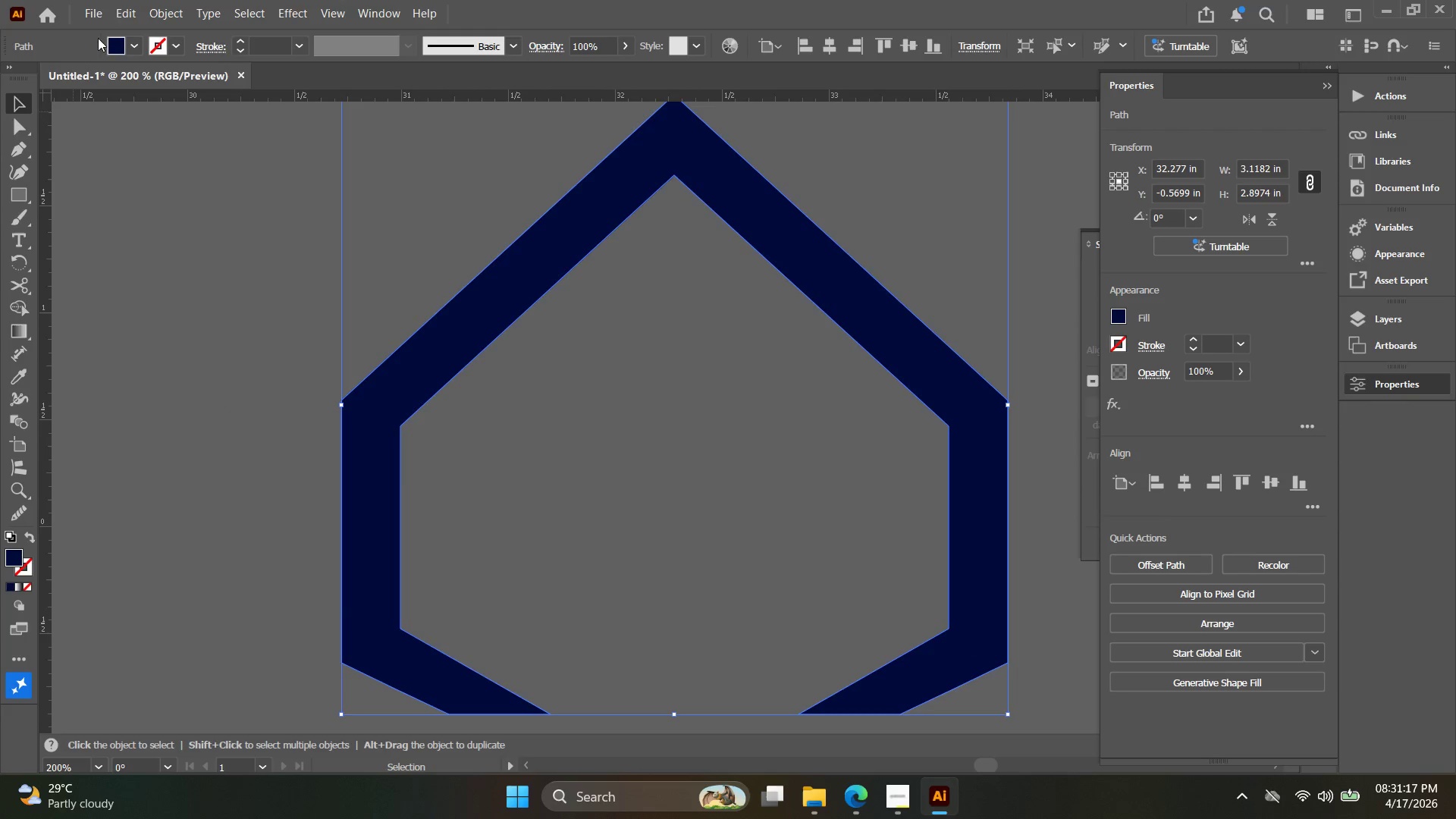 
left_click([158, 12])
 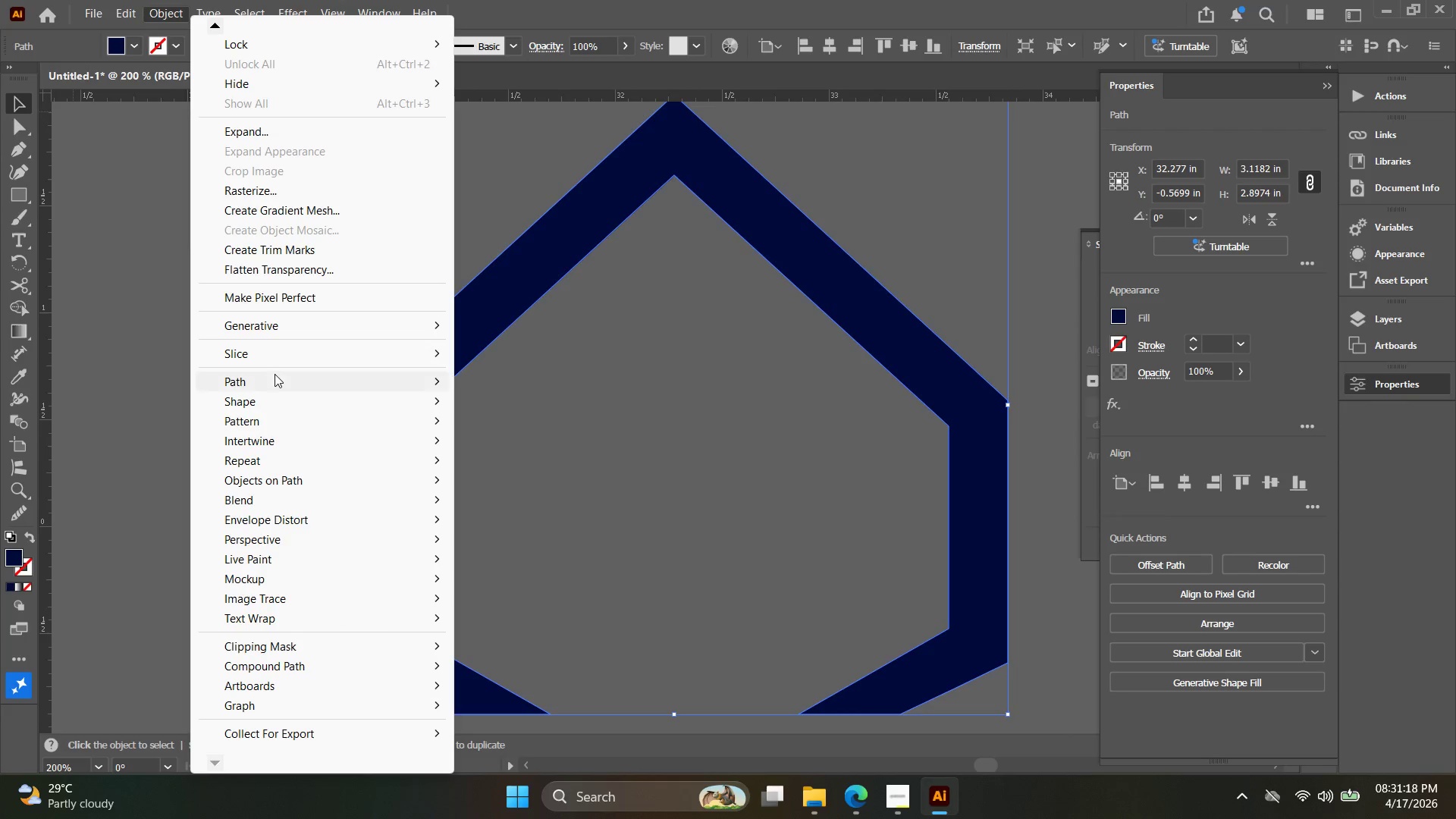 
left_click([275, 375])
 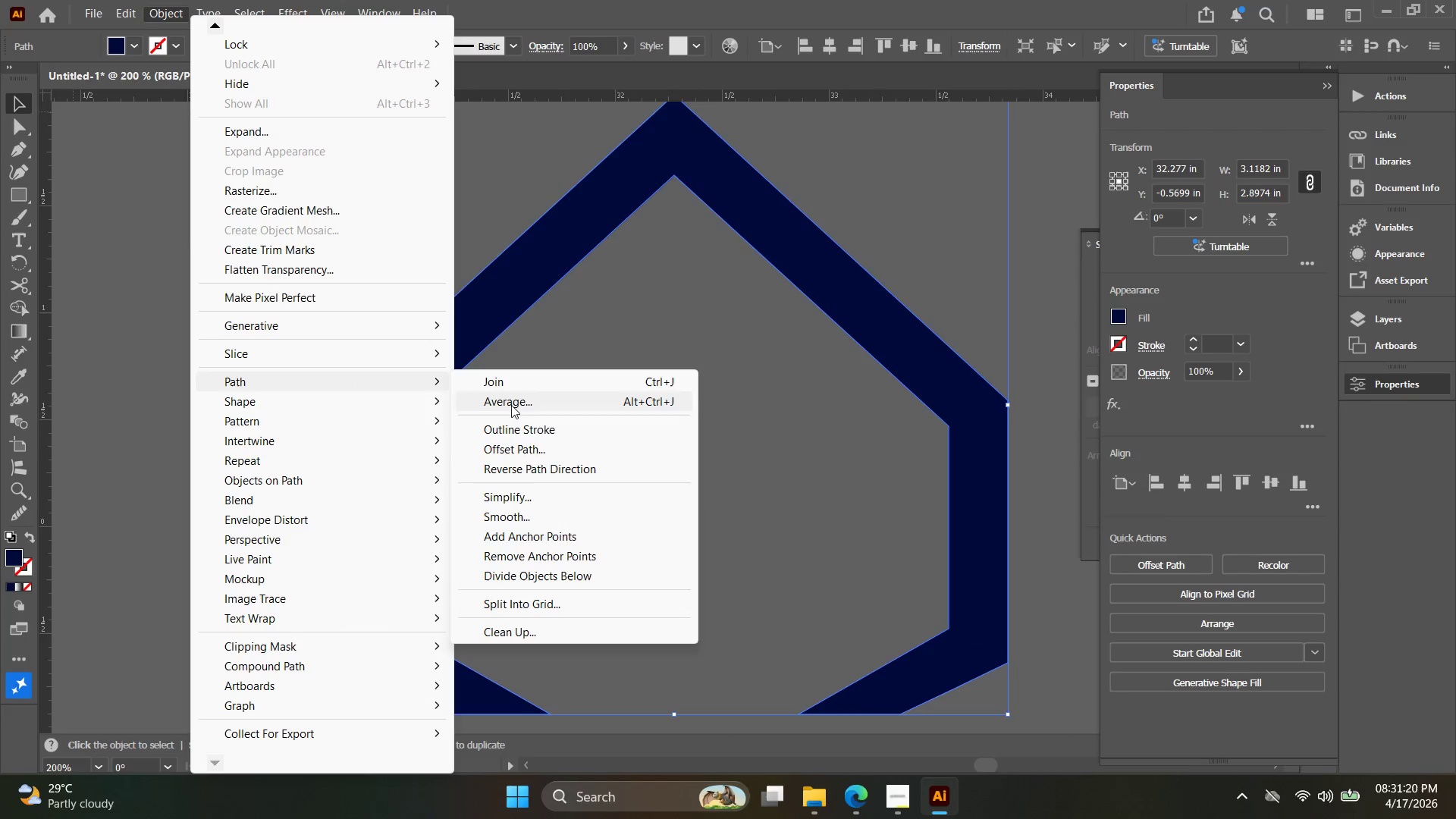 
left_click([531, 452])
 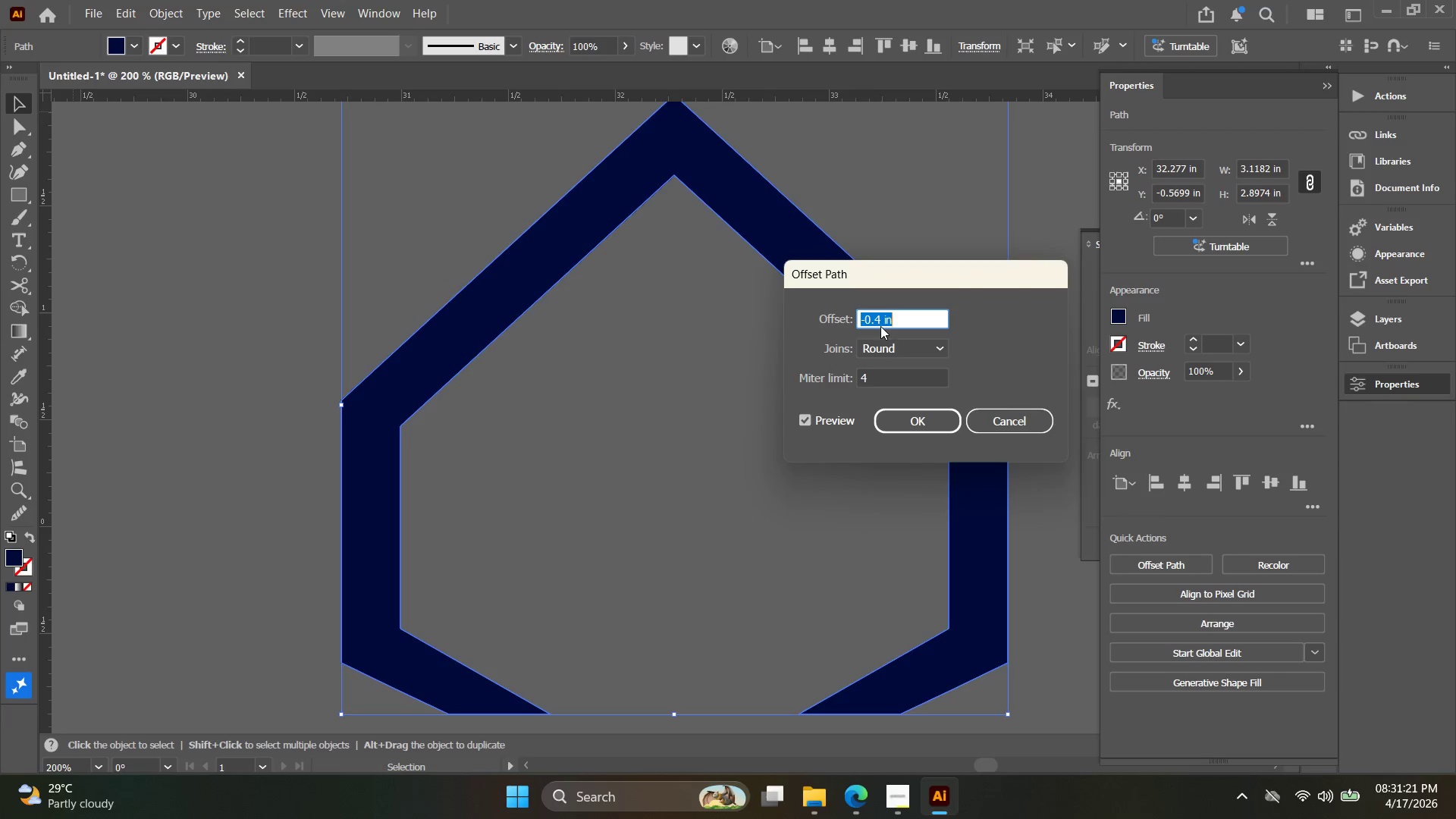 
left_click_drag(start_coordinate=[898, 318], to_coordinate=[819, 323])
 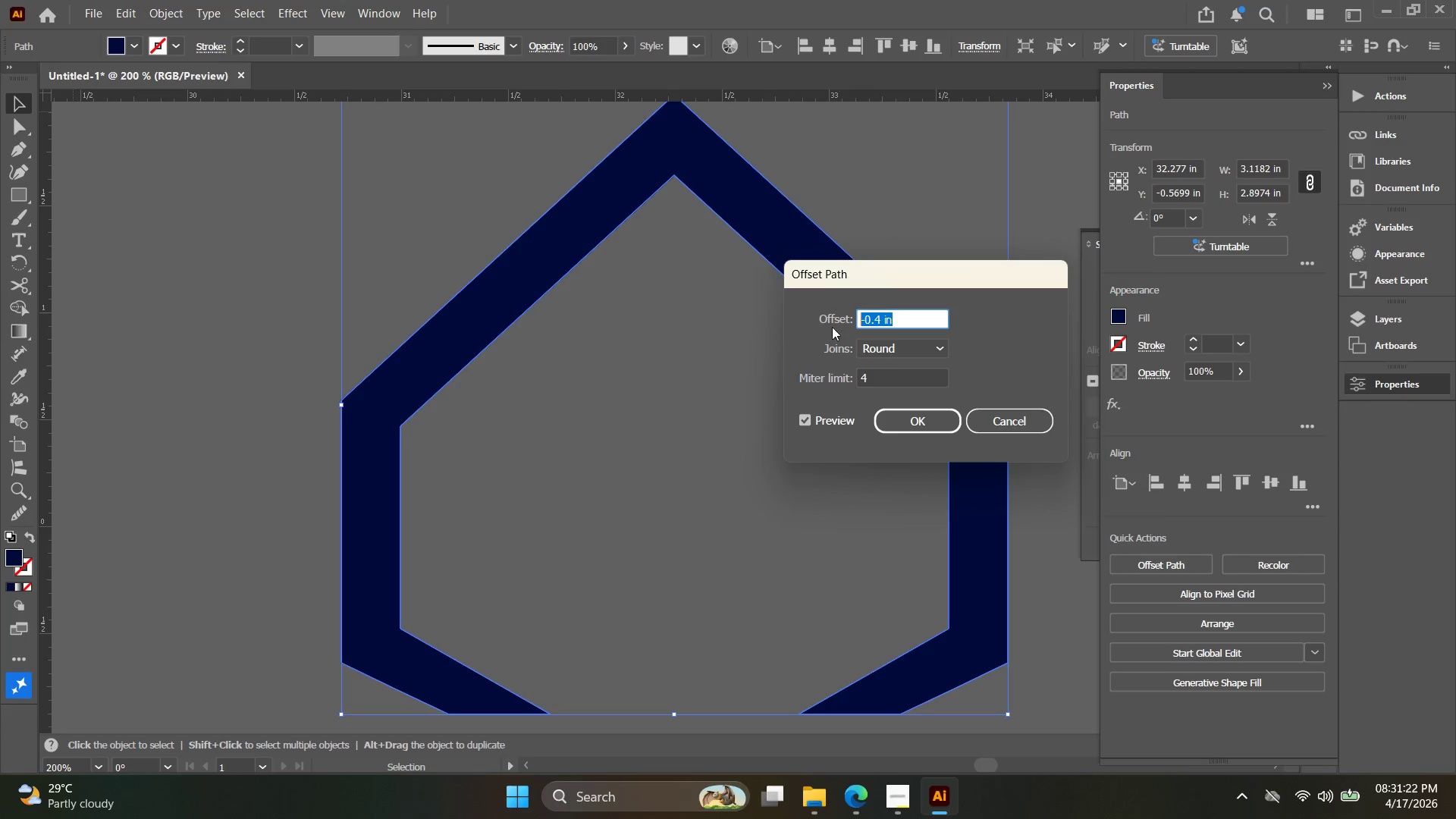 
key(1)
 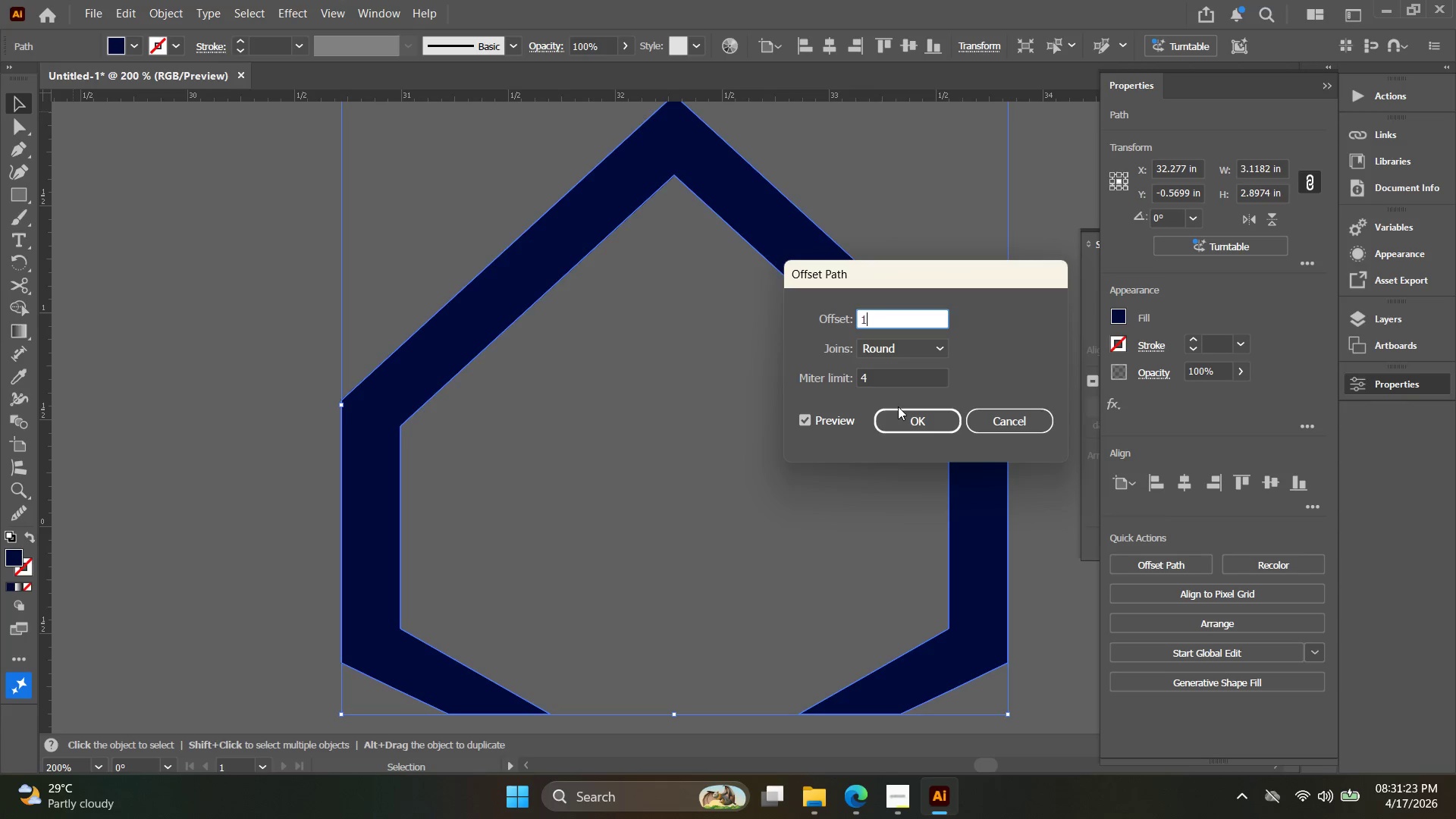 
left_click([907, 428])
 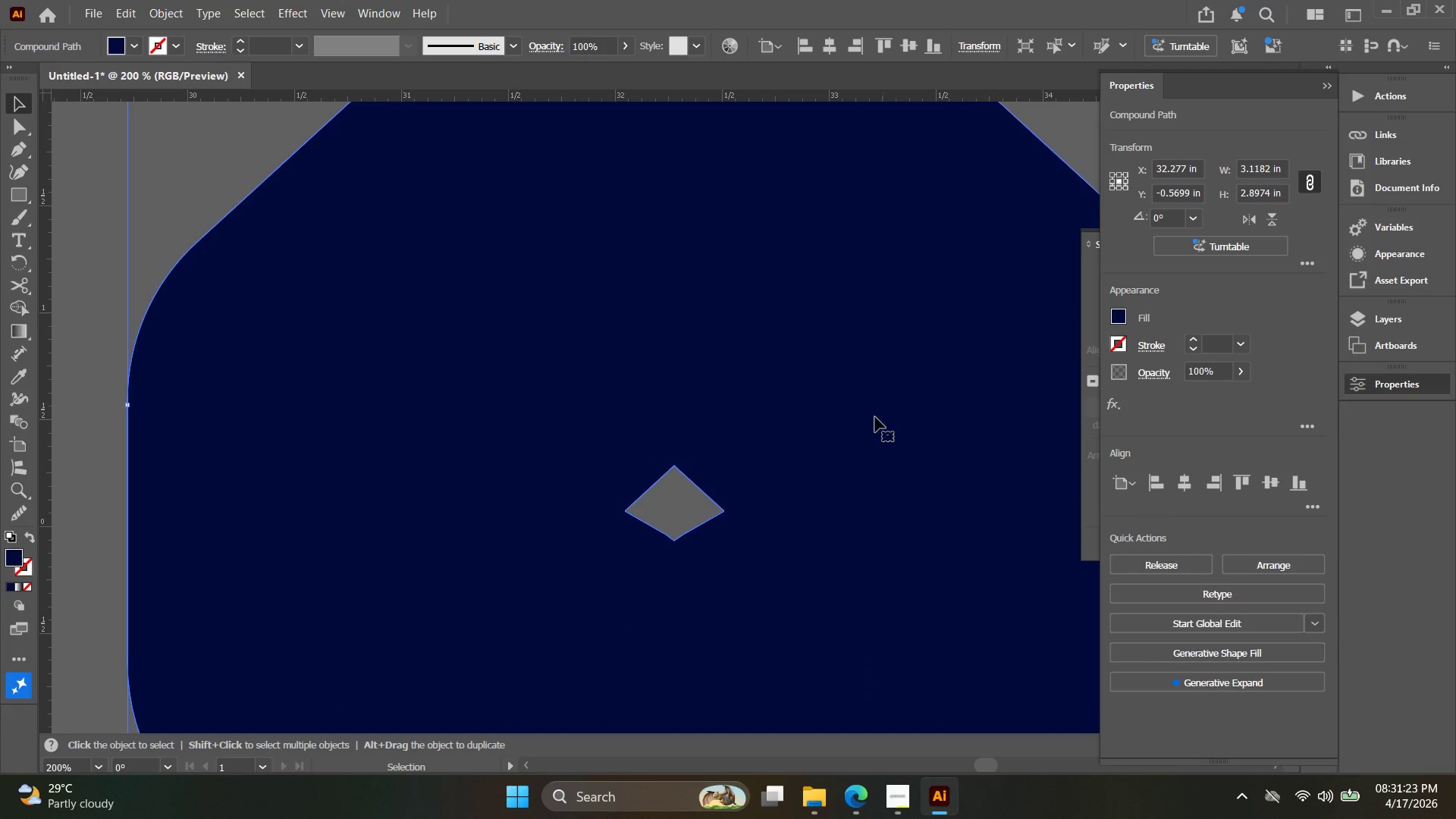 
key(Alt+AltLeft)
 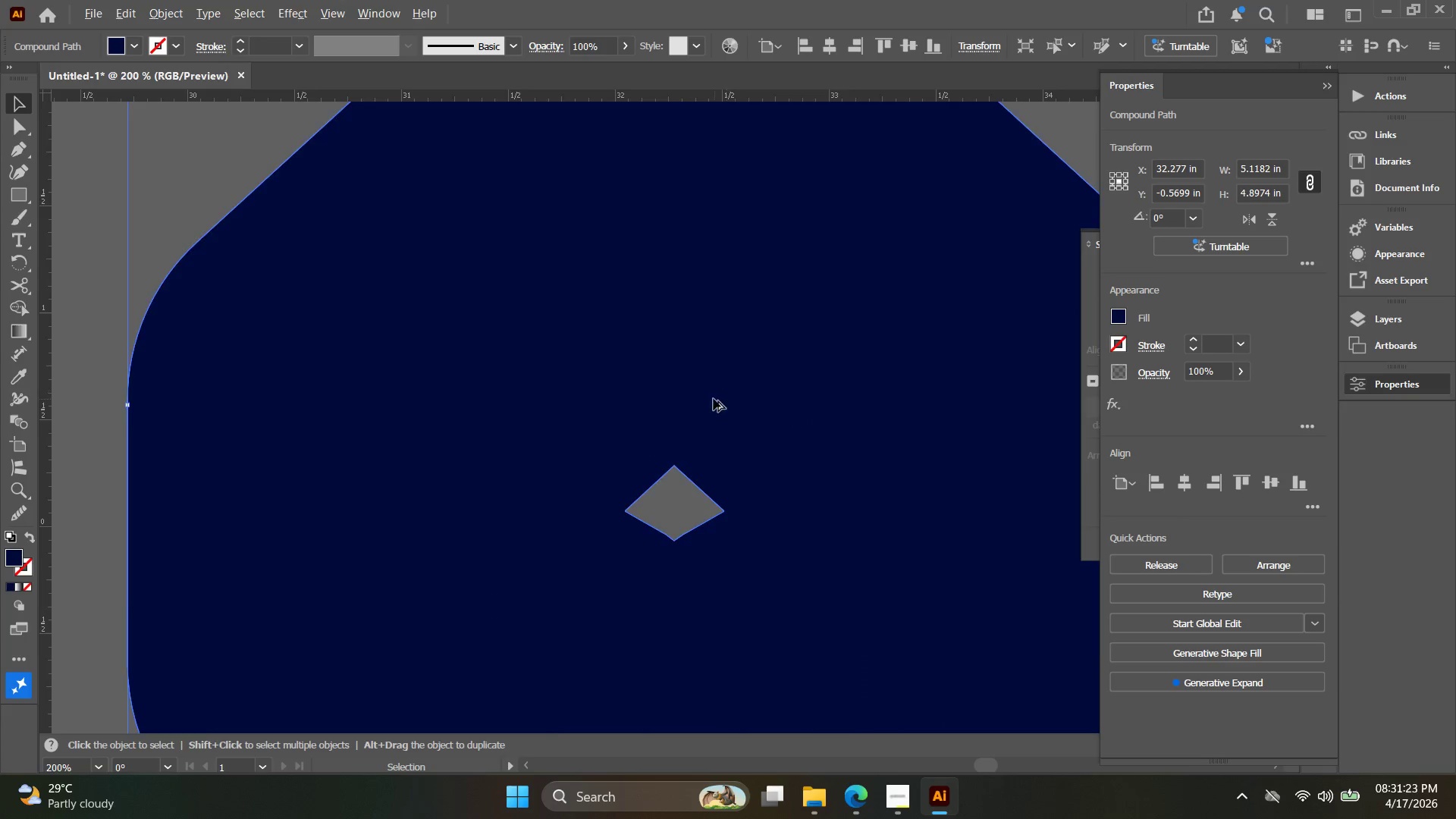 
key(Control+Z)
 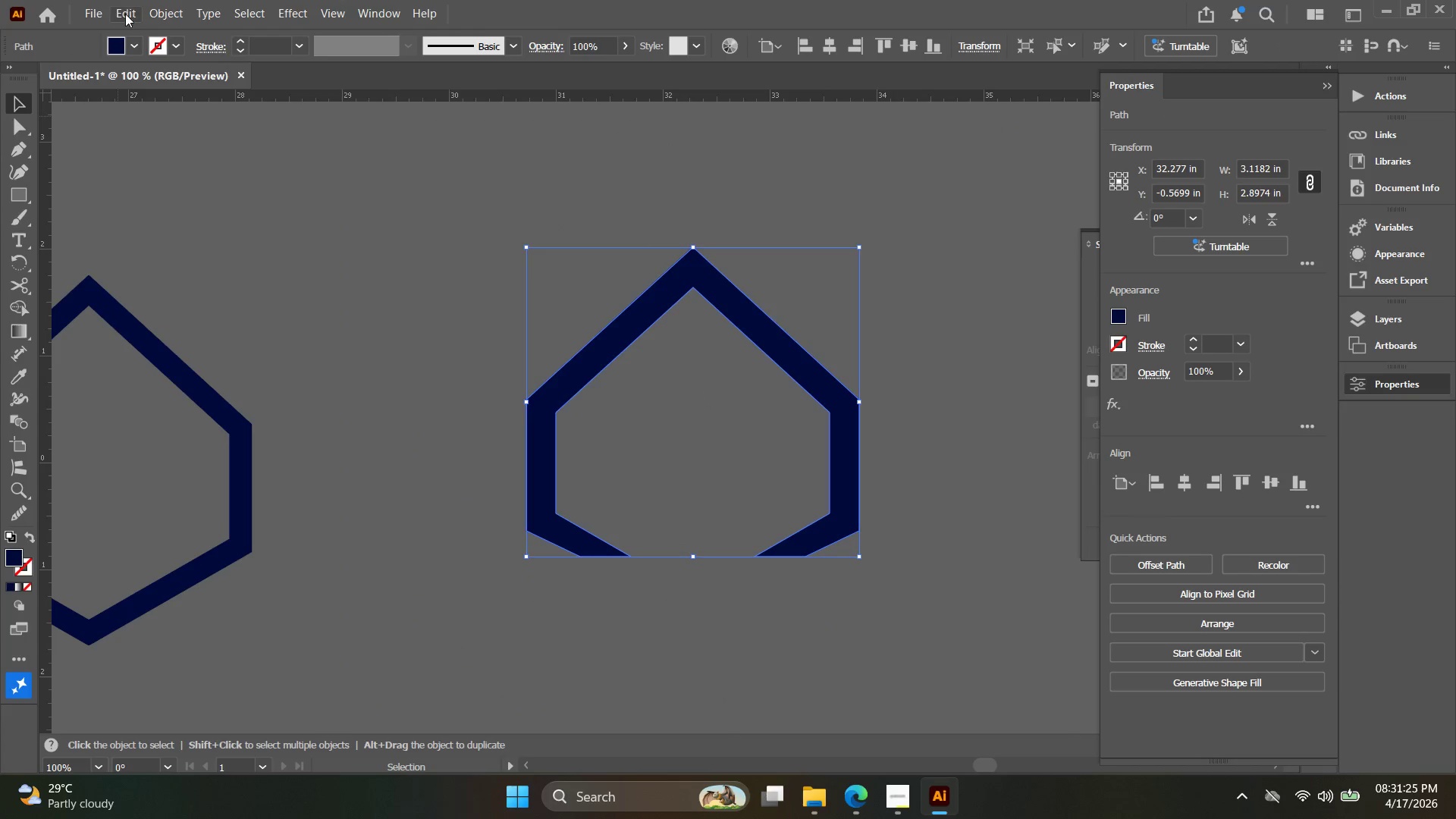 
scroll: coordinate [711, 399], scroll_direction: down, amount: 2.0
 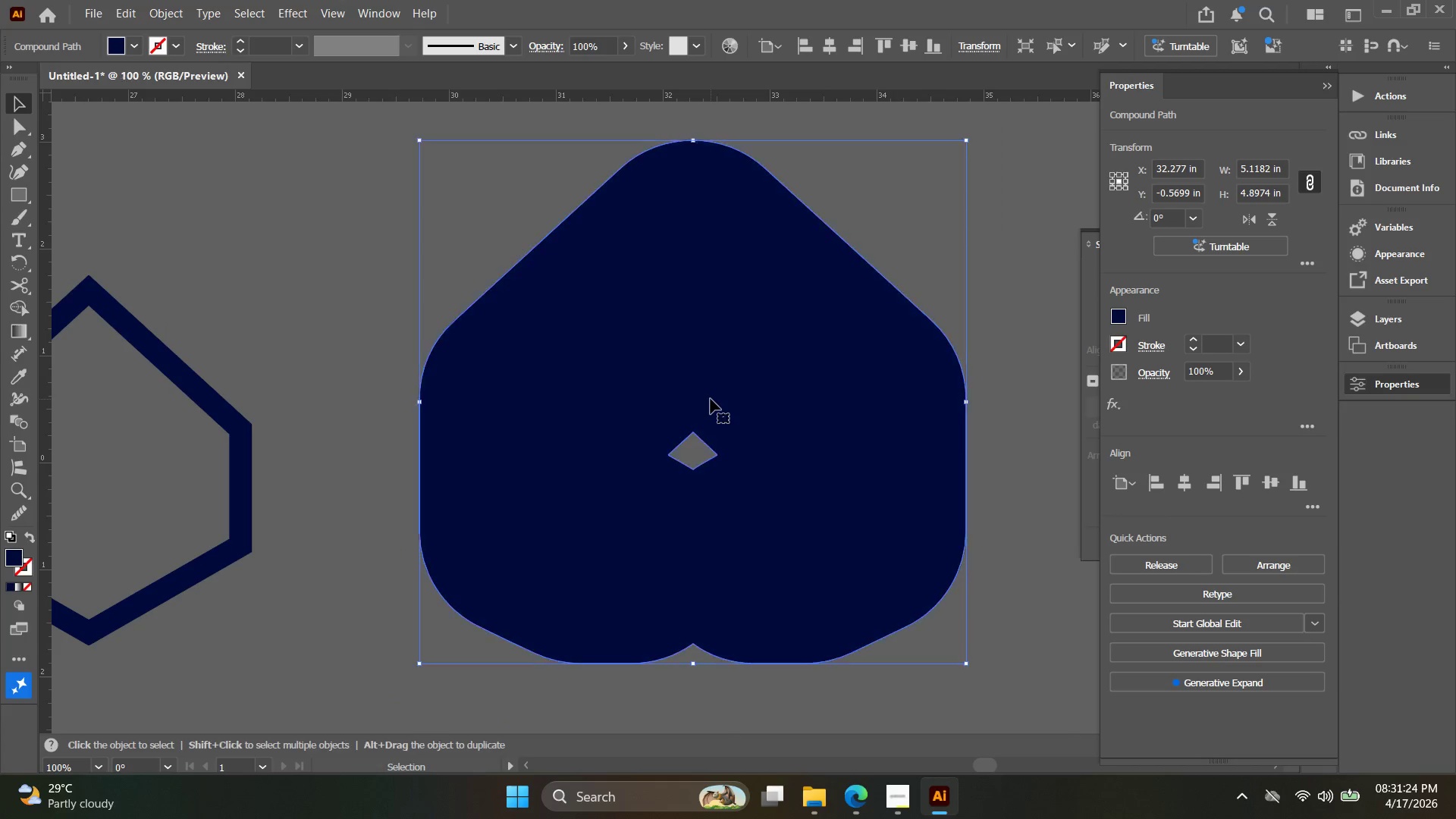 
left_click([162, 12])
 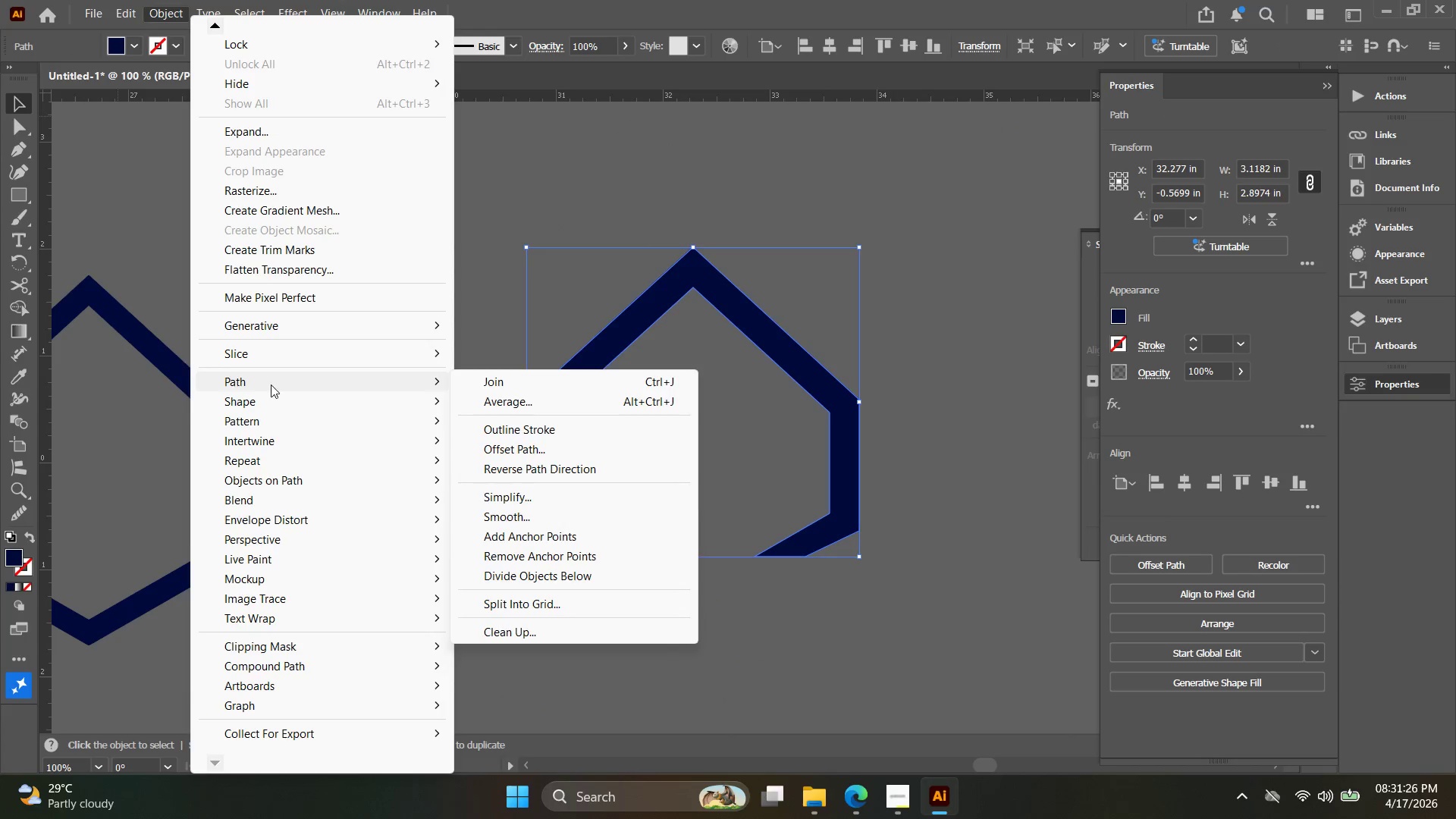 
left_click([510, 446])
 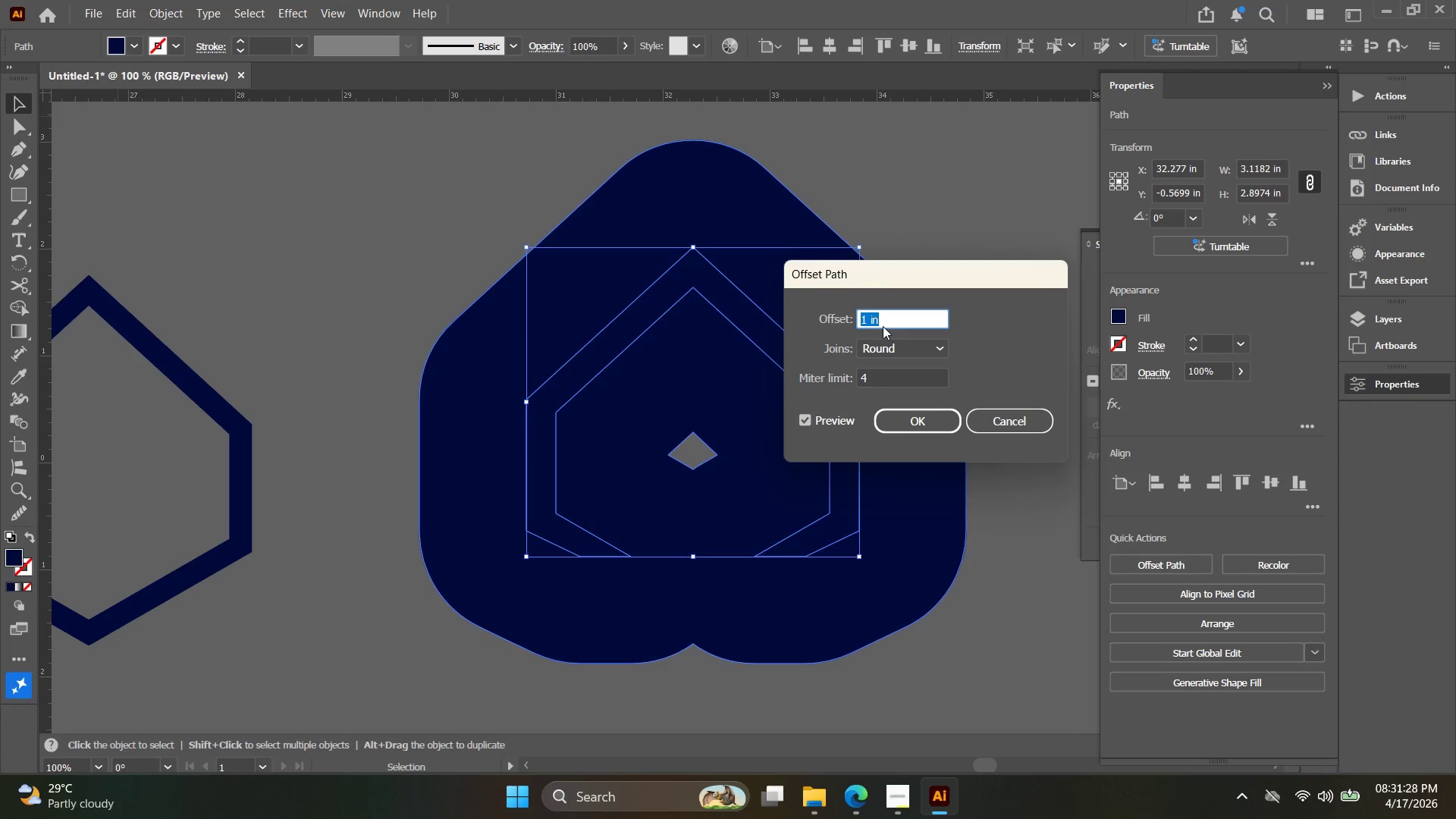 
left_click_drag(start_coordinate=[886, 321], to_coordinate=[711, 298])
 